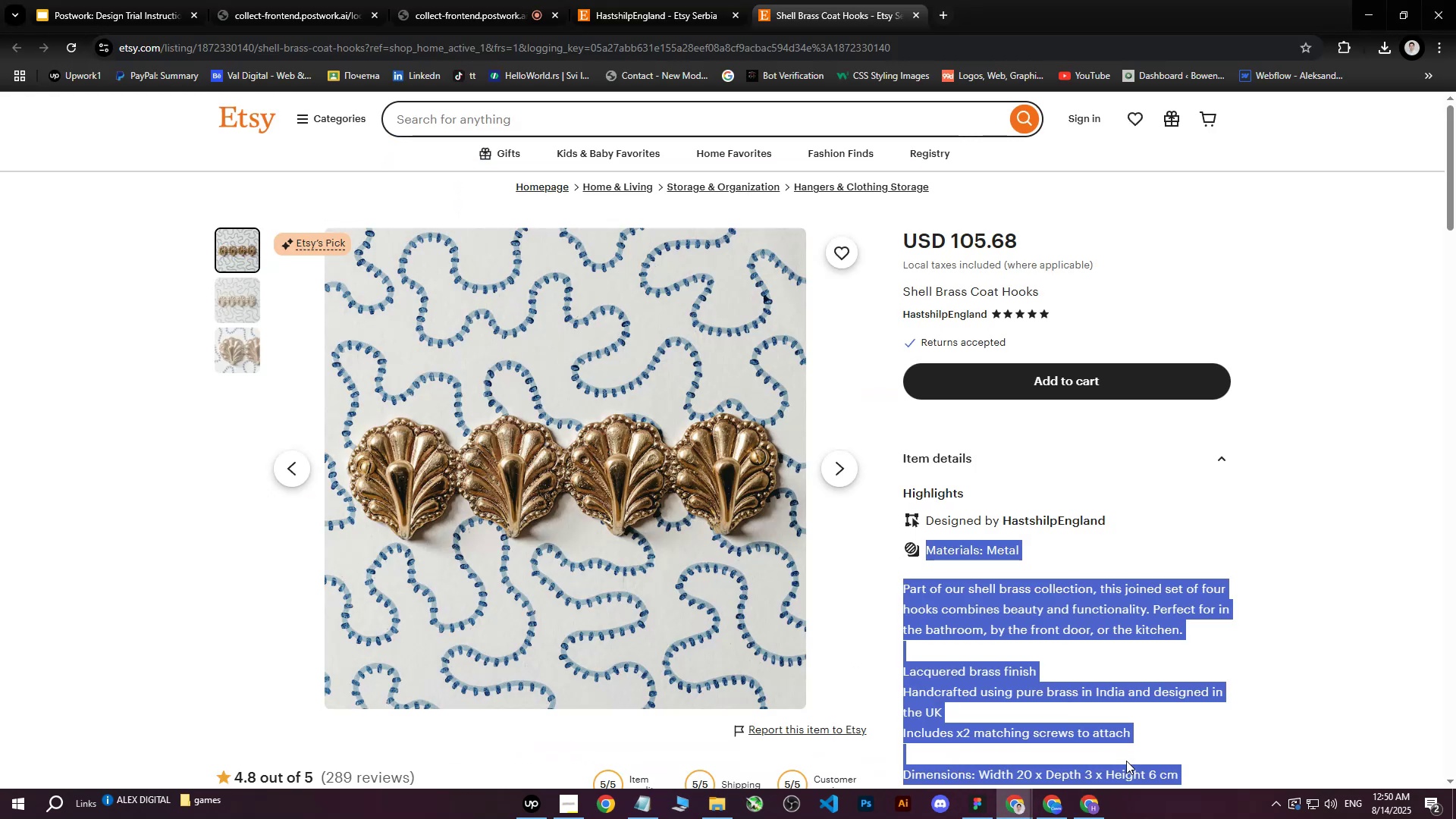 
left_click([1078, 803])
 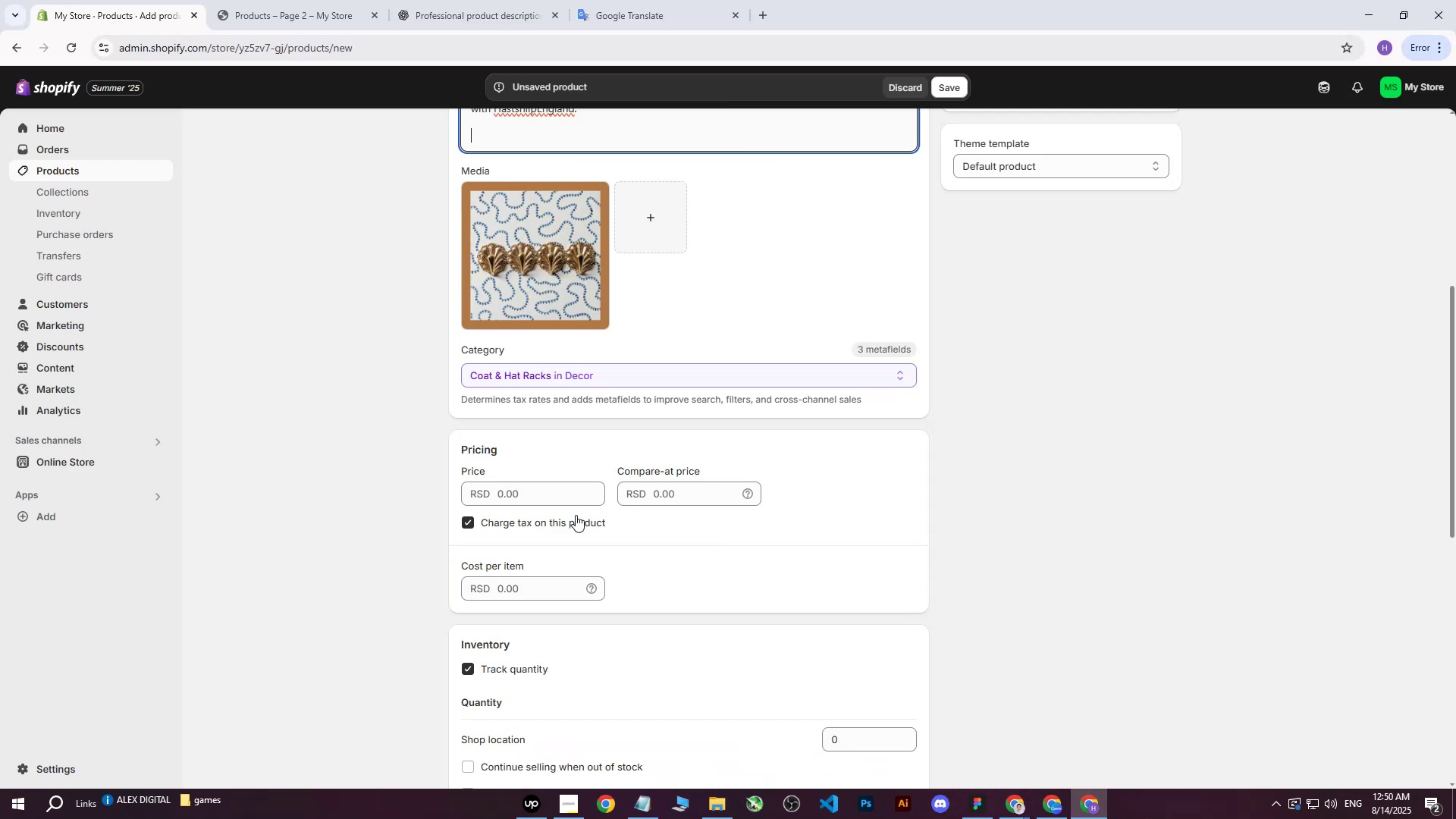 
left_click([532, 494])
 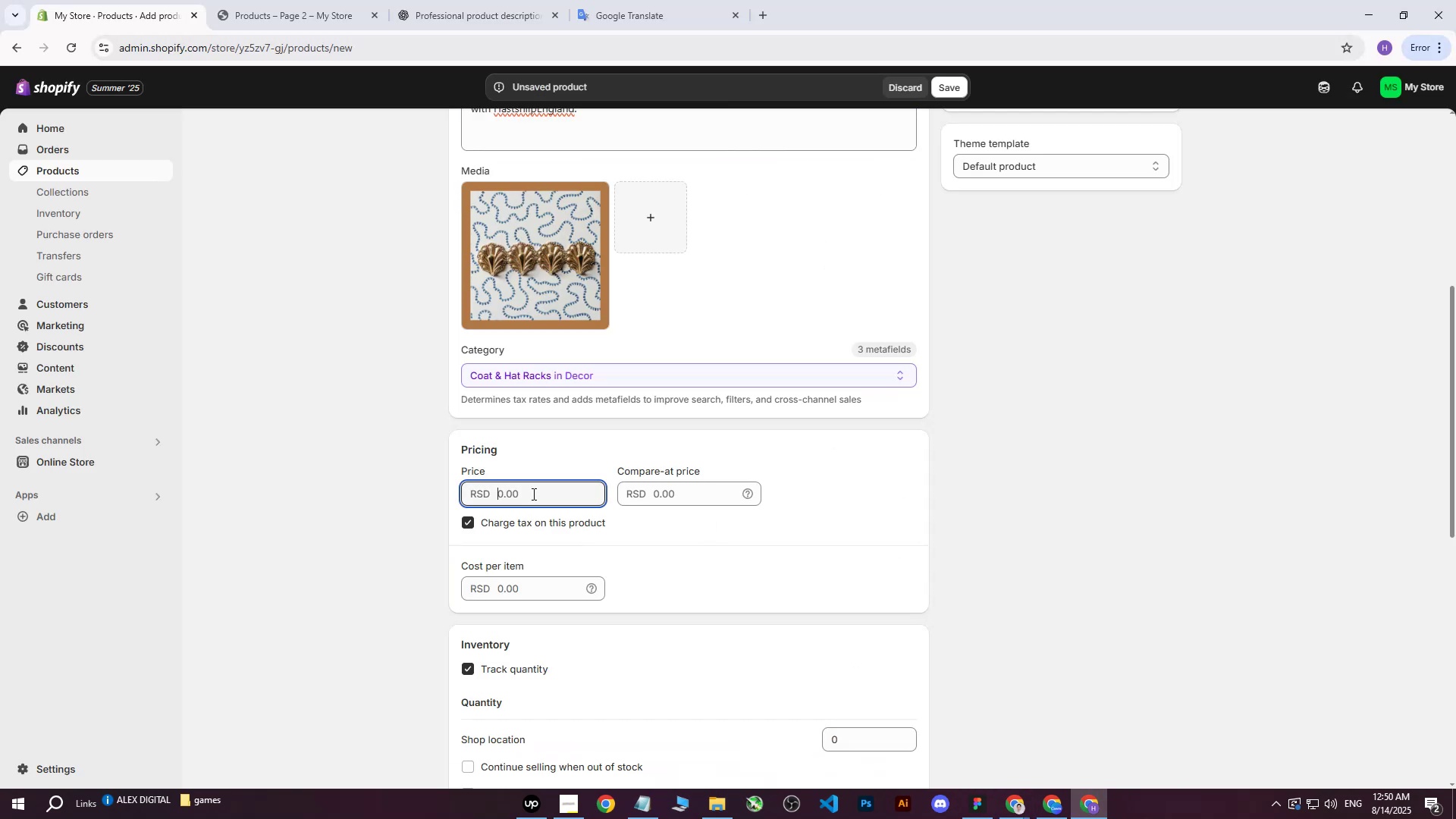 
type(10500)
key(Tab)
key(Tab)
key(Tab)
key(Tab)
type(5000)
 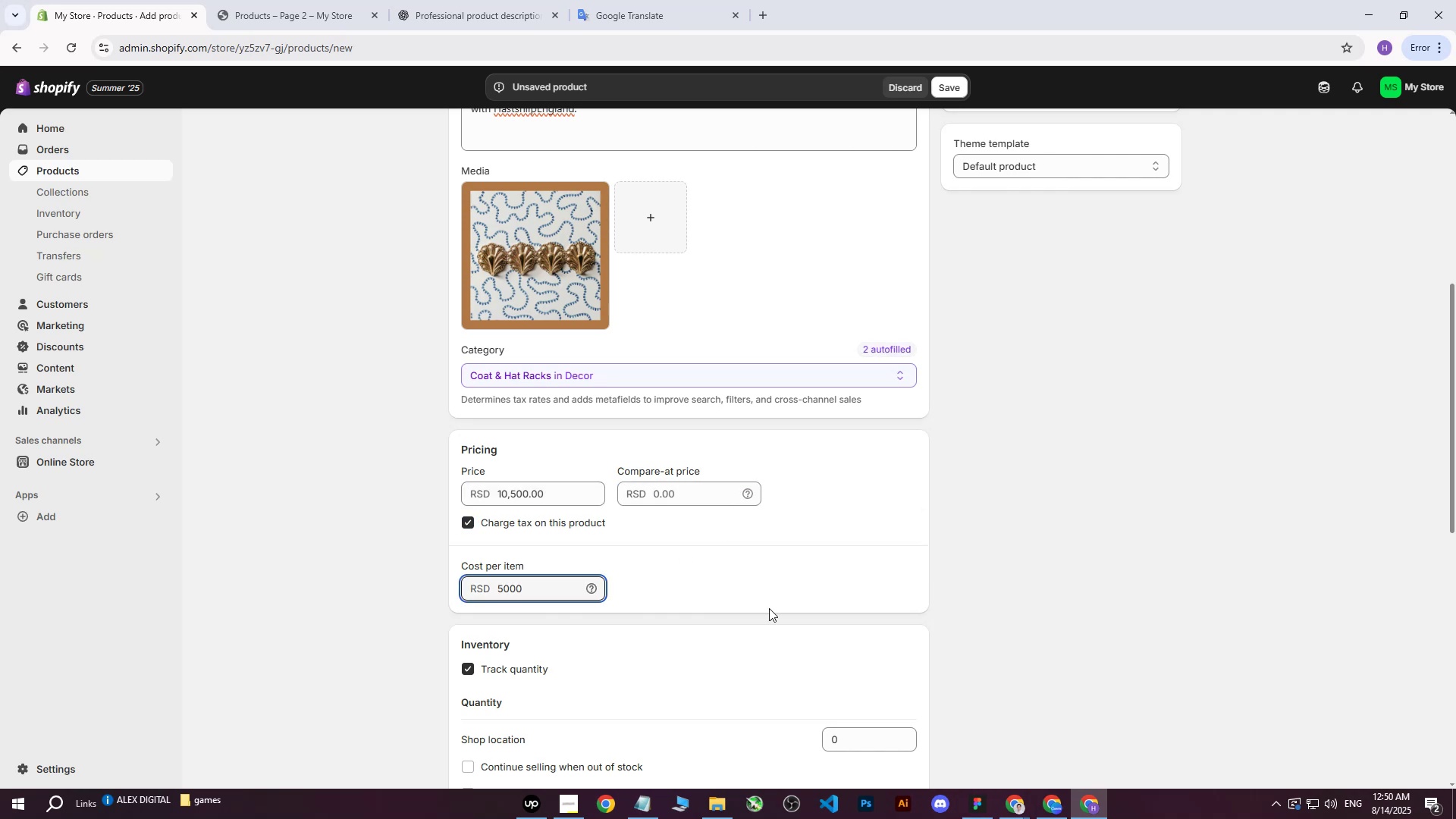 
left_click([805, 609])
 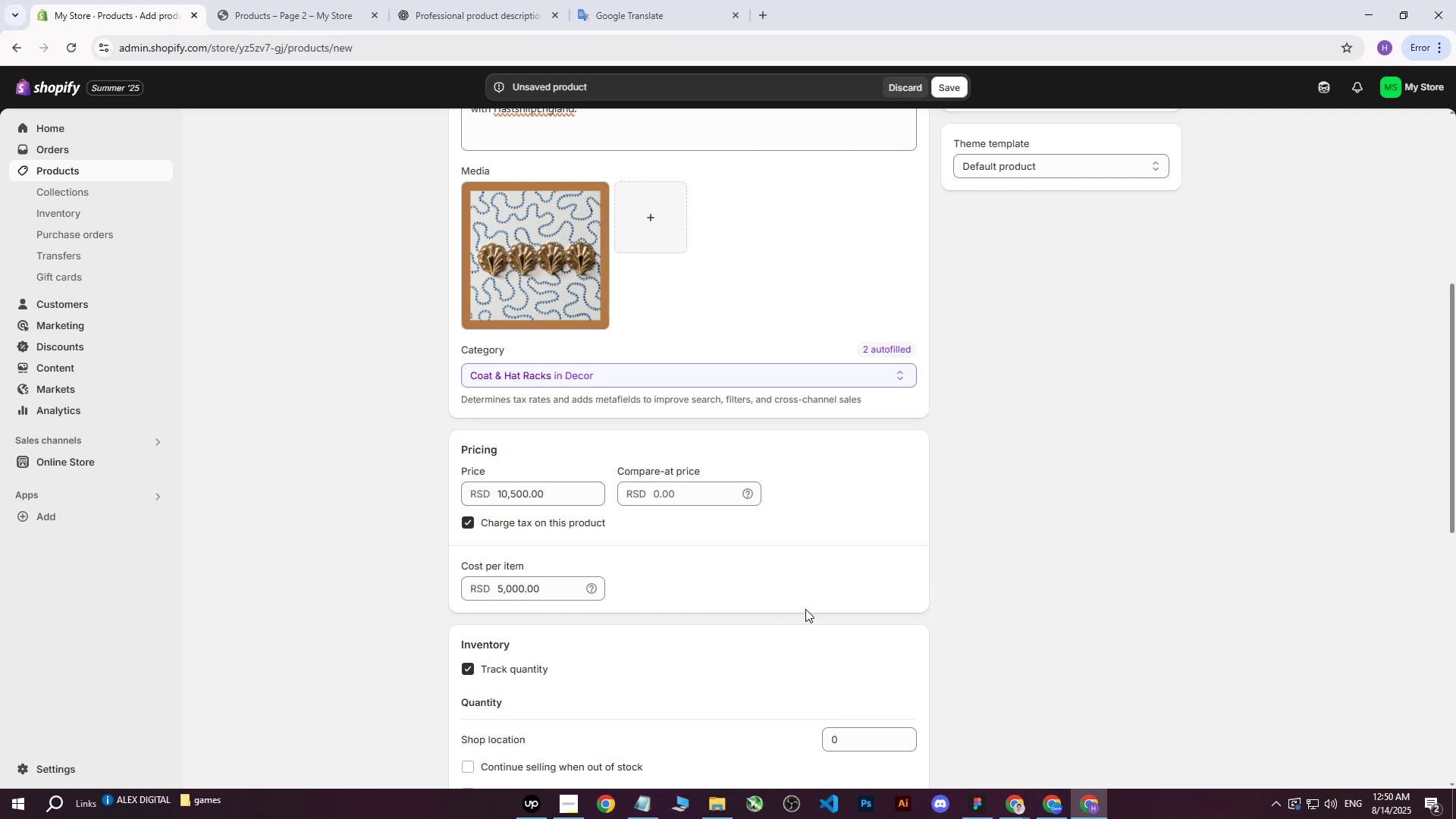 
scroll: coordinate [811, 608], scroll_direction: down, amount: 1.0
 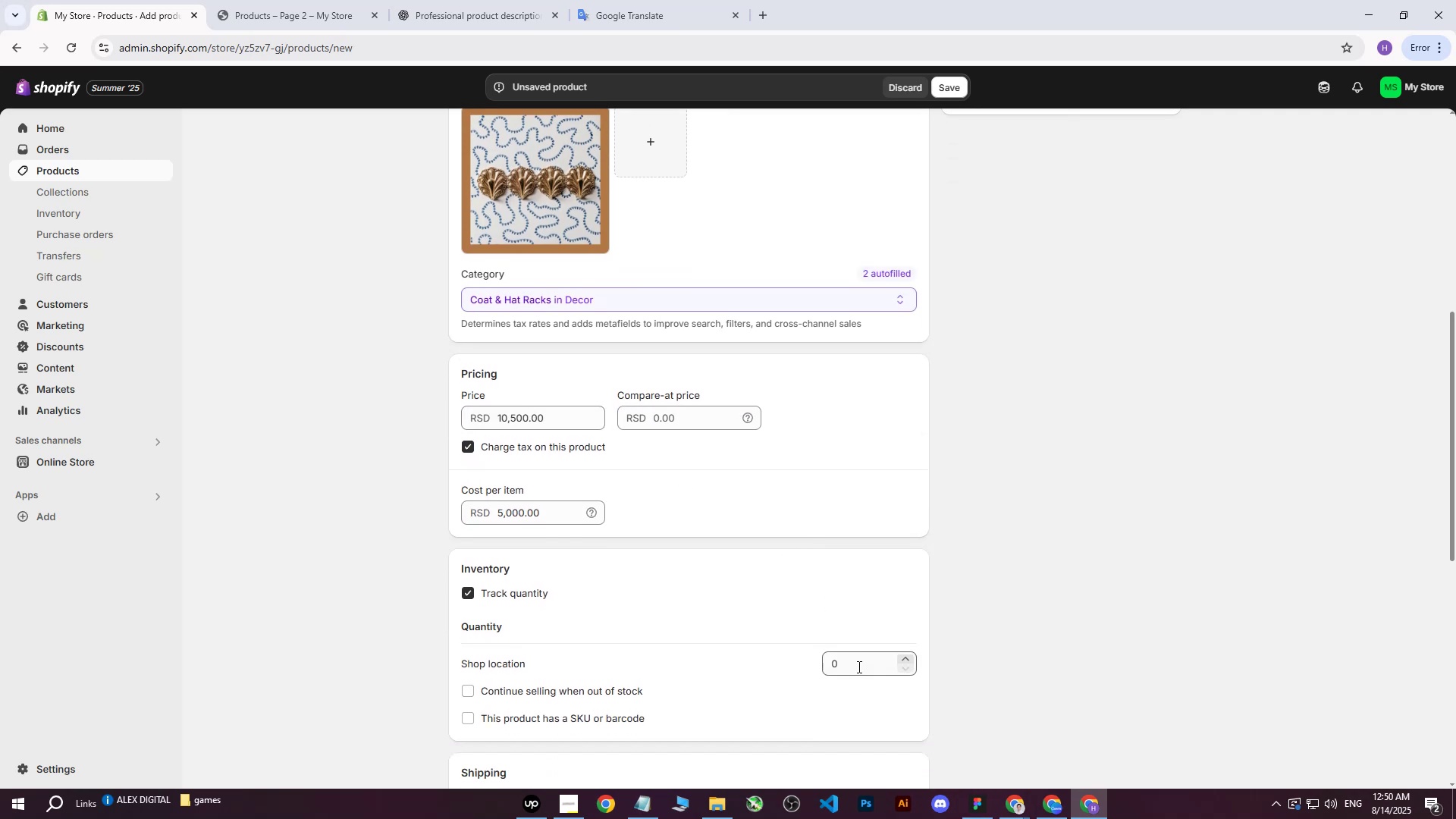 
left_click([857, 661])
 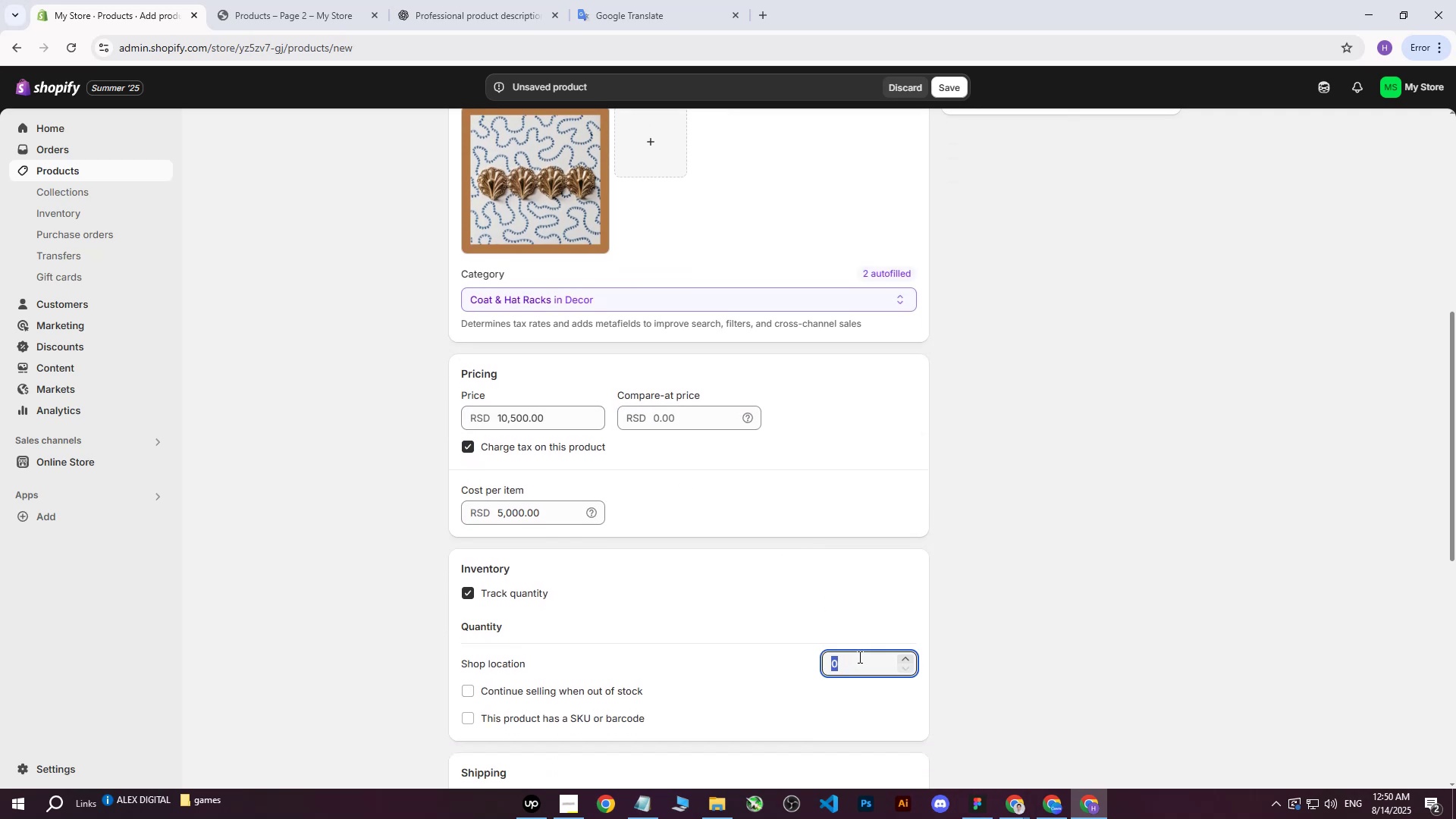 
type(555)
 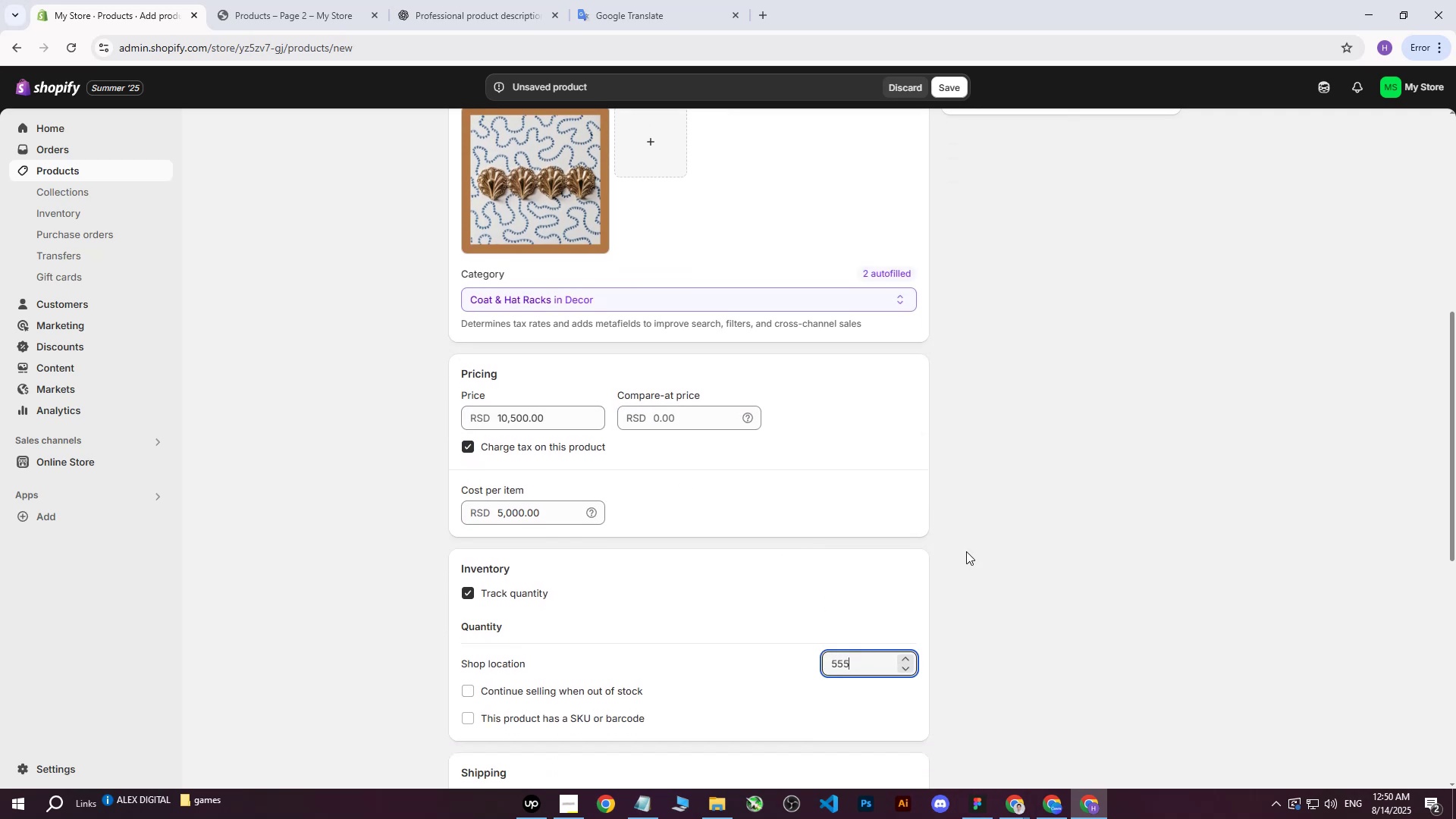 
left_click([966, 551])
 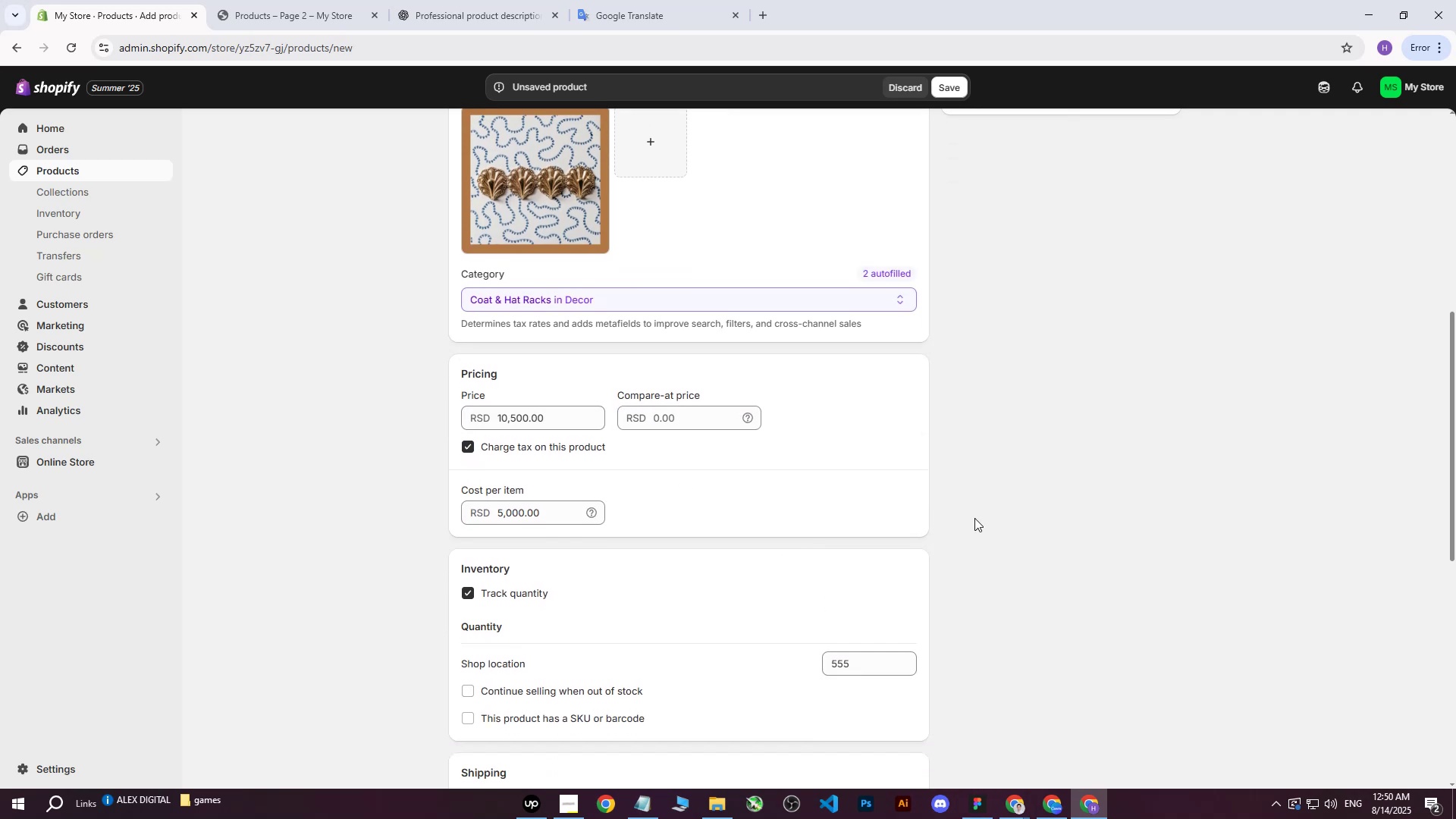 
scroll: coordinate [967, 520], scroll_direction: down, amount: 3.0
 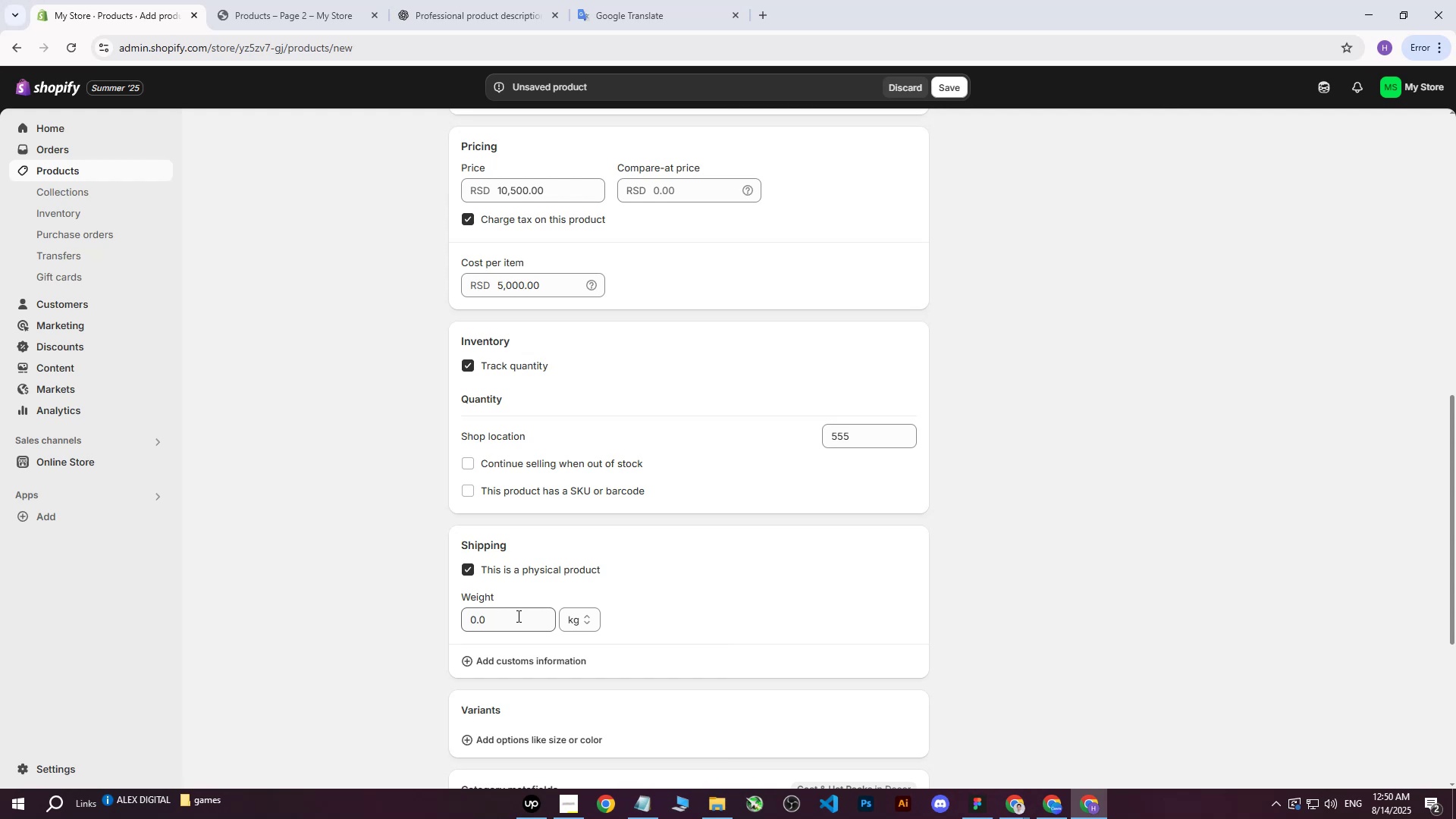 
left_click([491, 632])
 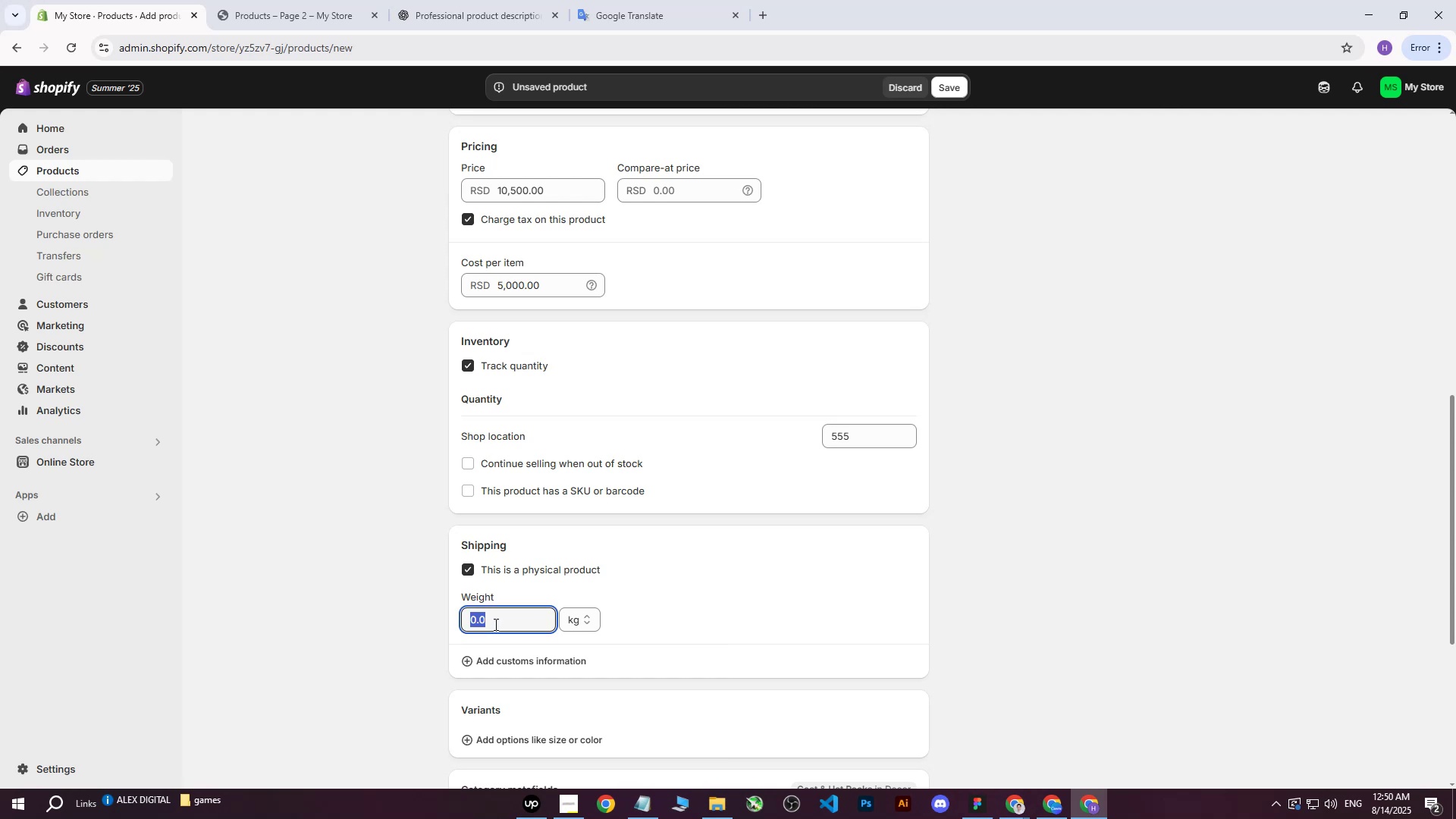 
key(6)
 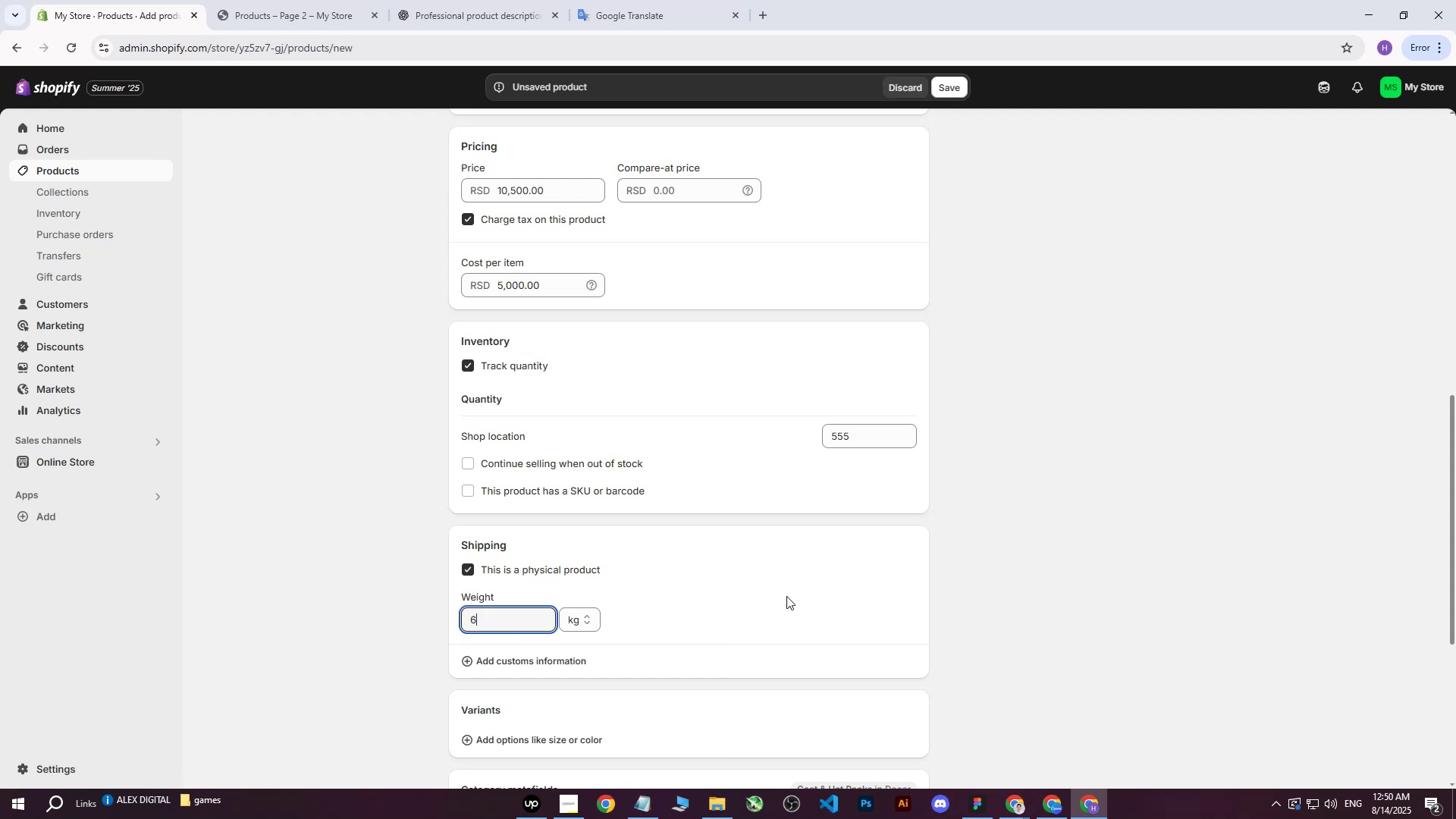 
left_click([821, 595])
 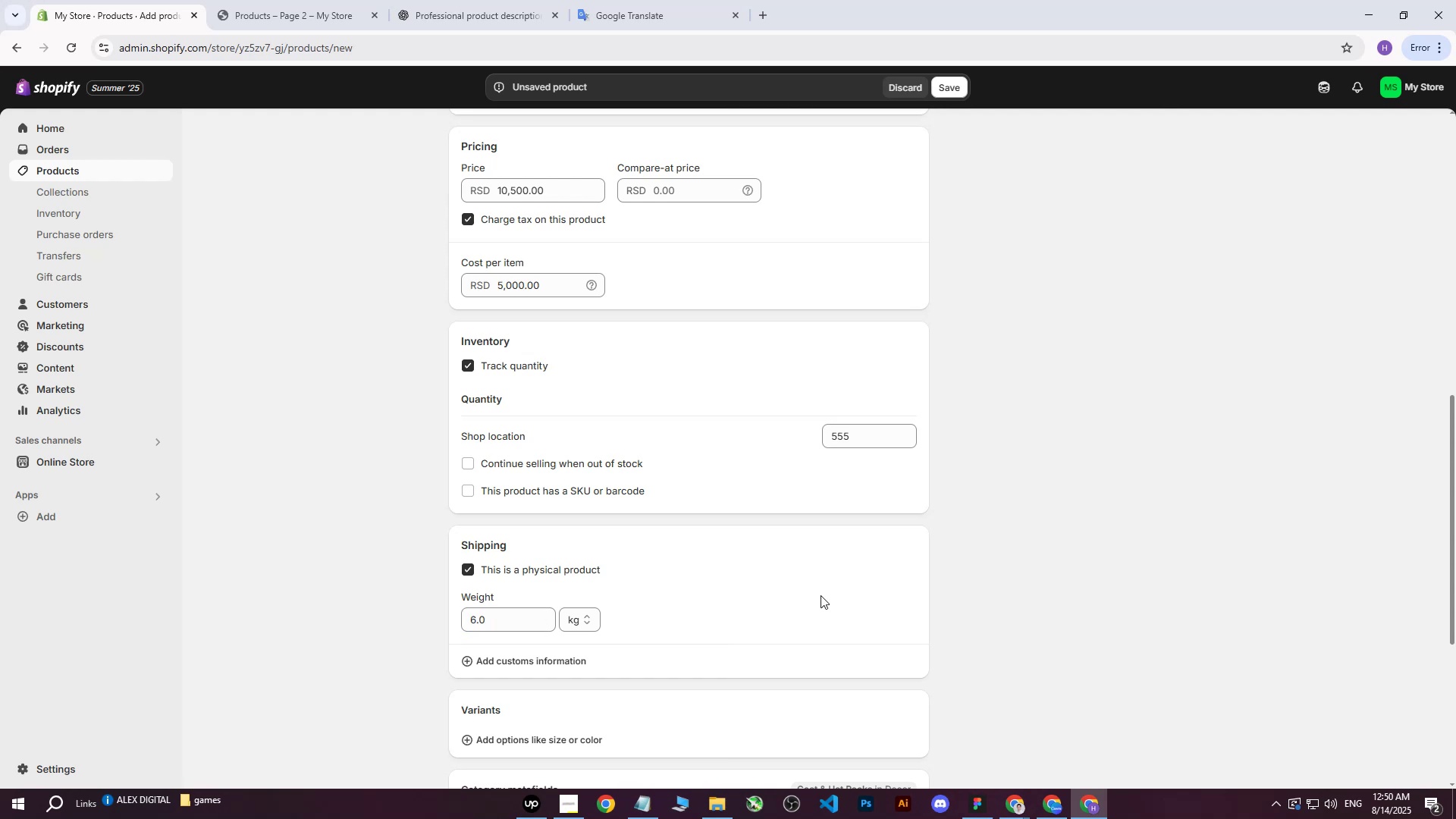 
scroll: coordinate [840, 576], scroll_direction: up, amount: 5.0
 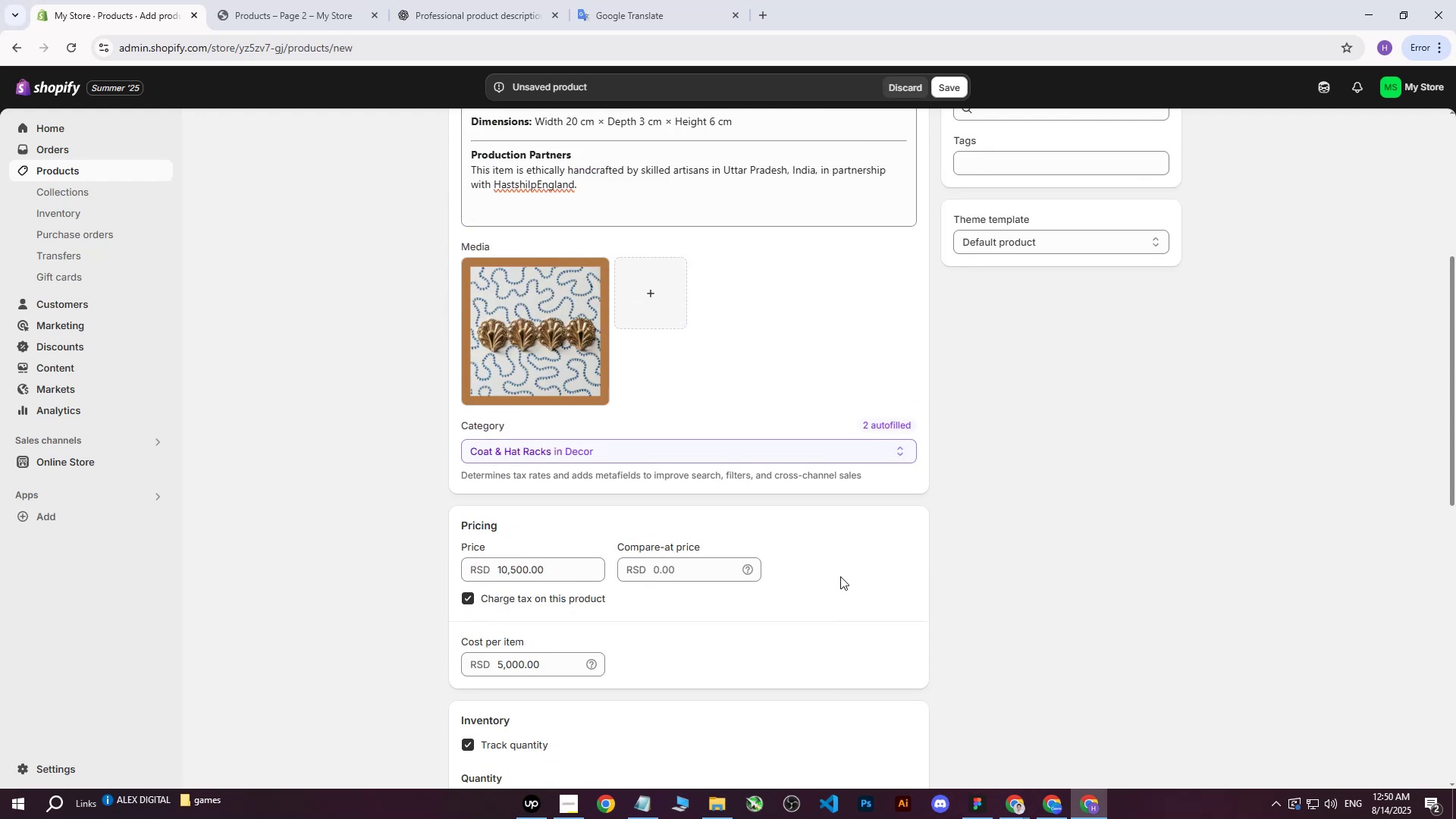 
scroll: coordinate [840, 576], scroll_direction: down, amount: 5.0
 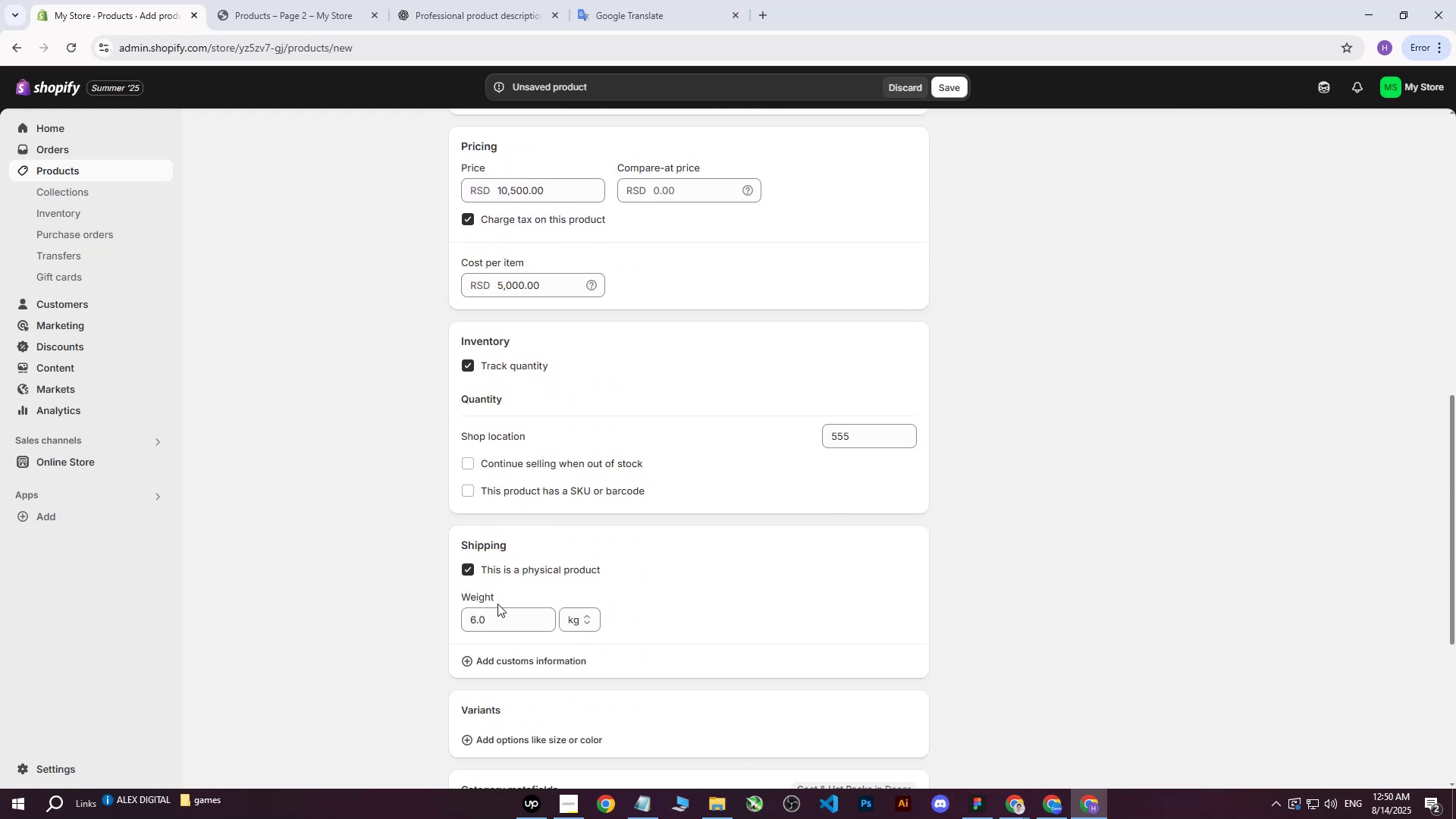 
left_click_drag(start_coordinate=[504, 611], to_coordinate=[421, 628])
 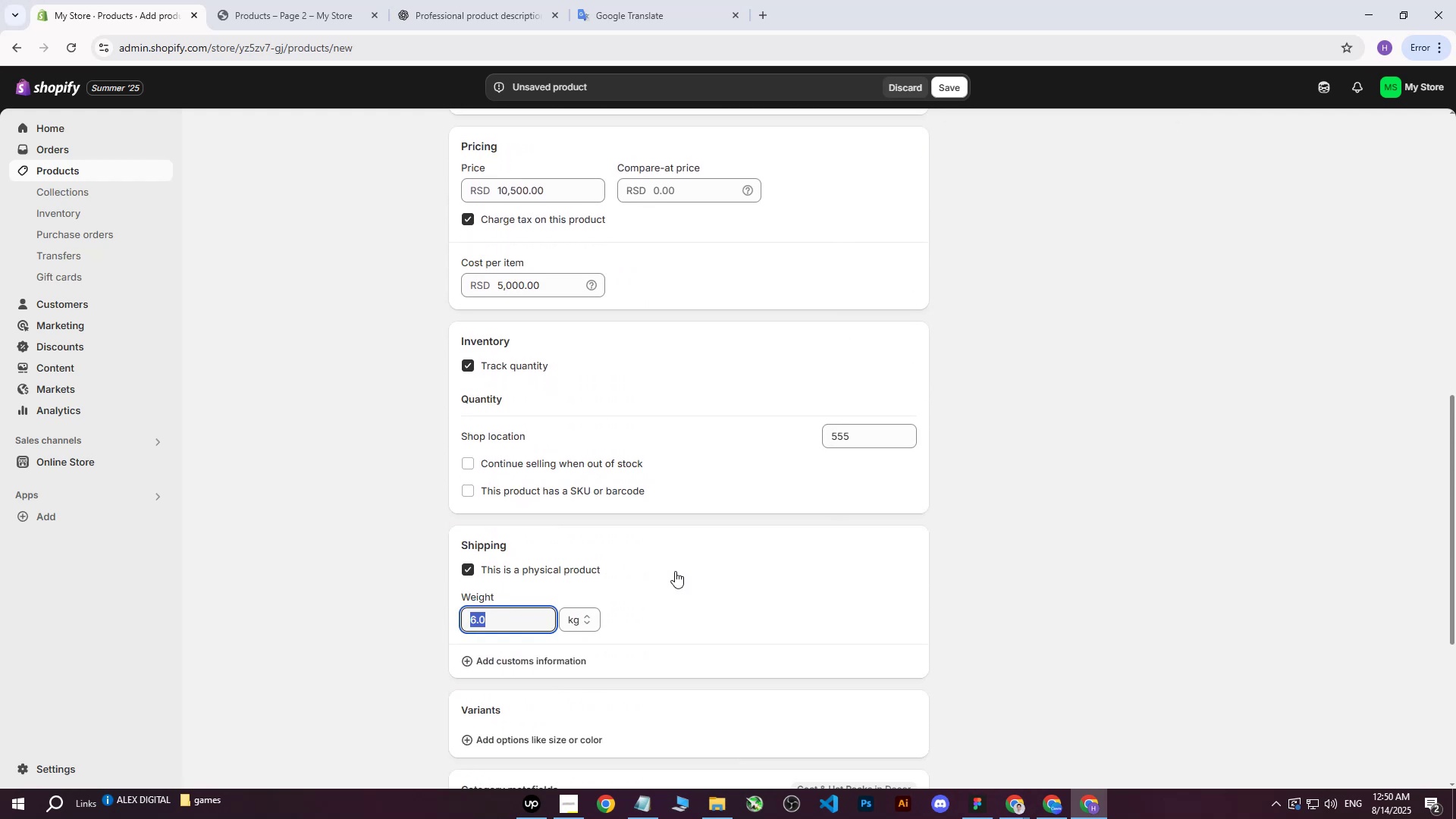 
key(3)
 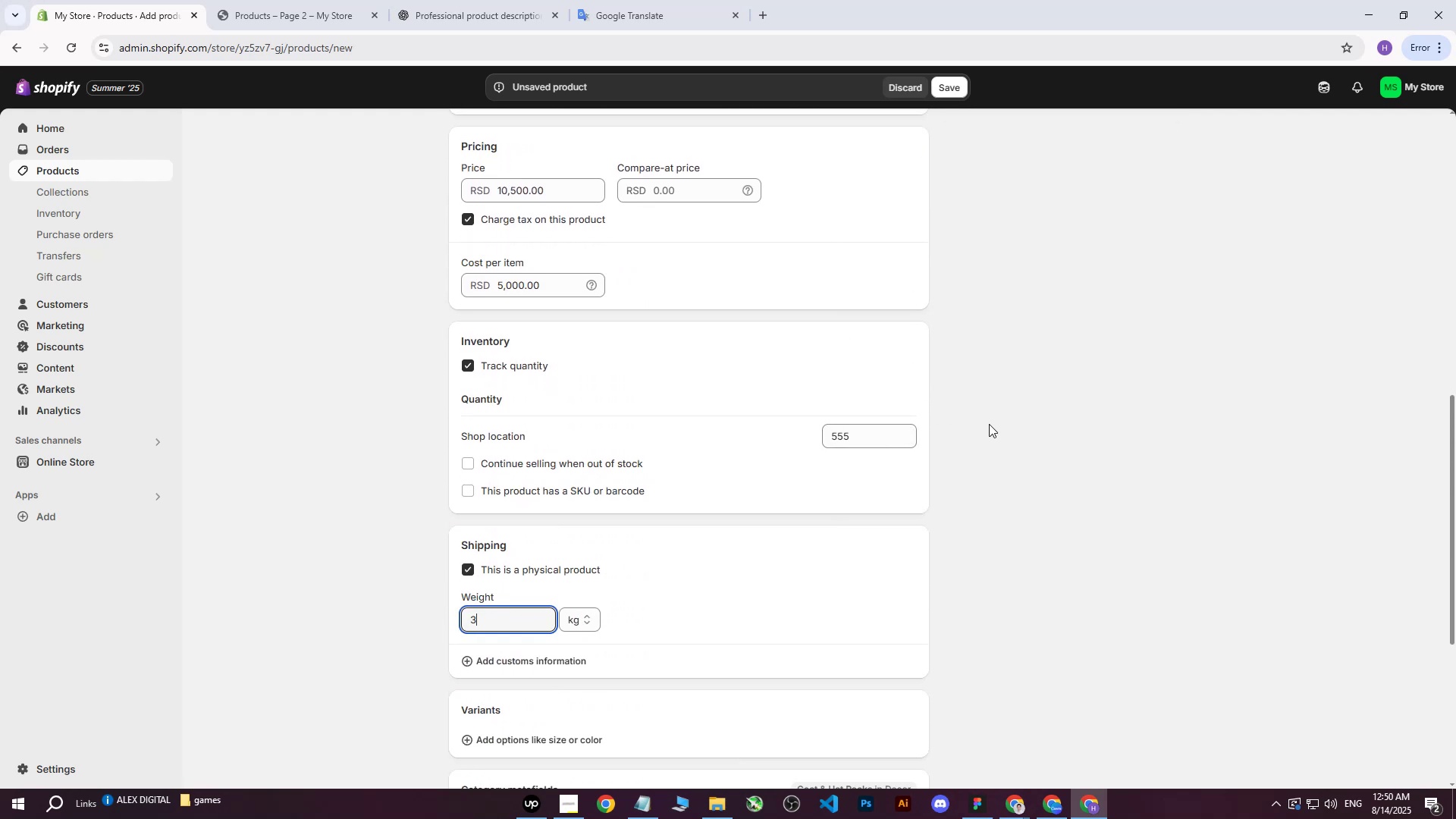 
left_click([1005, 416])
 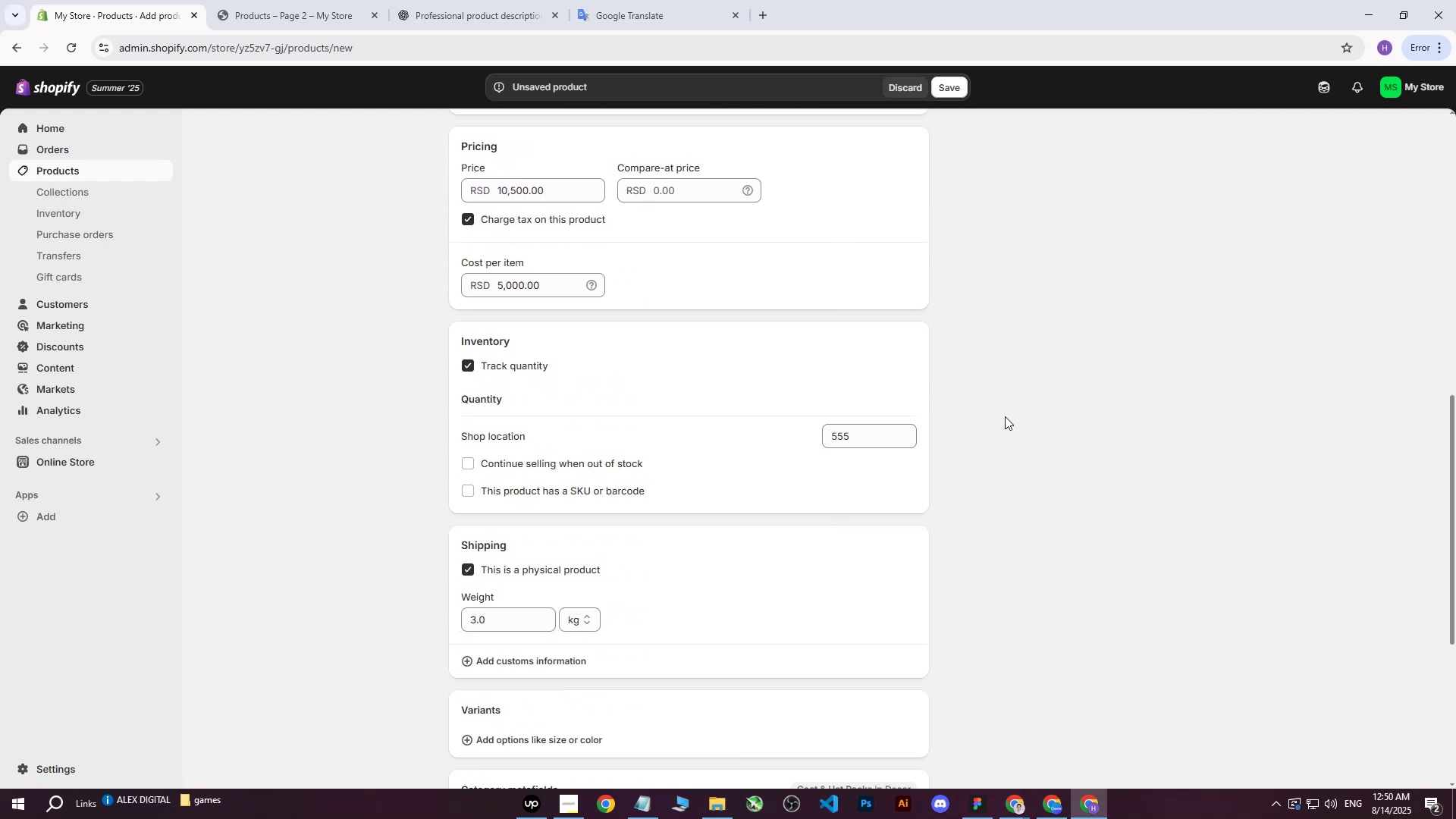 
scroll: coordinate [998, 431], scroll_direction: up, amount: 10.0
 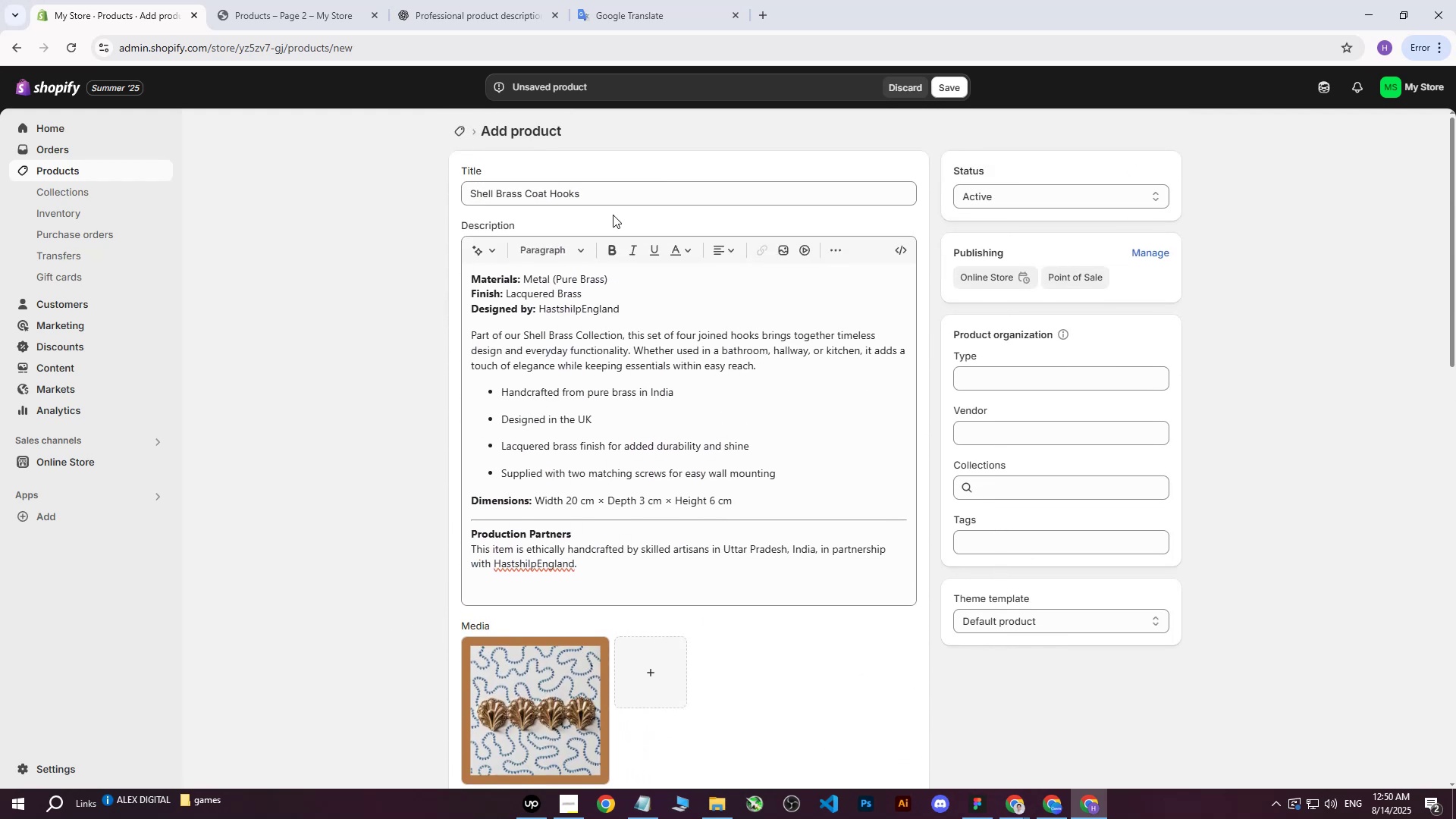 
left_click_drag(start_coordinate=[610, 201], to_coordinate=[315, 200])
 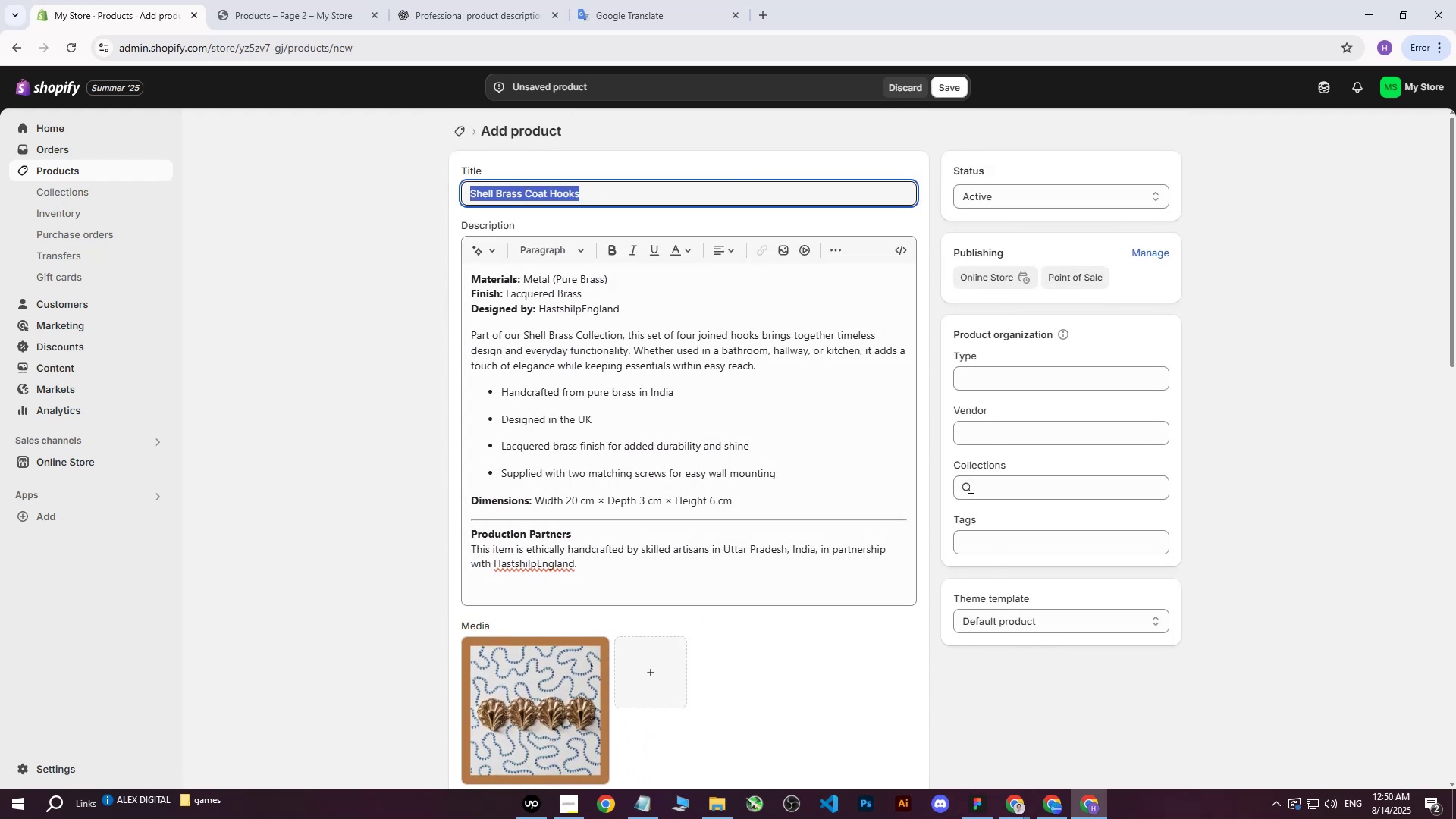 
key(Control+C)
 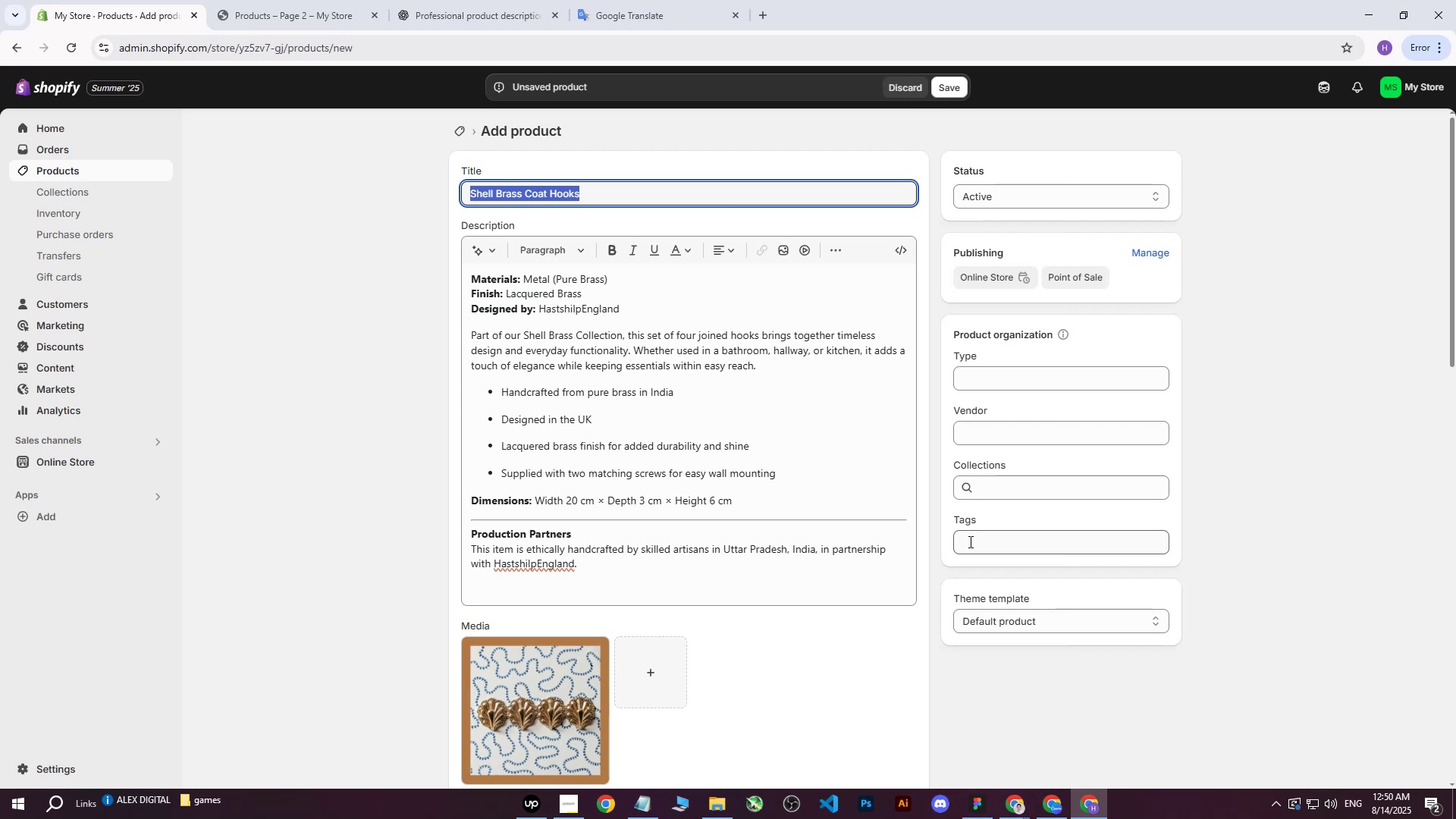 
left_click([969, 541])
 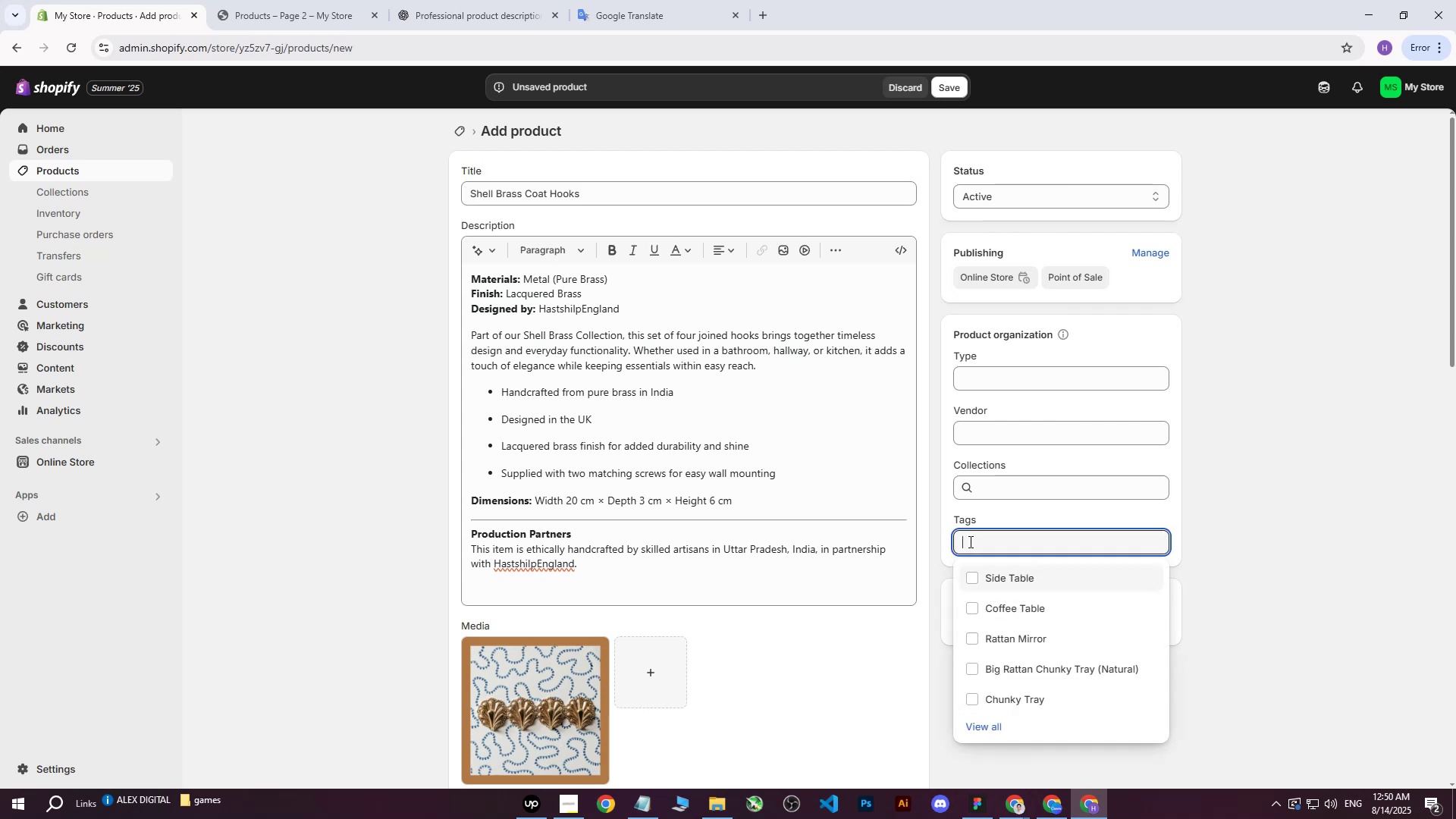 
key(Control+ControlLeft)
 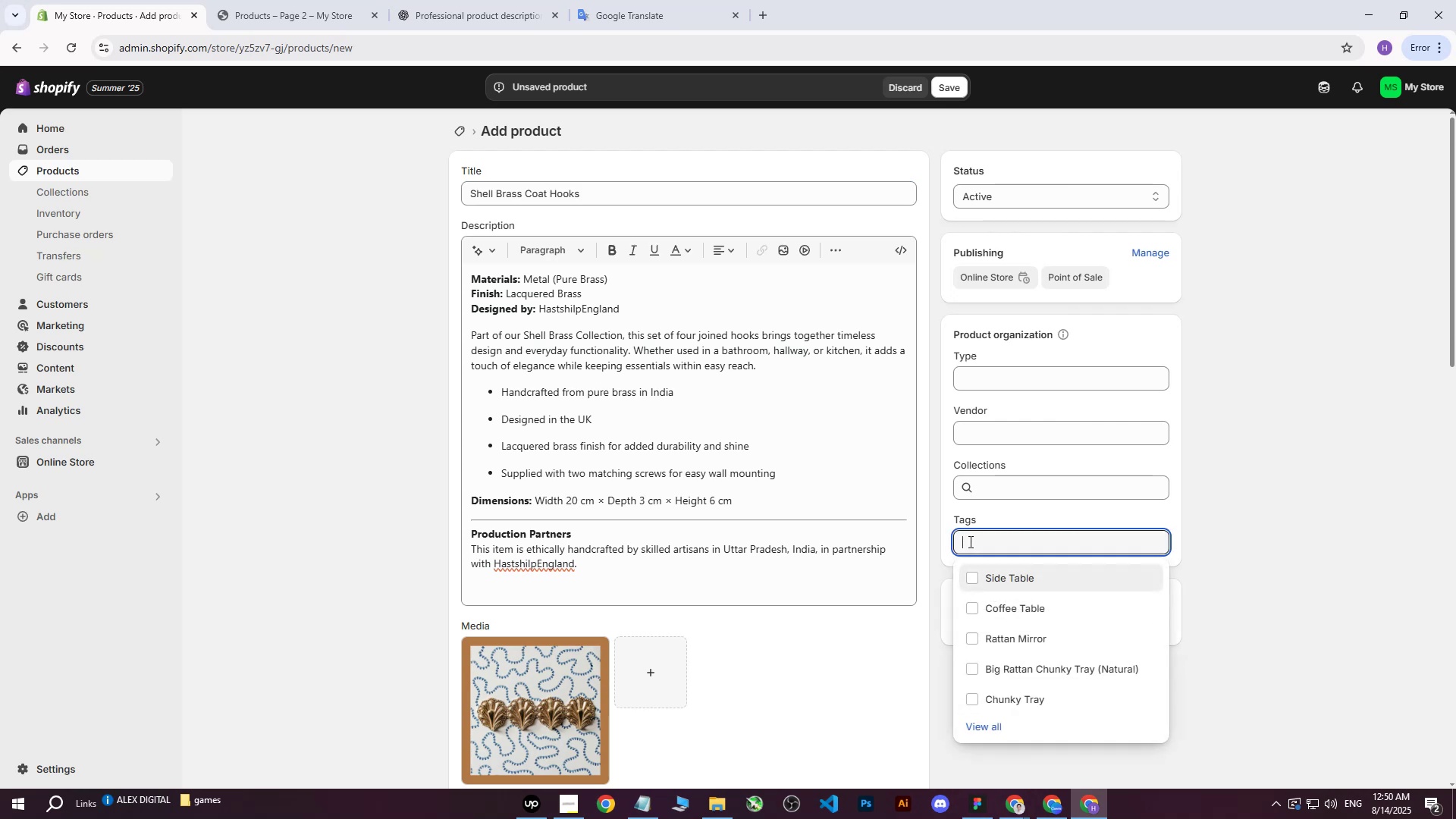 
key(Control+V)
 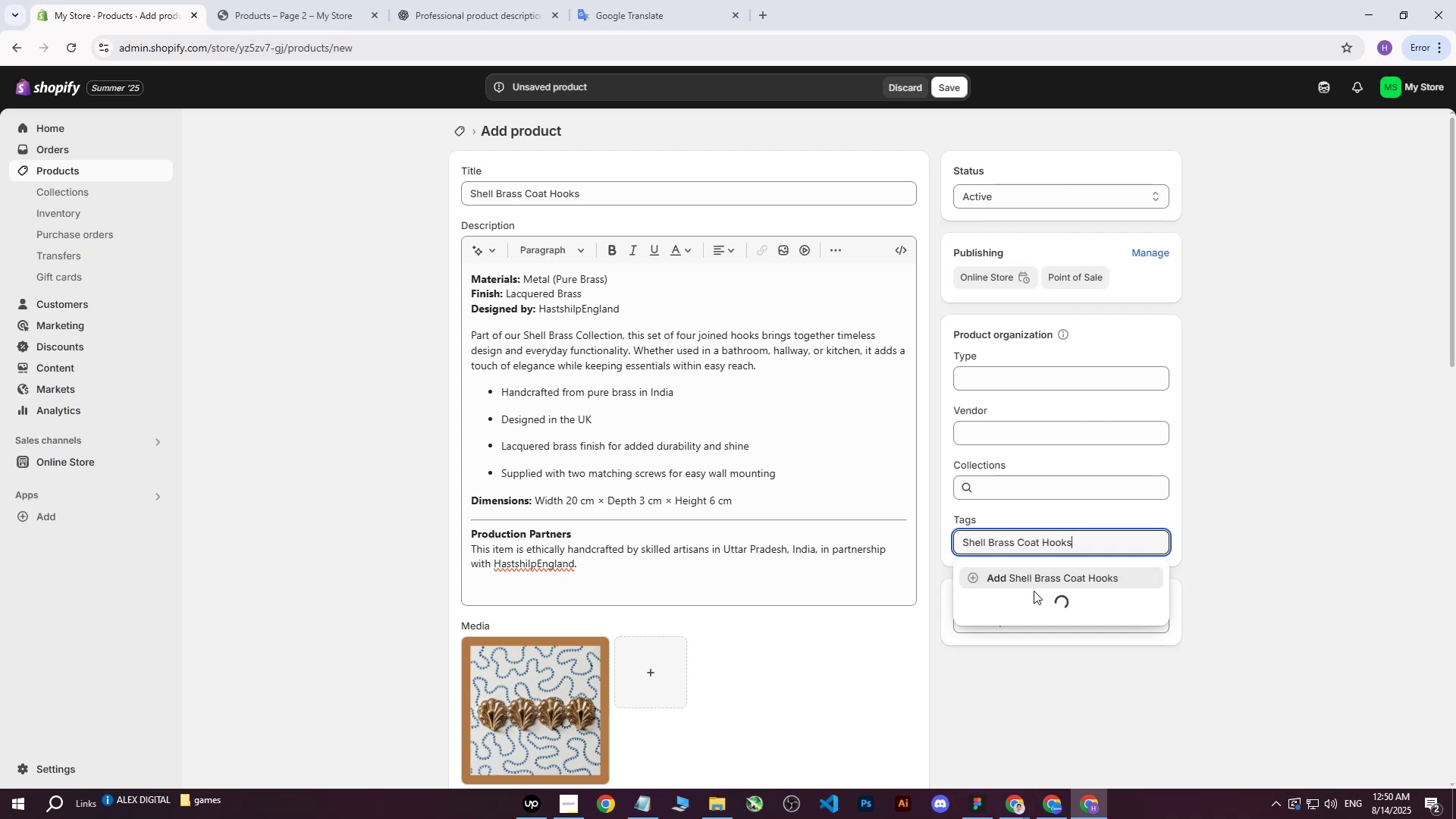 
left_click([1037, 581])
 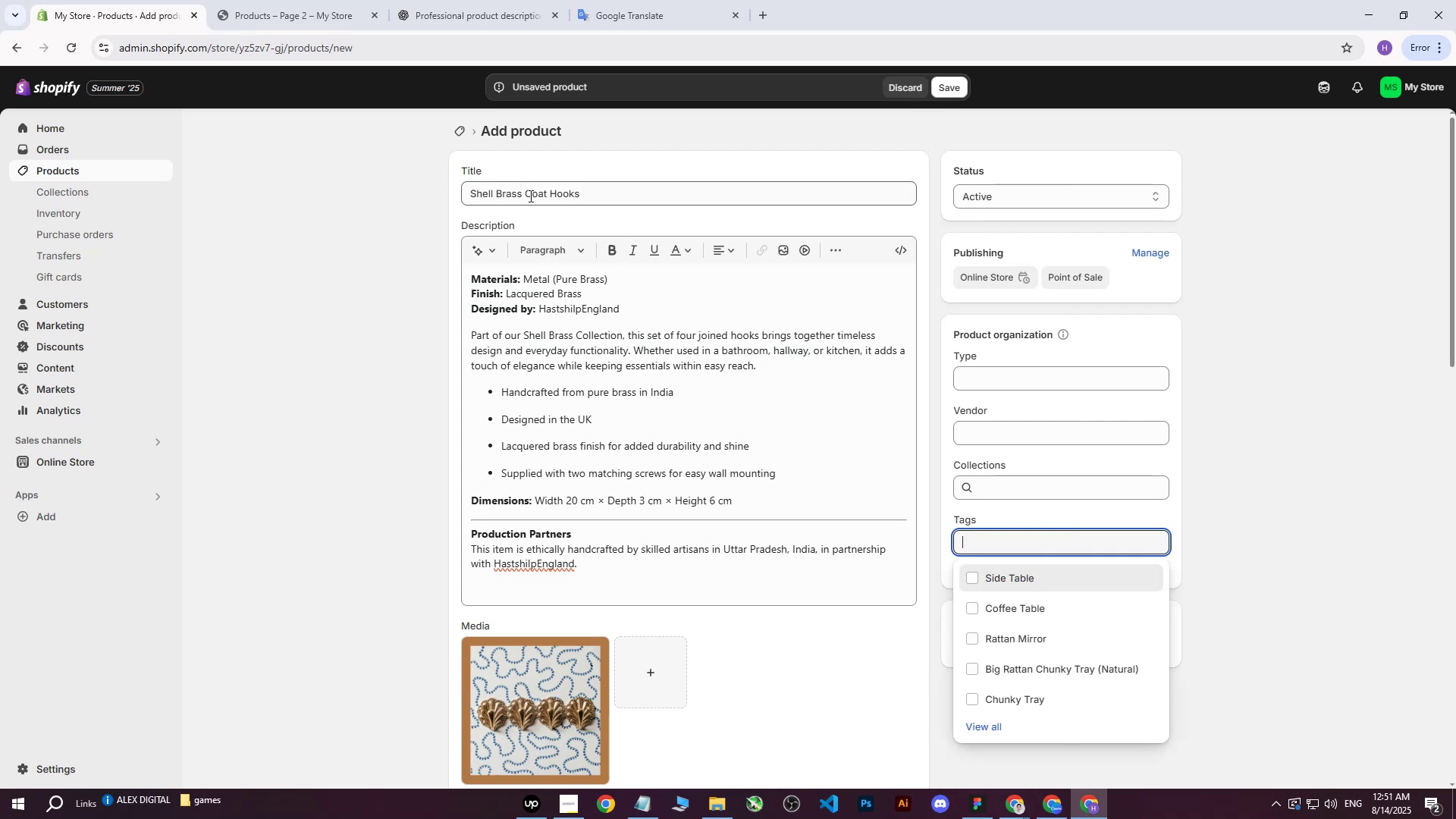 
left_click_drag(start_coordinate=[526, 196], to_coordinate=[636, 197])
 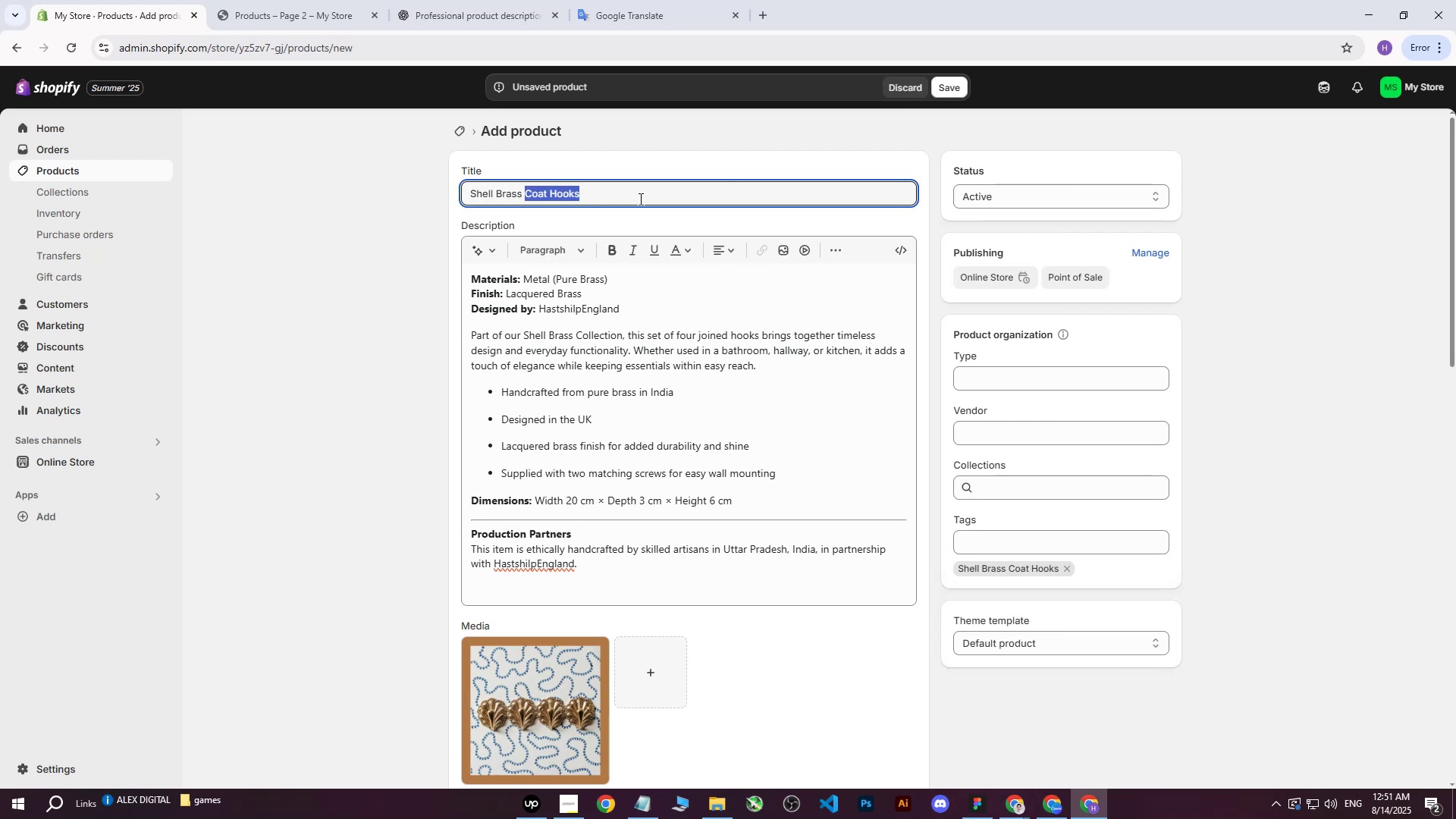 
key(Control+ControlLeft)
 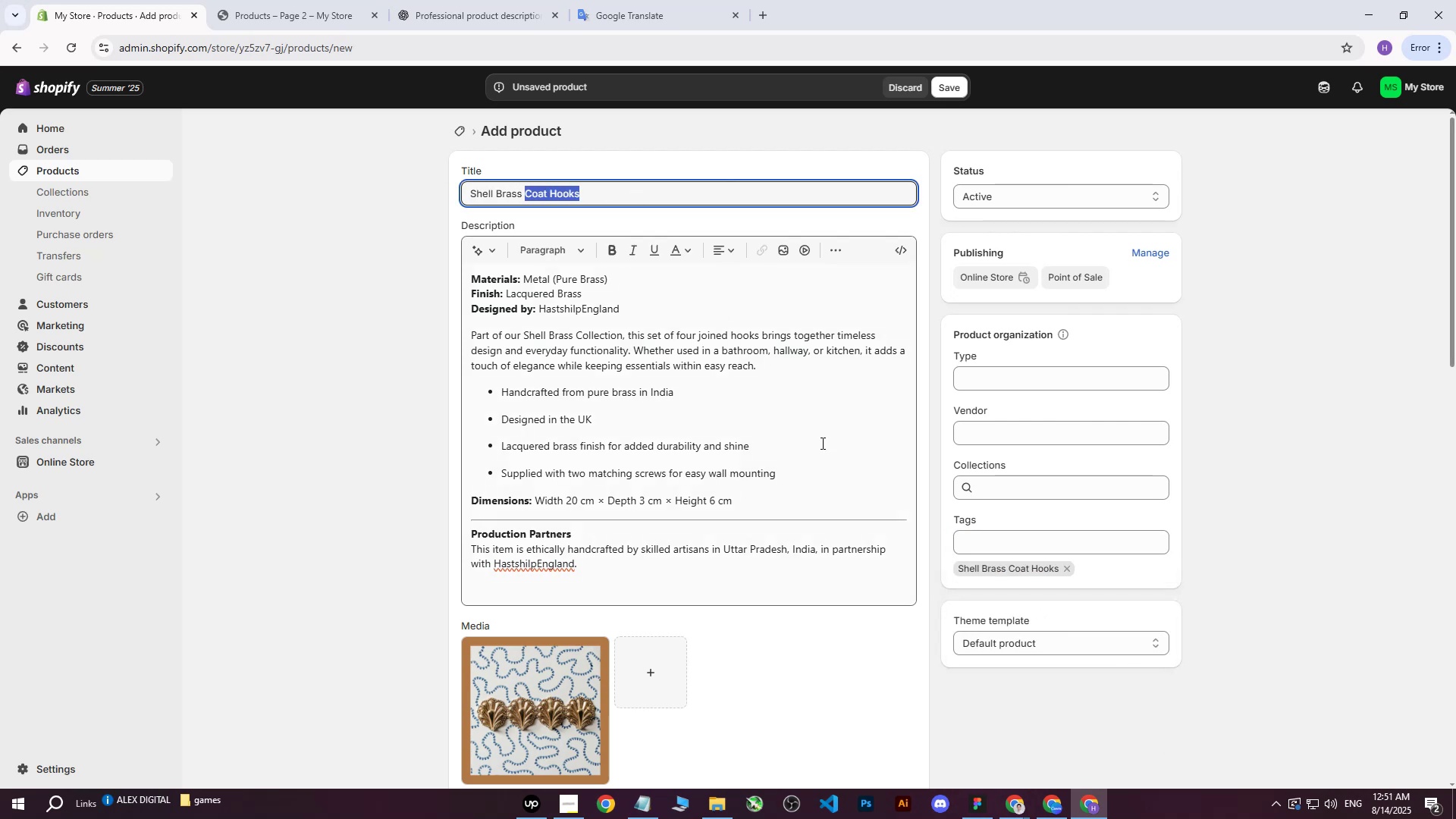 
key(Control+C)
 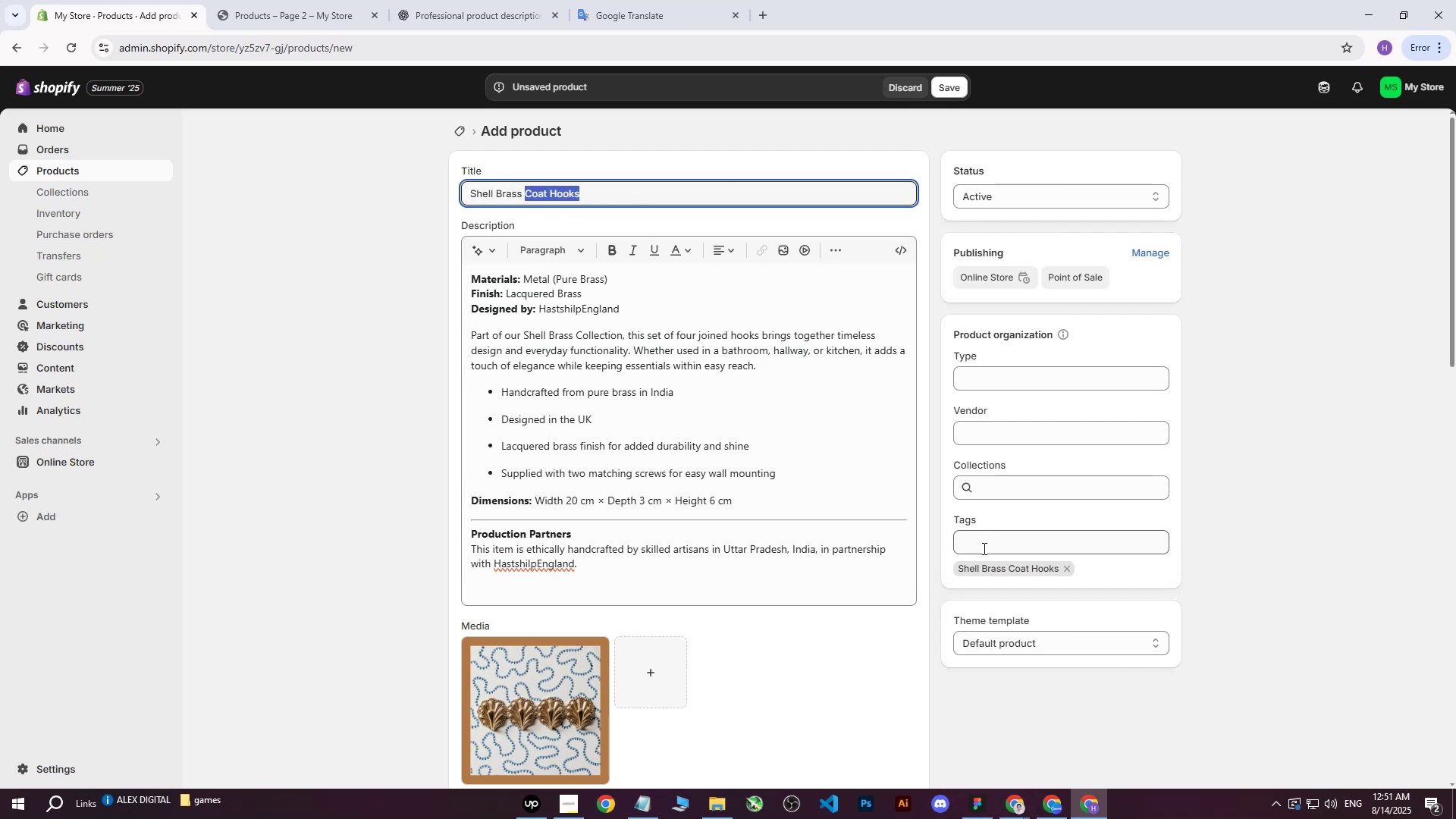 
left_click([982, 550])
 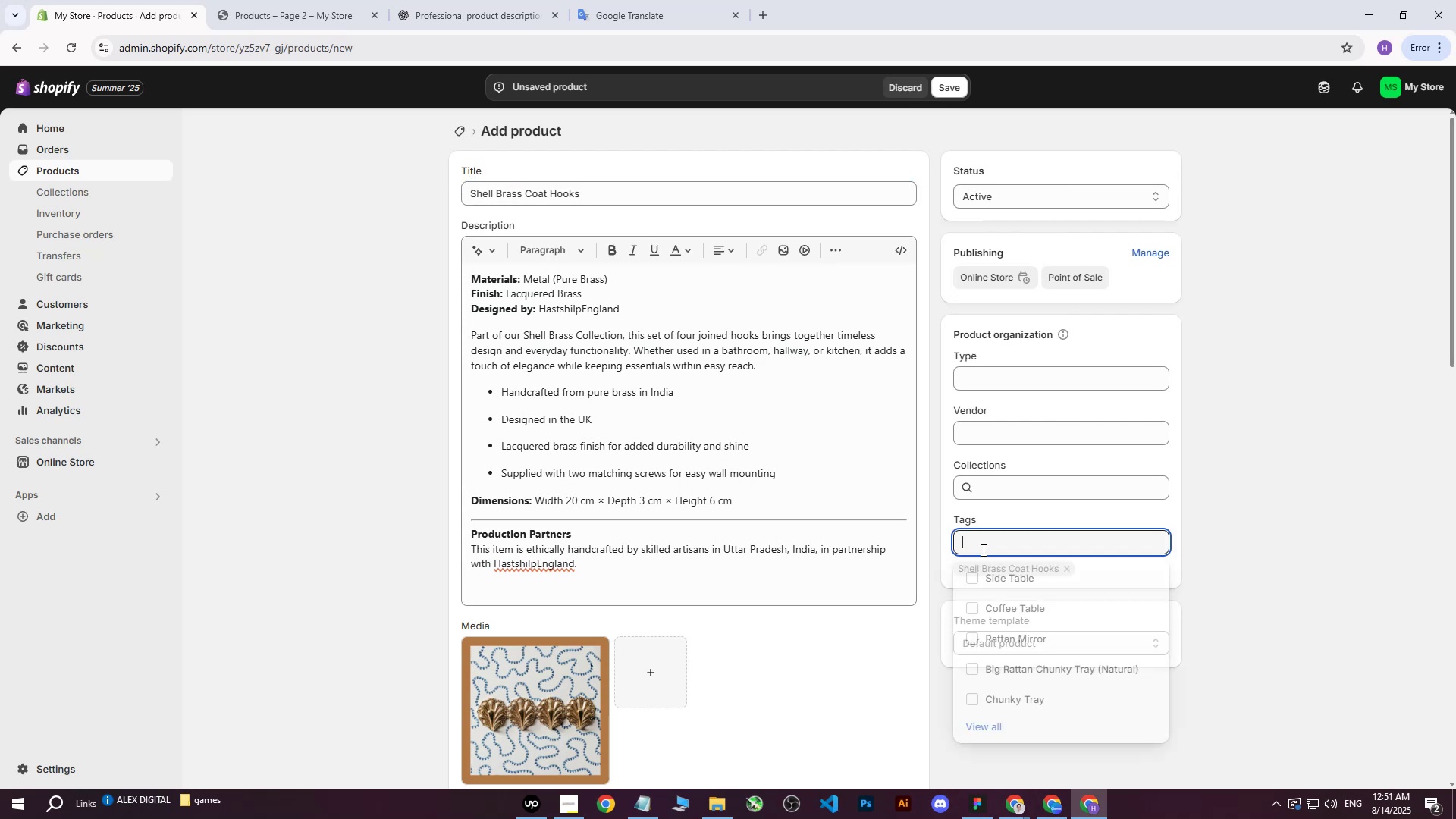 
key(Control+ControlLeft)
 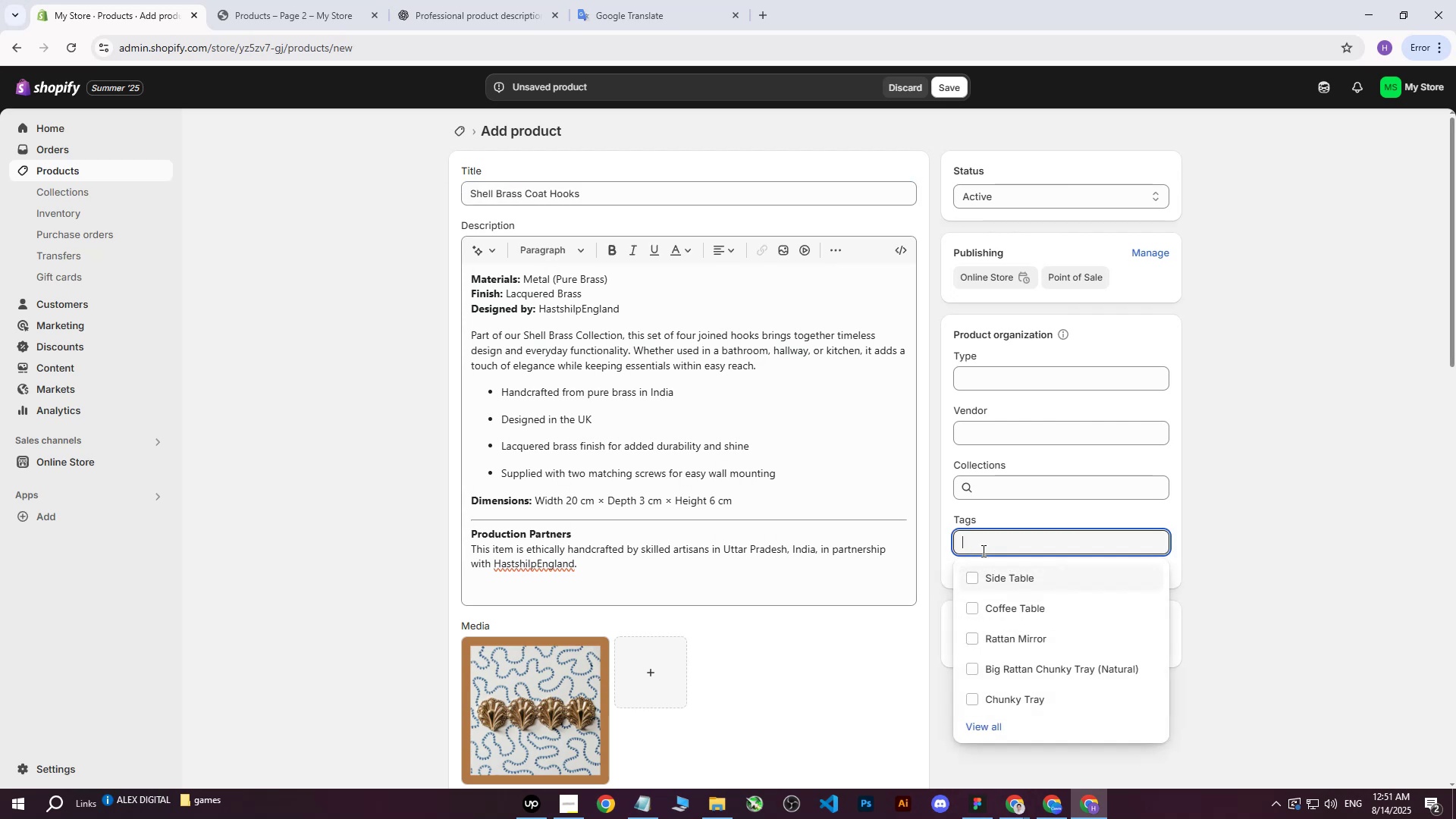 
key(Control+V)
 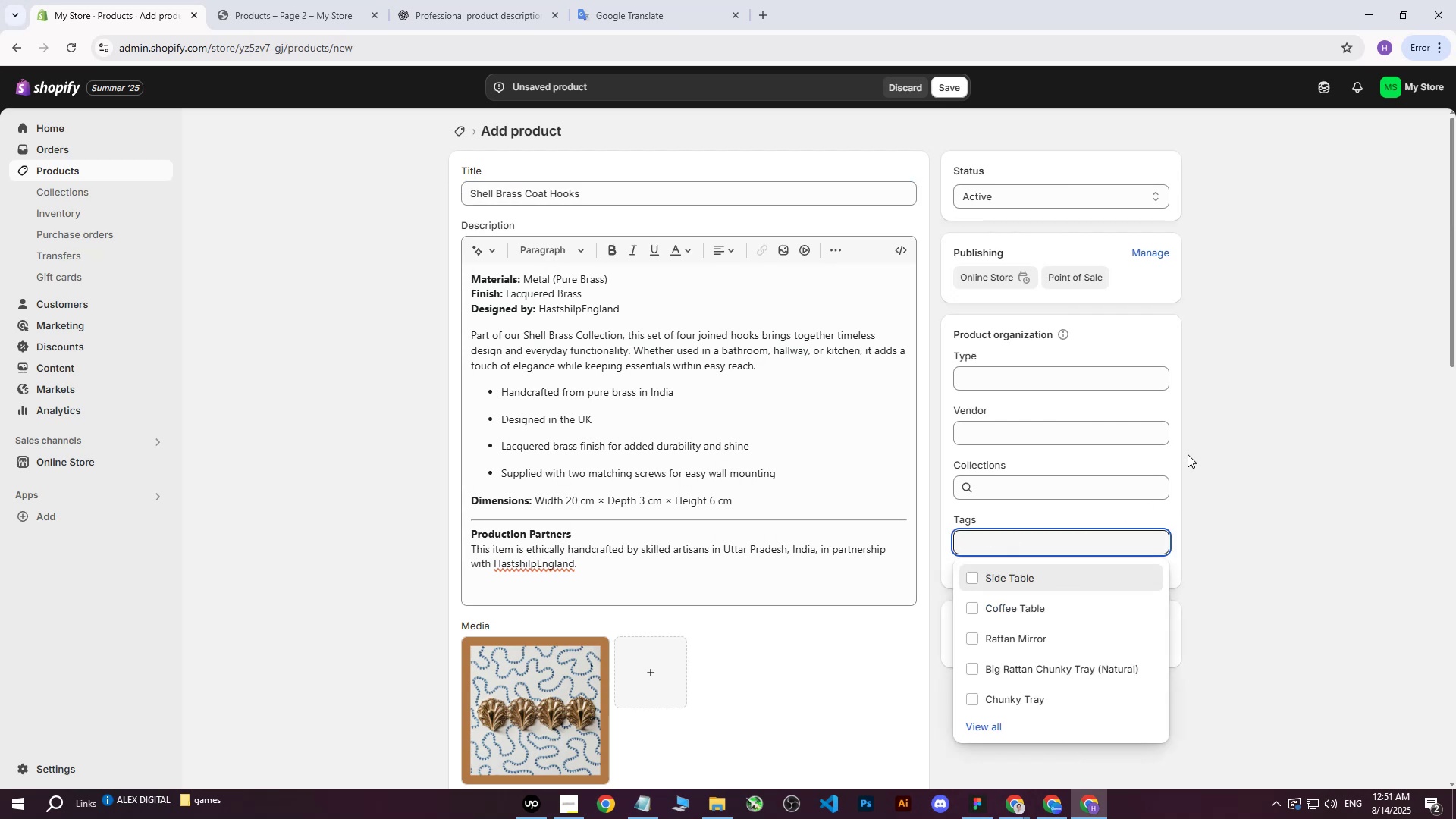 
left_click([1188, 454])
 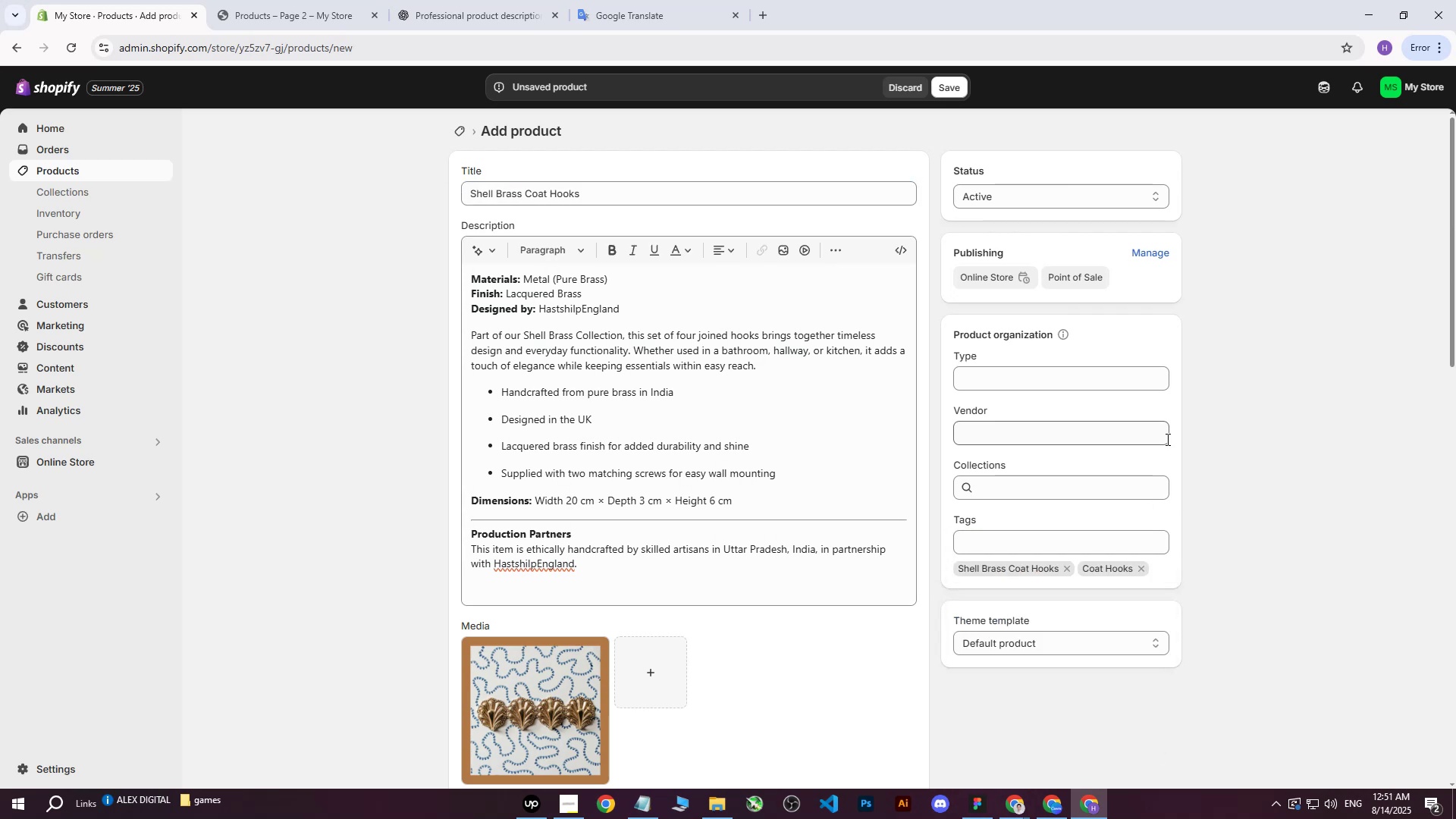 
wait(8.22)
 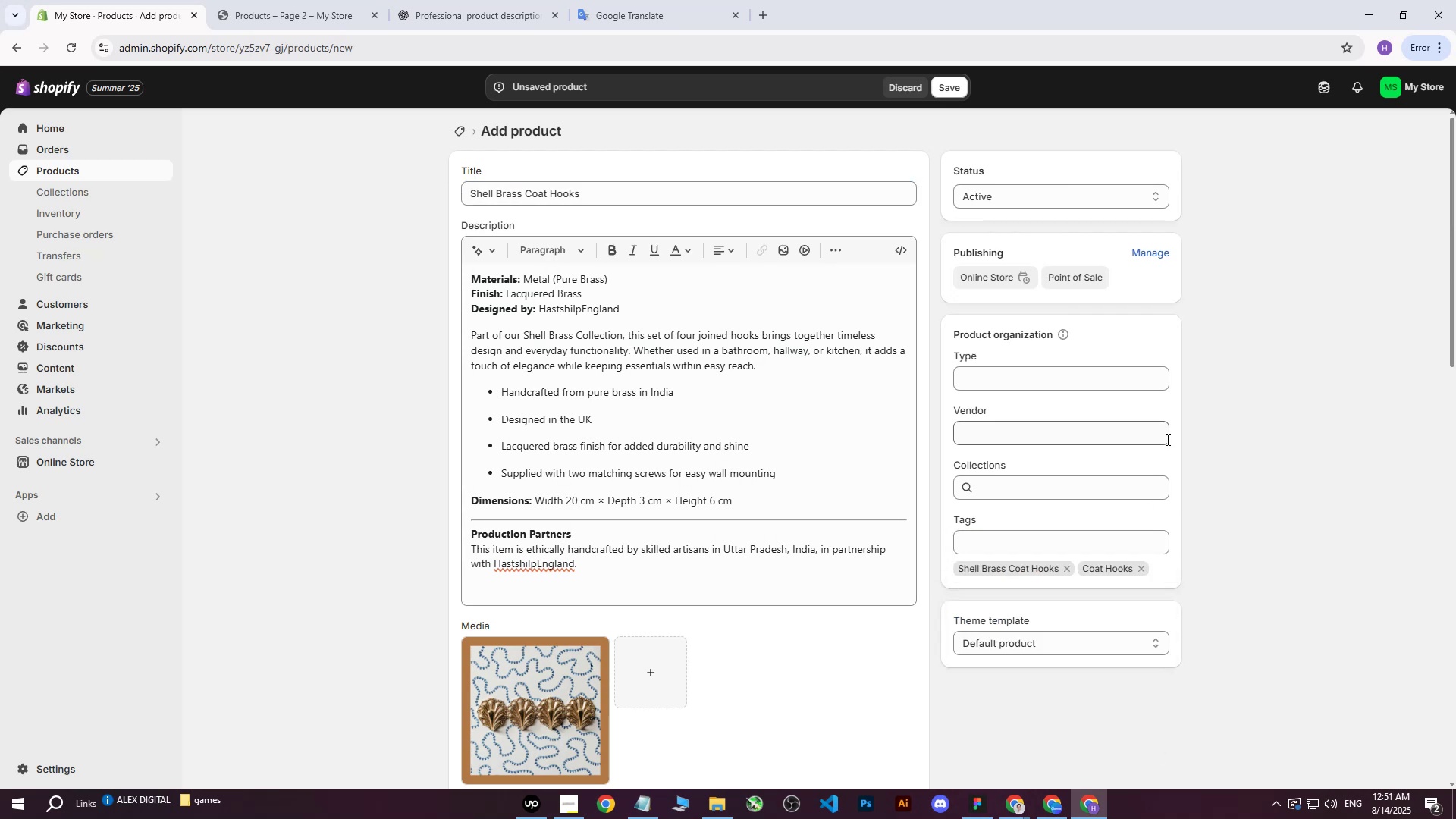 
left_click([947, 81])
 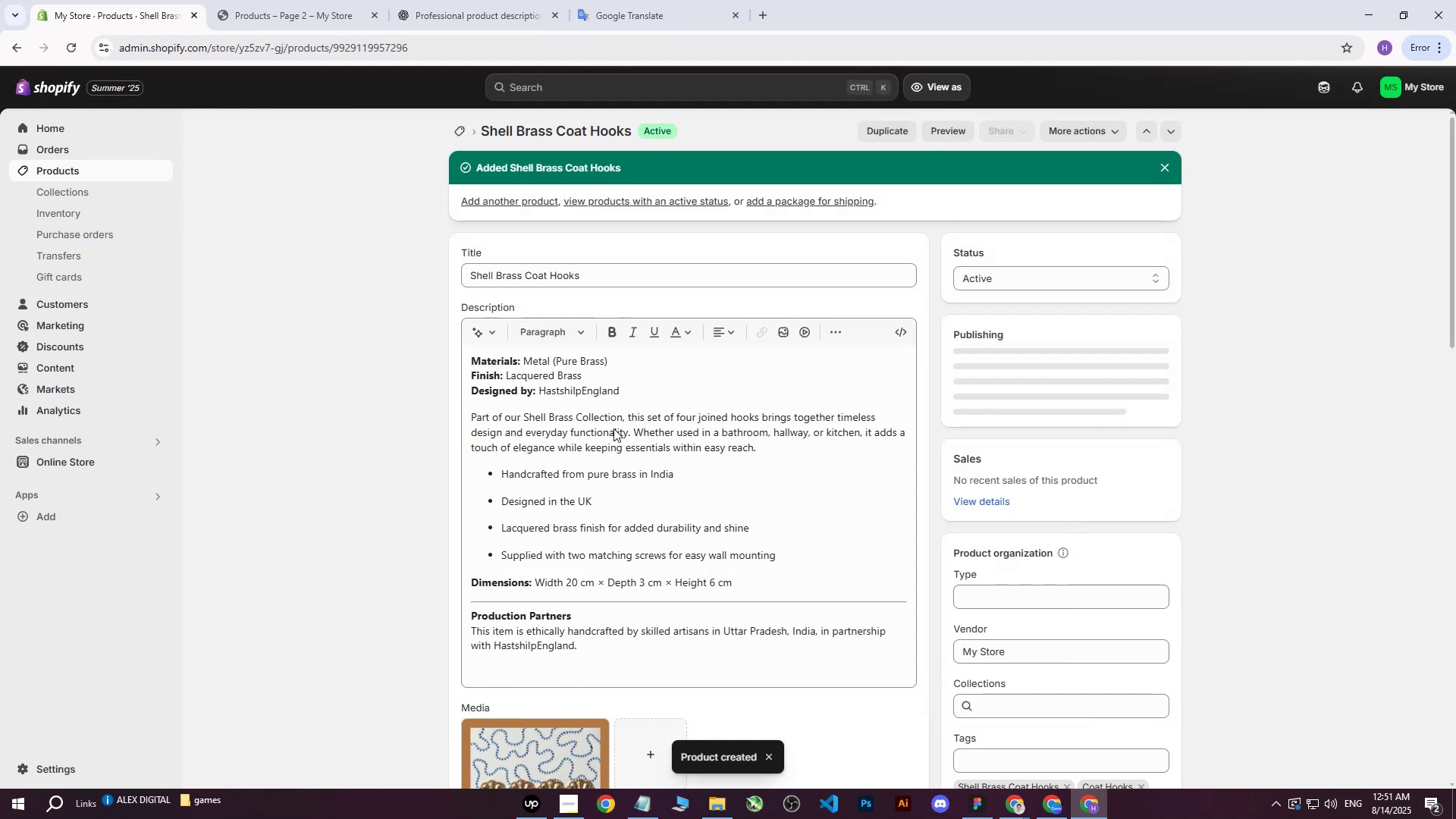 
left_click([1010, 818])
 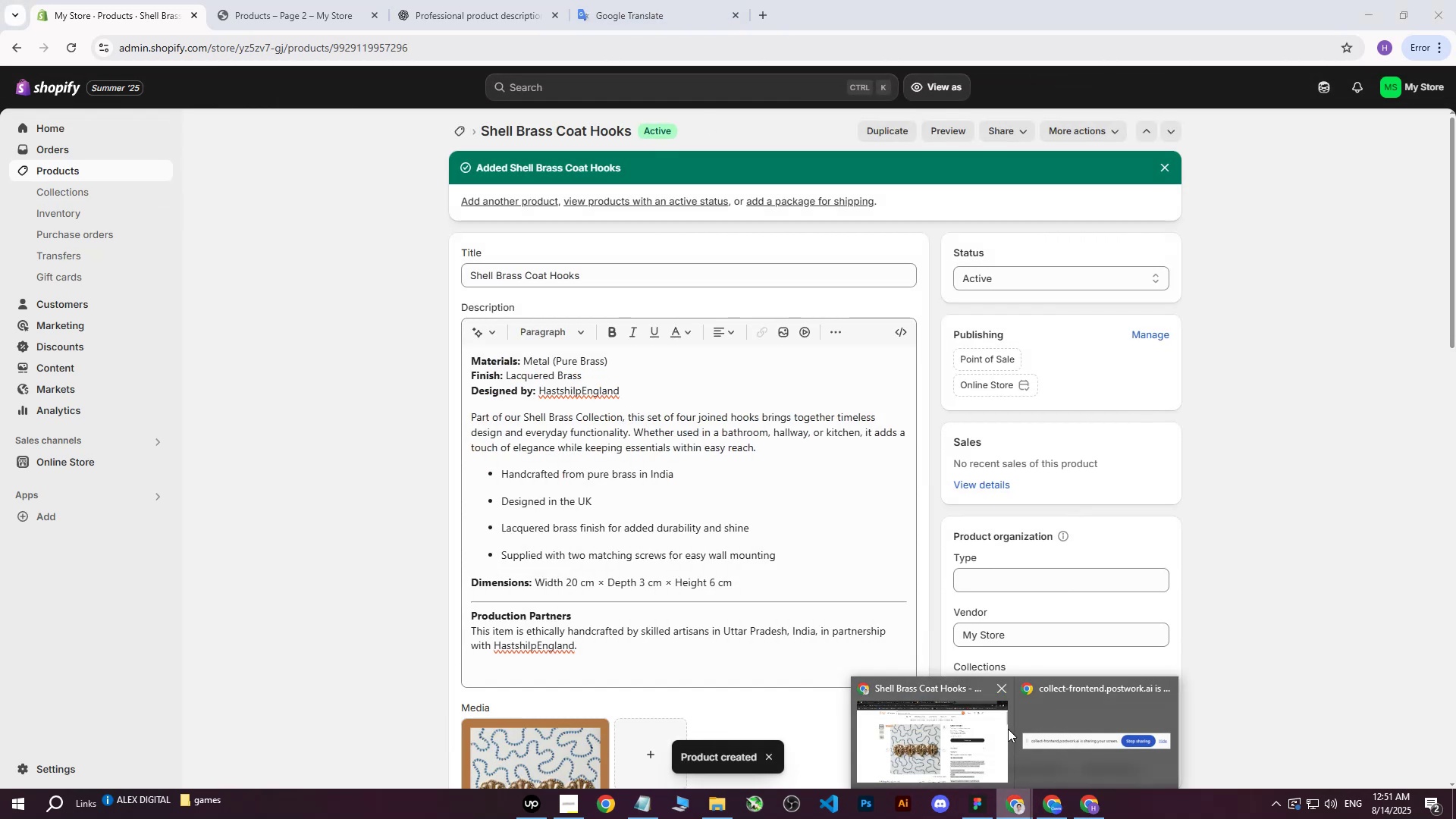 
left_click([966, 755])
 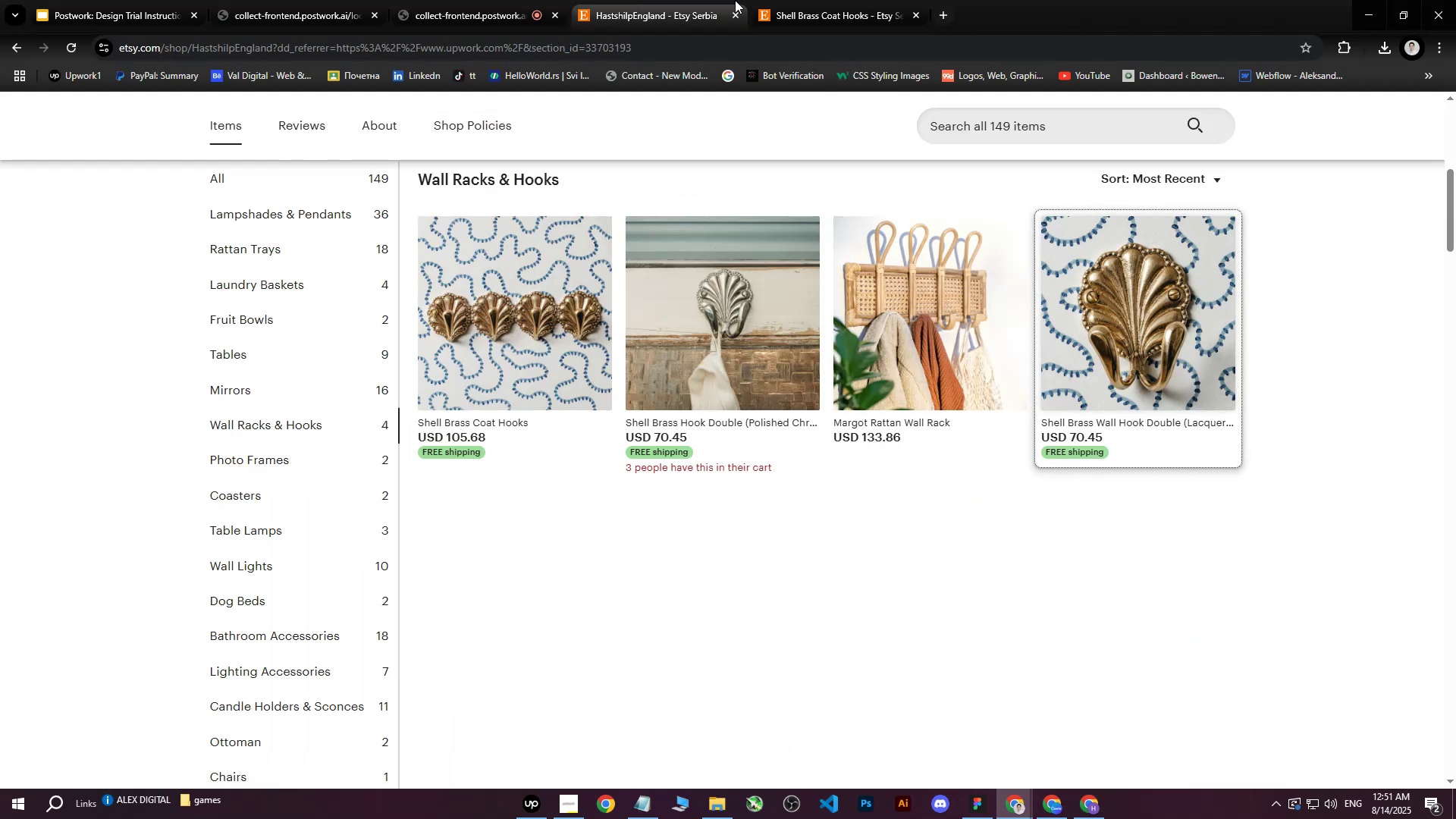 
double_click([811, 0])
 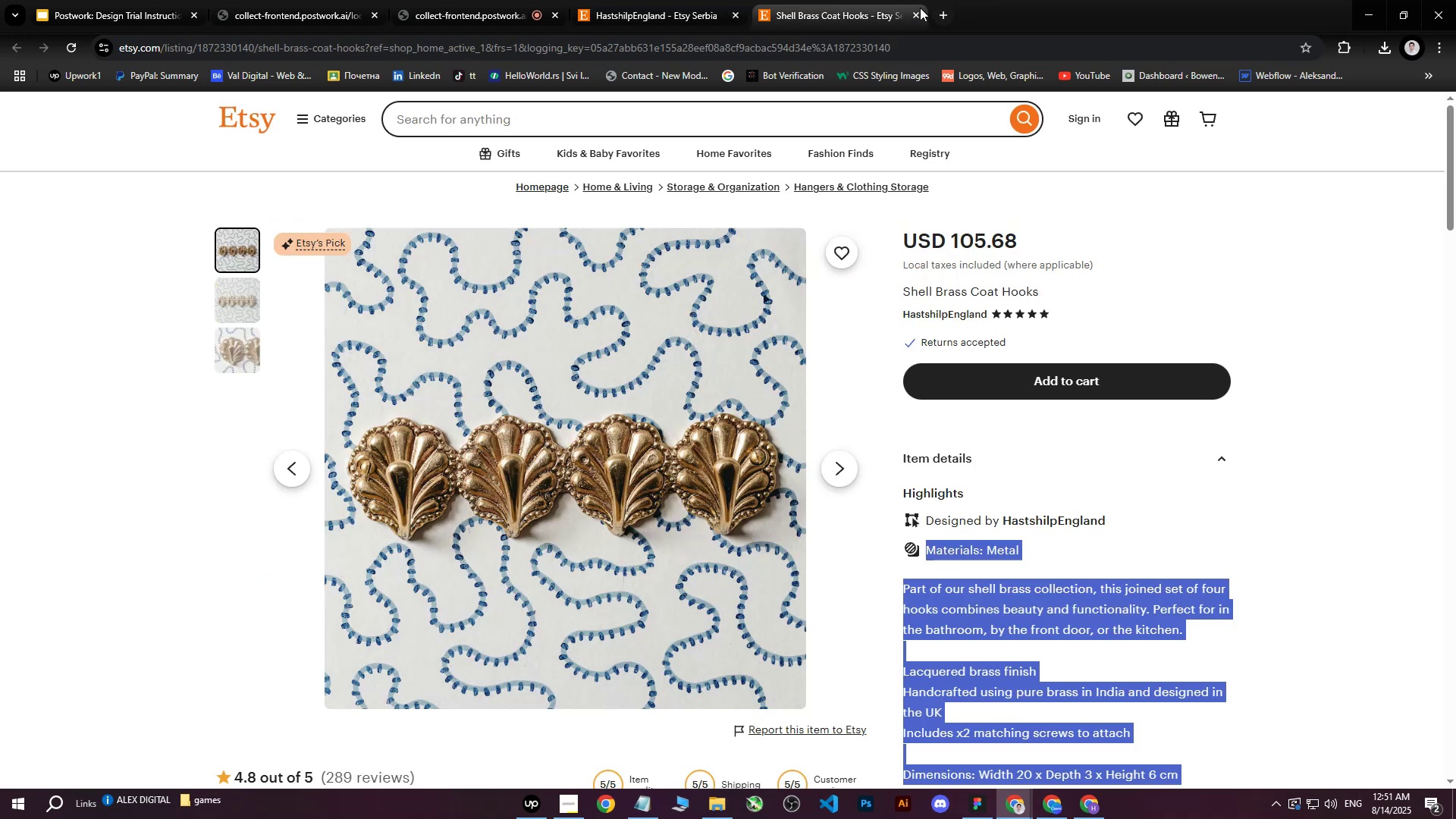 
left_click([916, 9])
 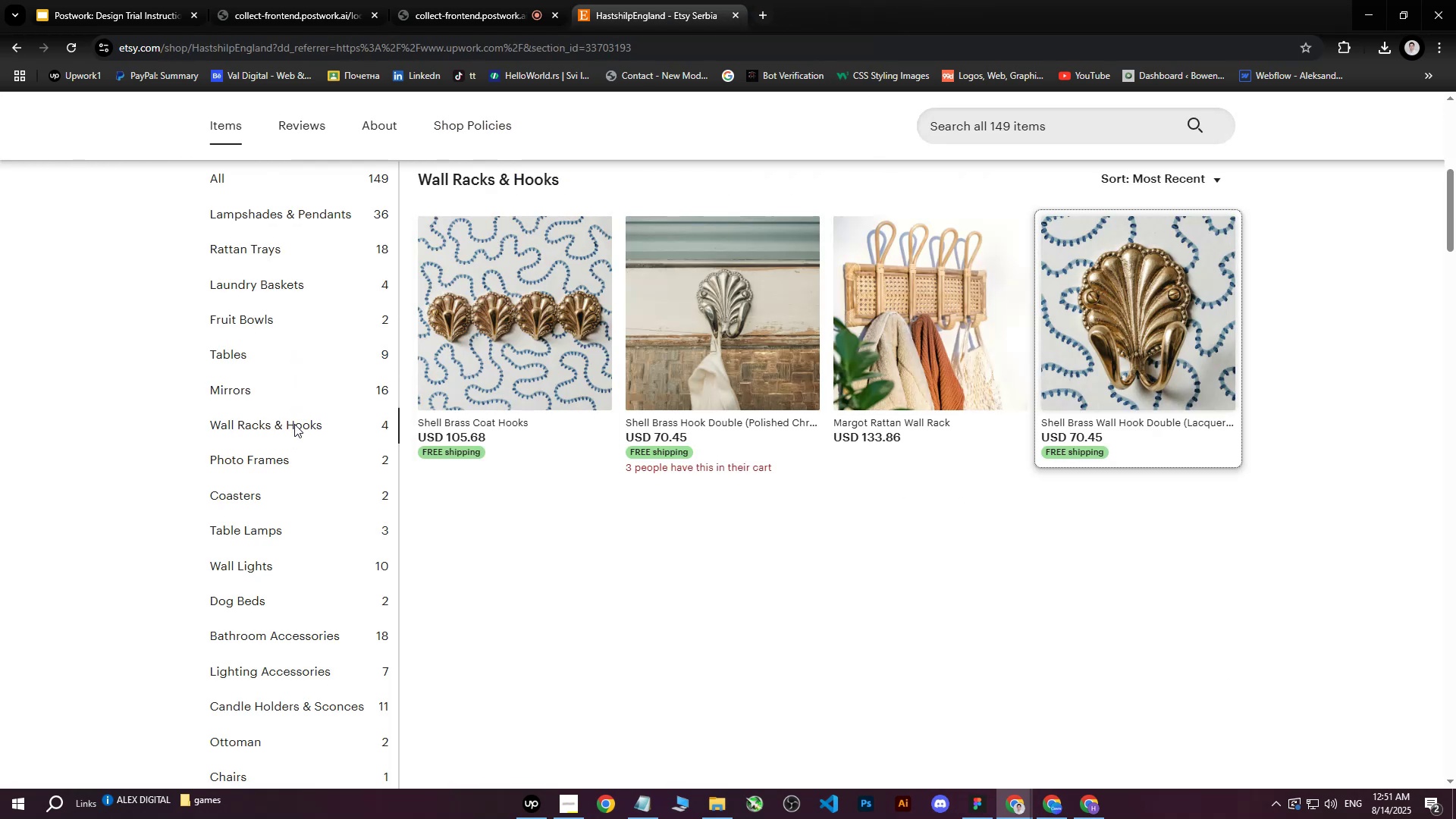 
left_click([285, 565])
 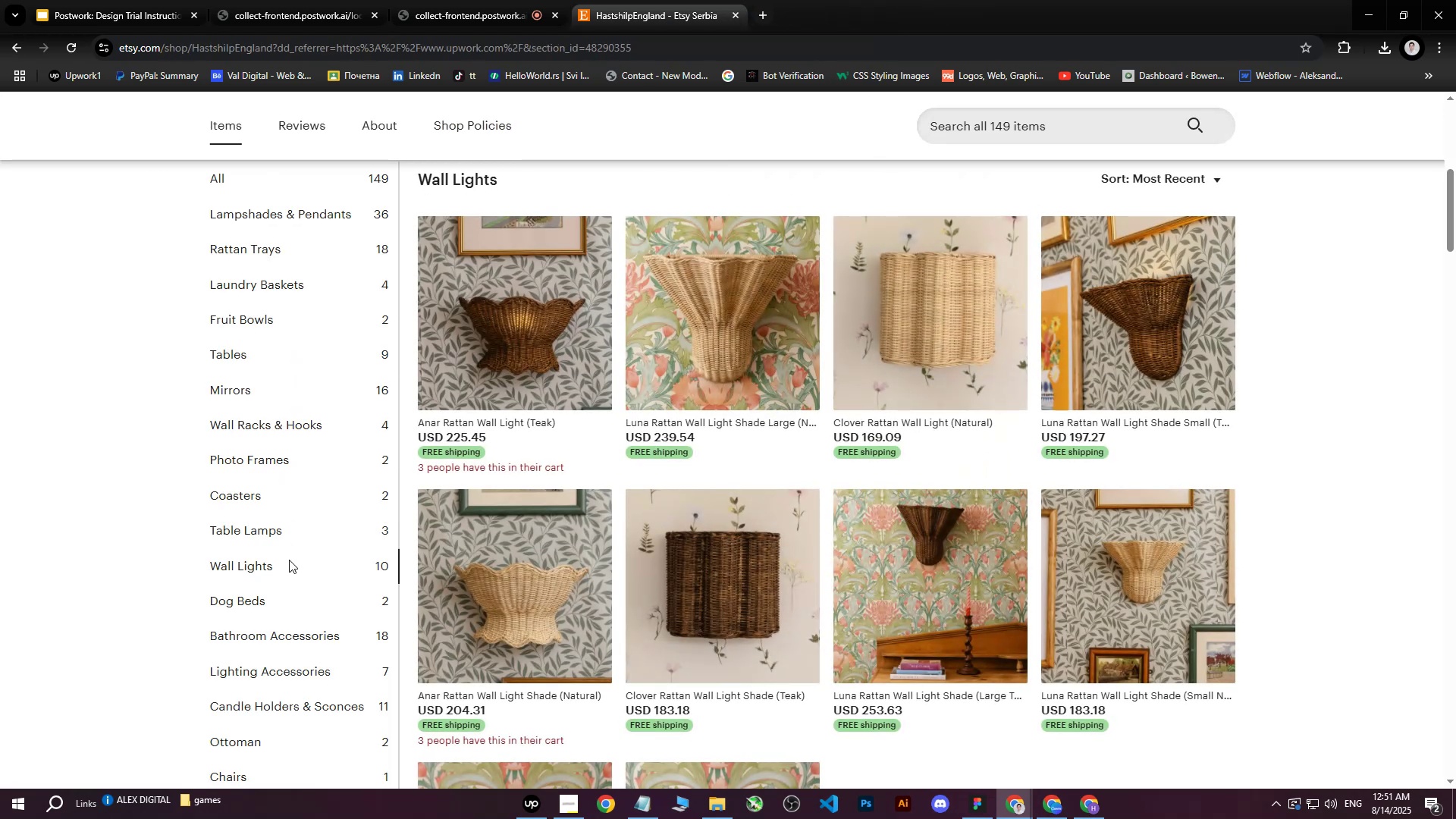 
scroll: coordinate [289, 560], scroll_direction: down, amount: 2.0
 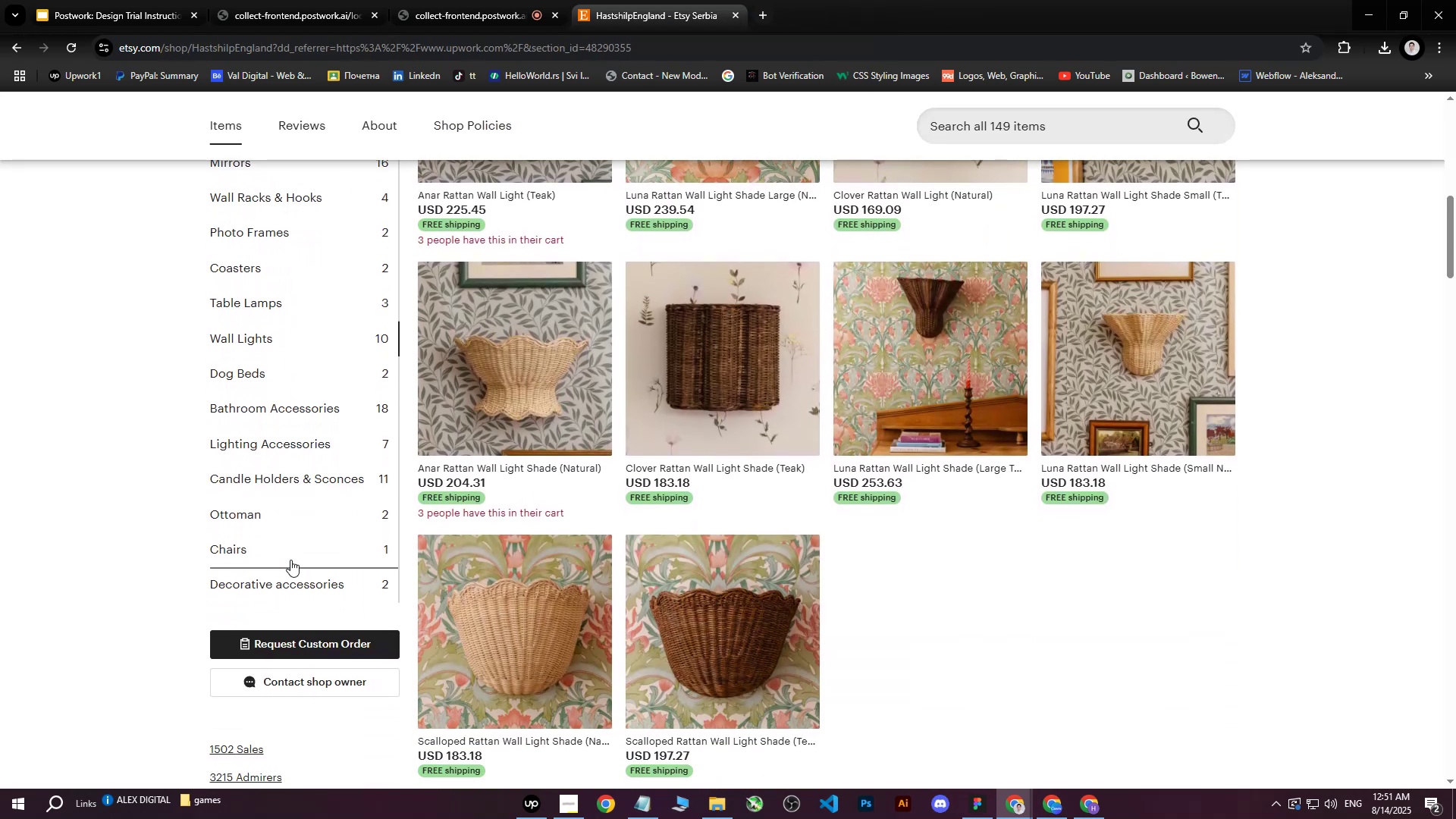 
scroll: coordinate [292, 560], scroll_direction: up, amount: 2.0
 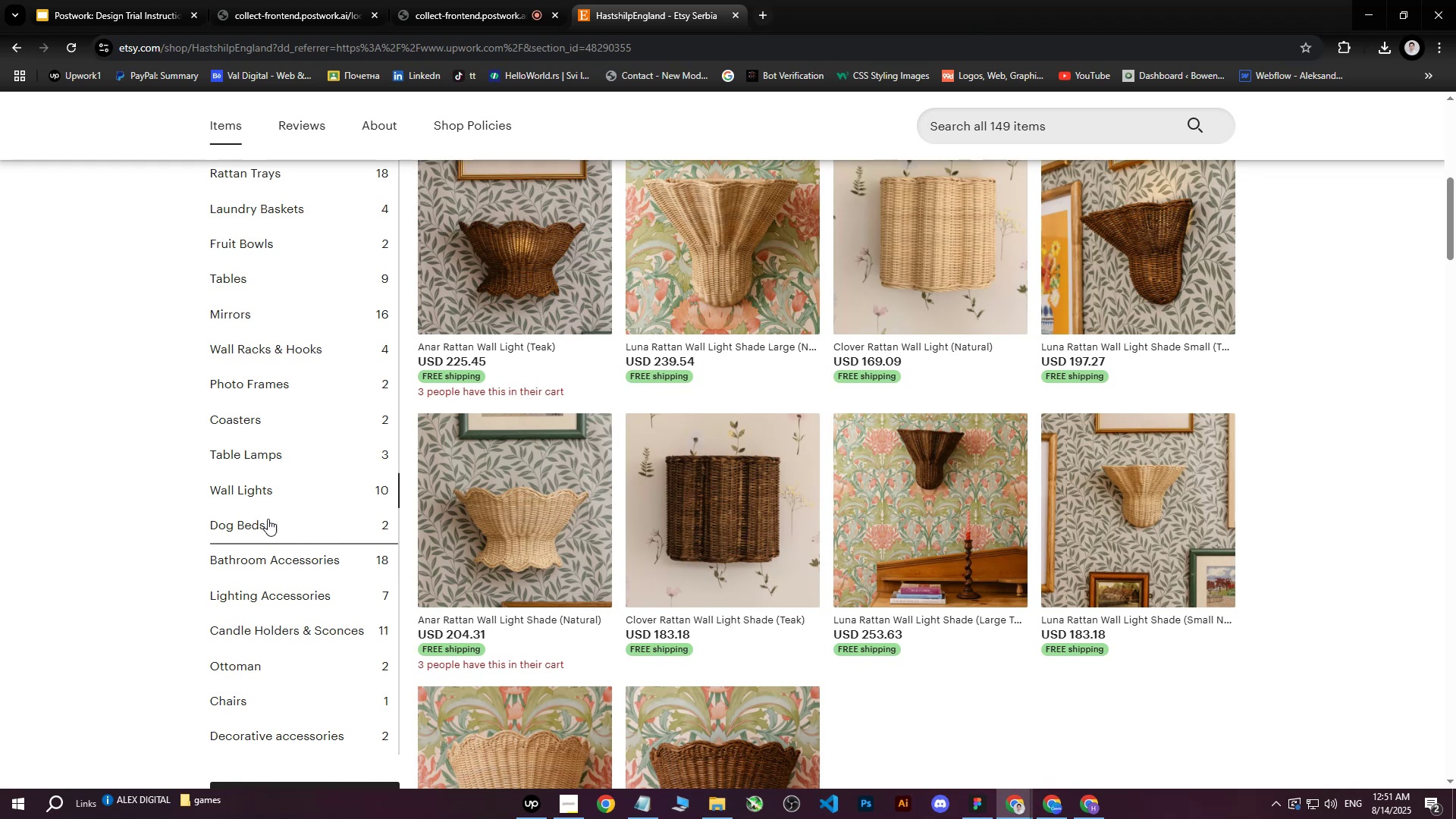 
left_click([264, 522])
 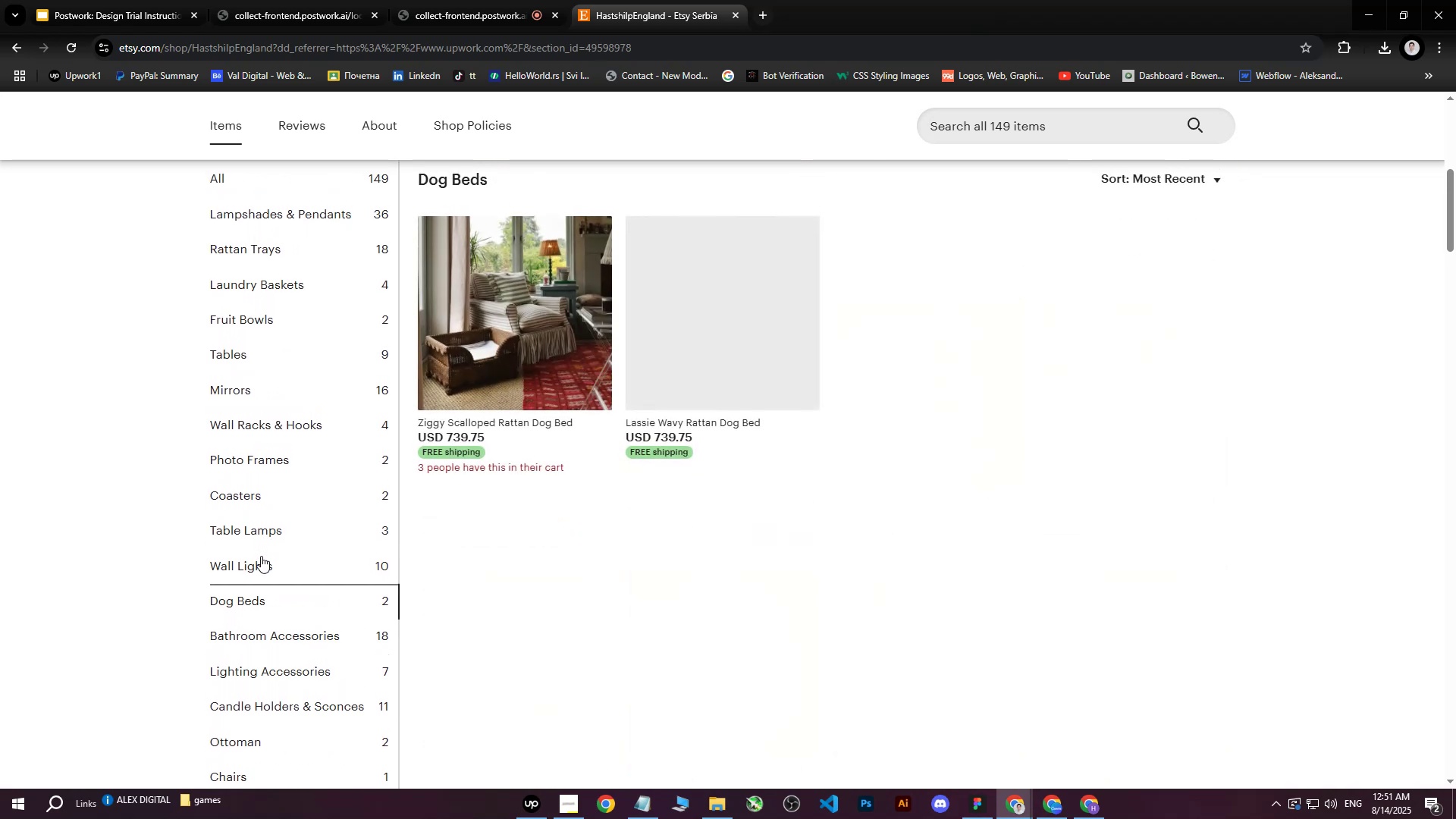 
left_click([261, 557])
 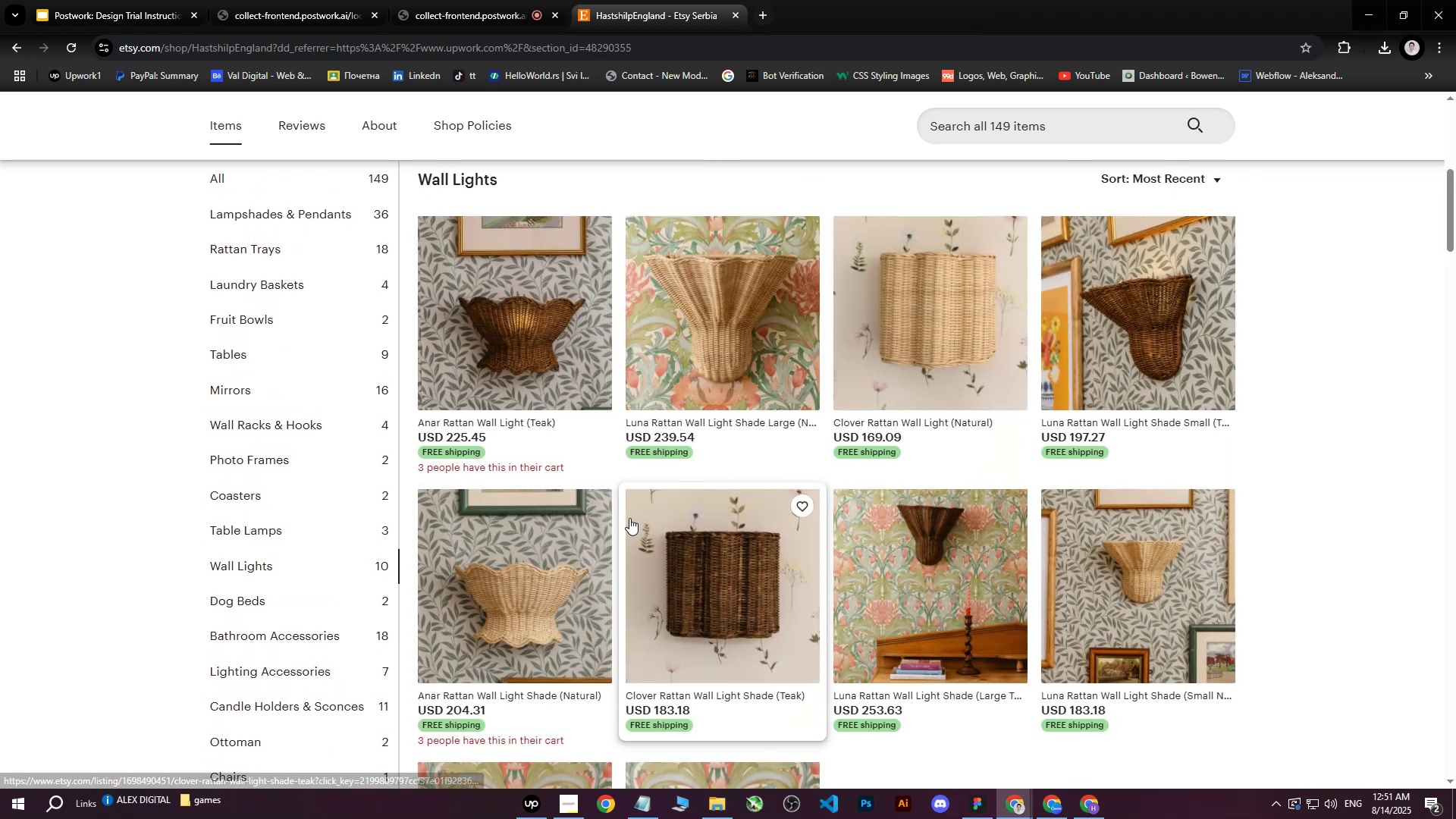 
scroll: coordinate [632, 511], scroll_direction: down, amount: 2.0
 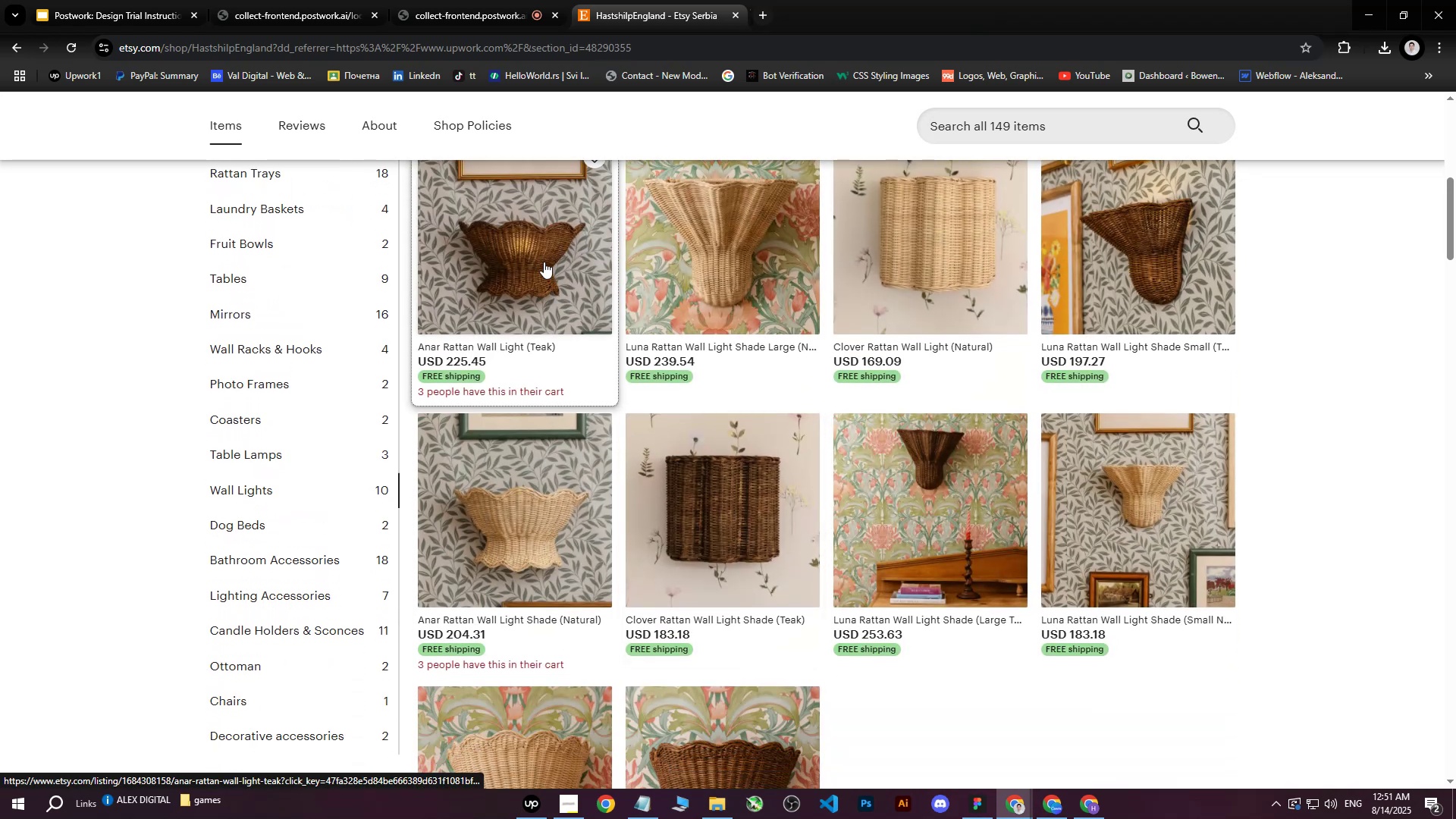 
double_click([727, 268])
 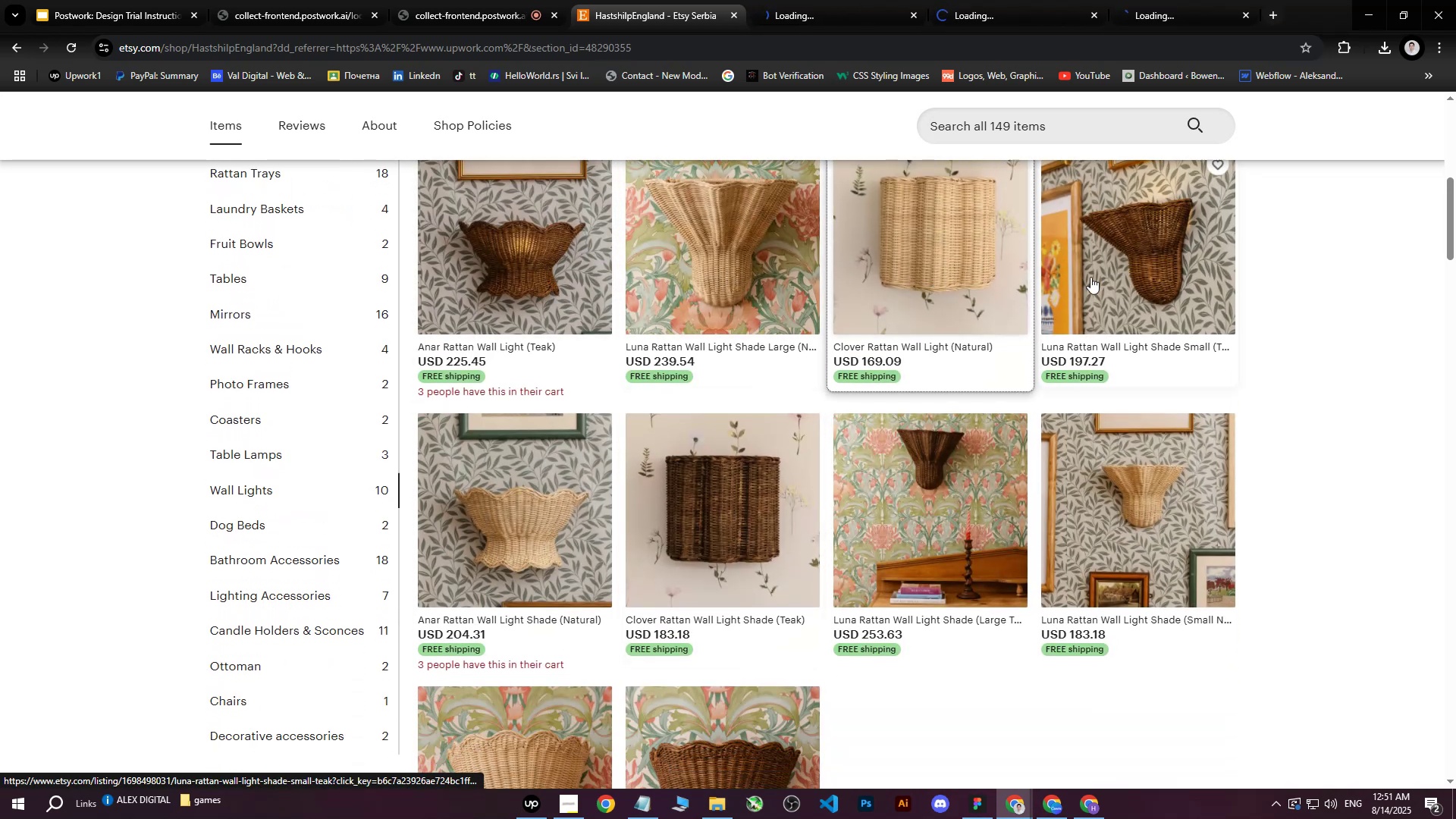 
double_click([1150, 276])
 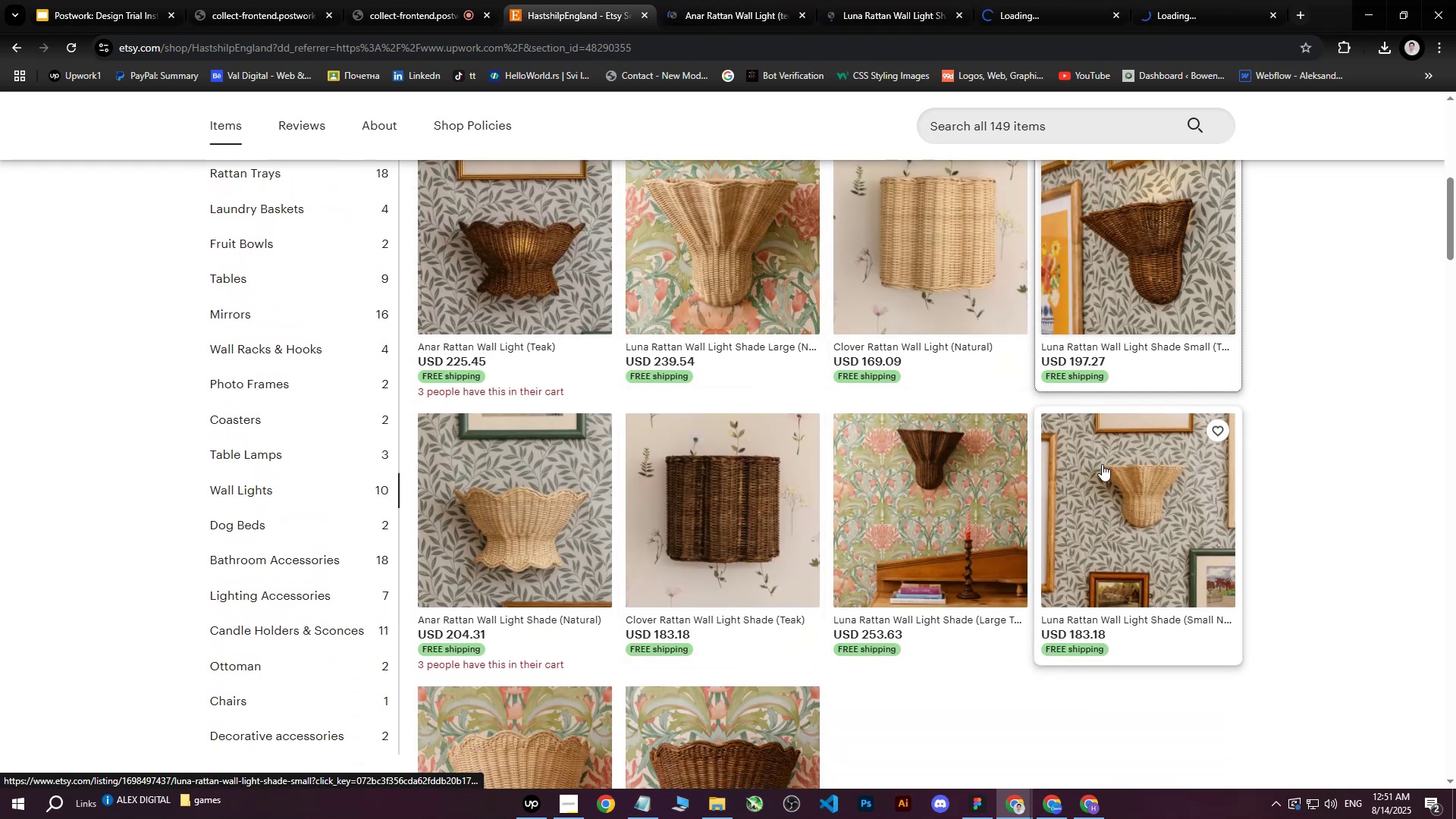 
triple_click([1102, 464])
 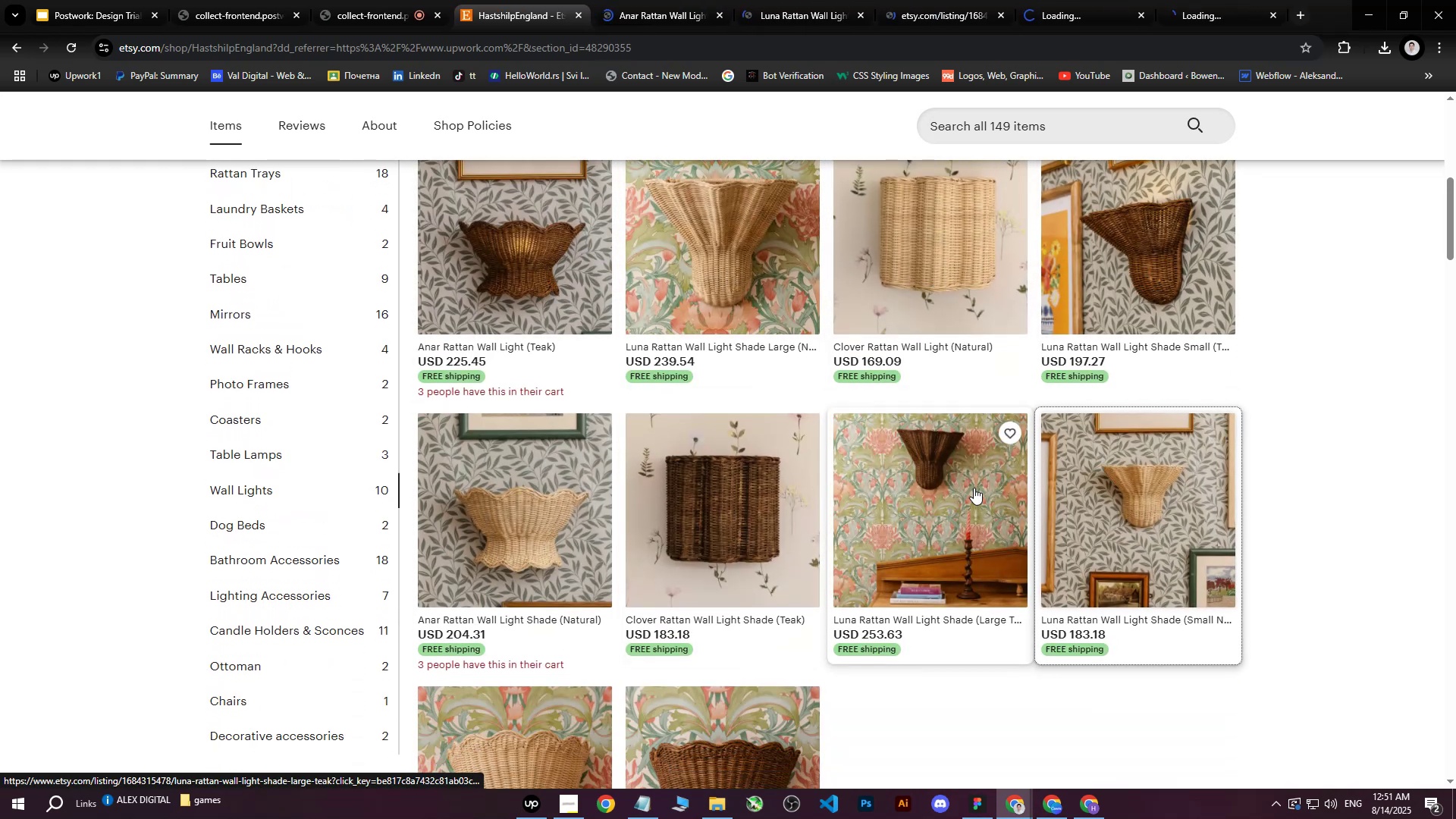 
triple_click([974, 488])
 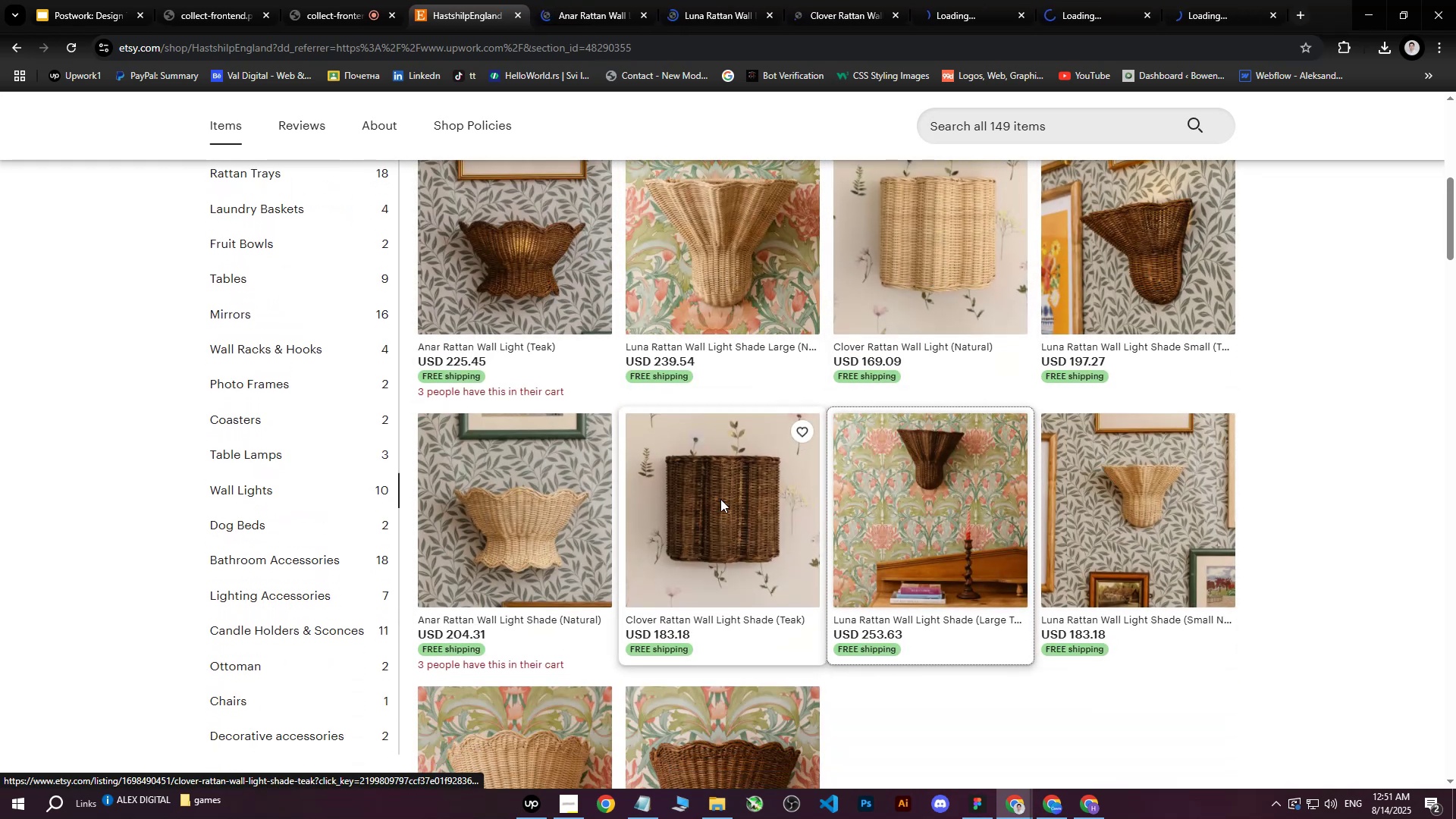 
triple_click([720, 499])
 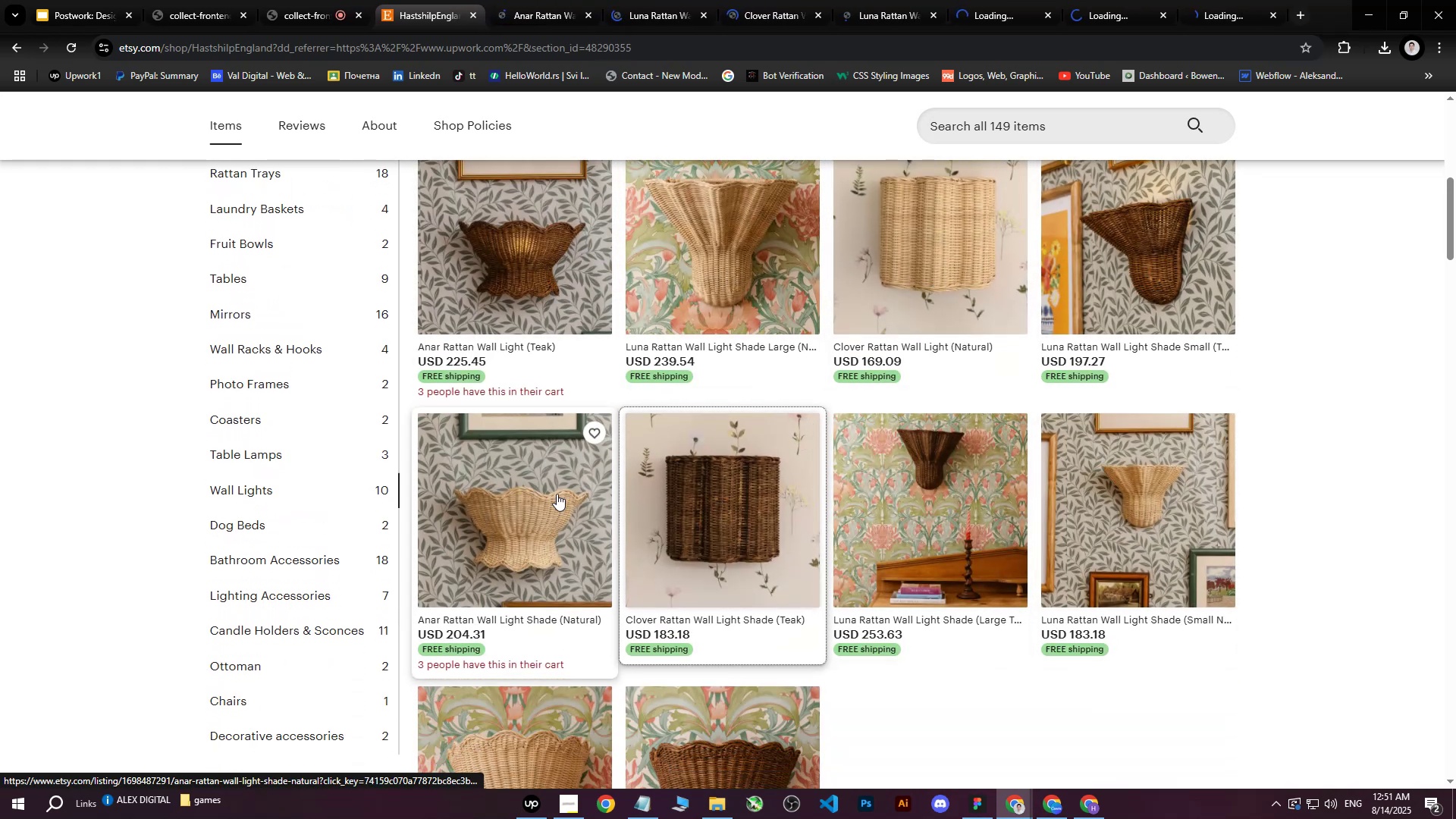 
triple_click([557, 494])
 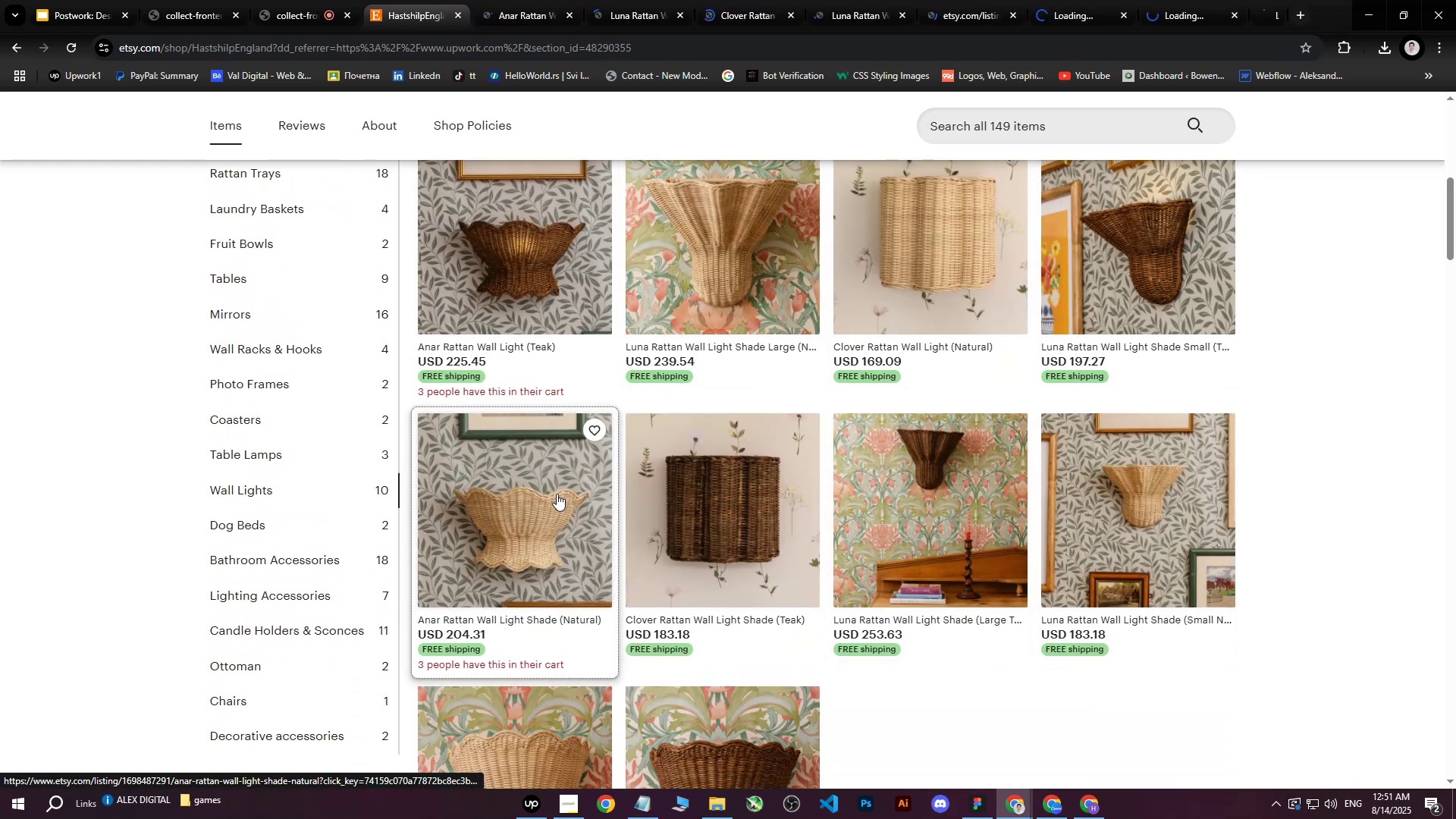 
scroll: coordinate [557, 494], scroll_direction: down, amount: 2.0
 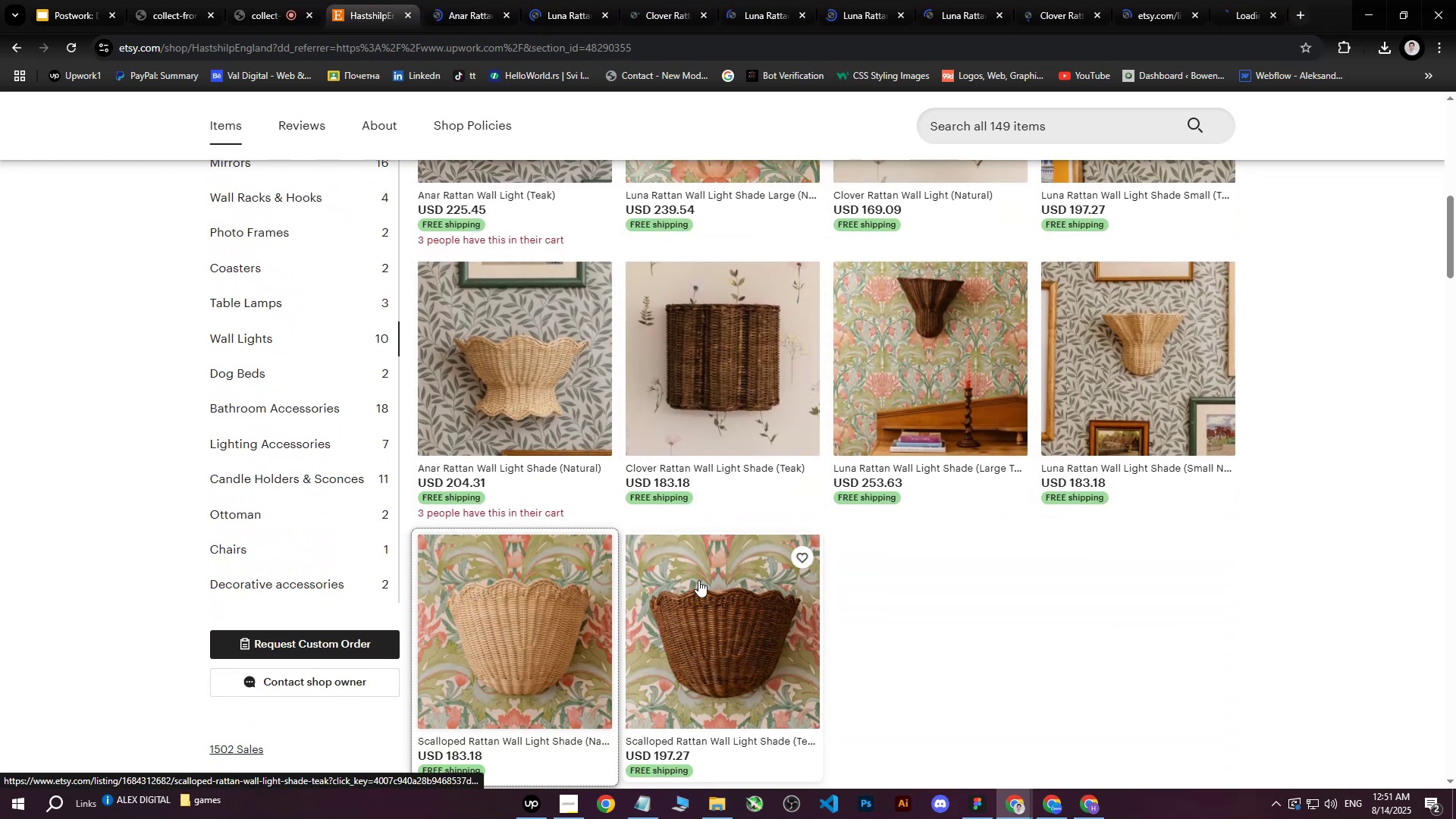 
double_click([742, 587])
 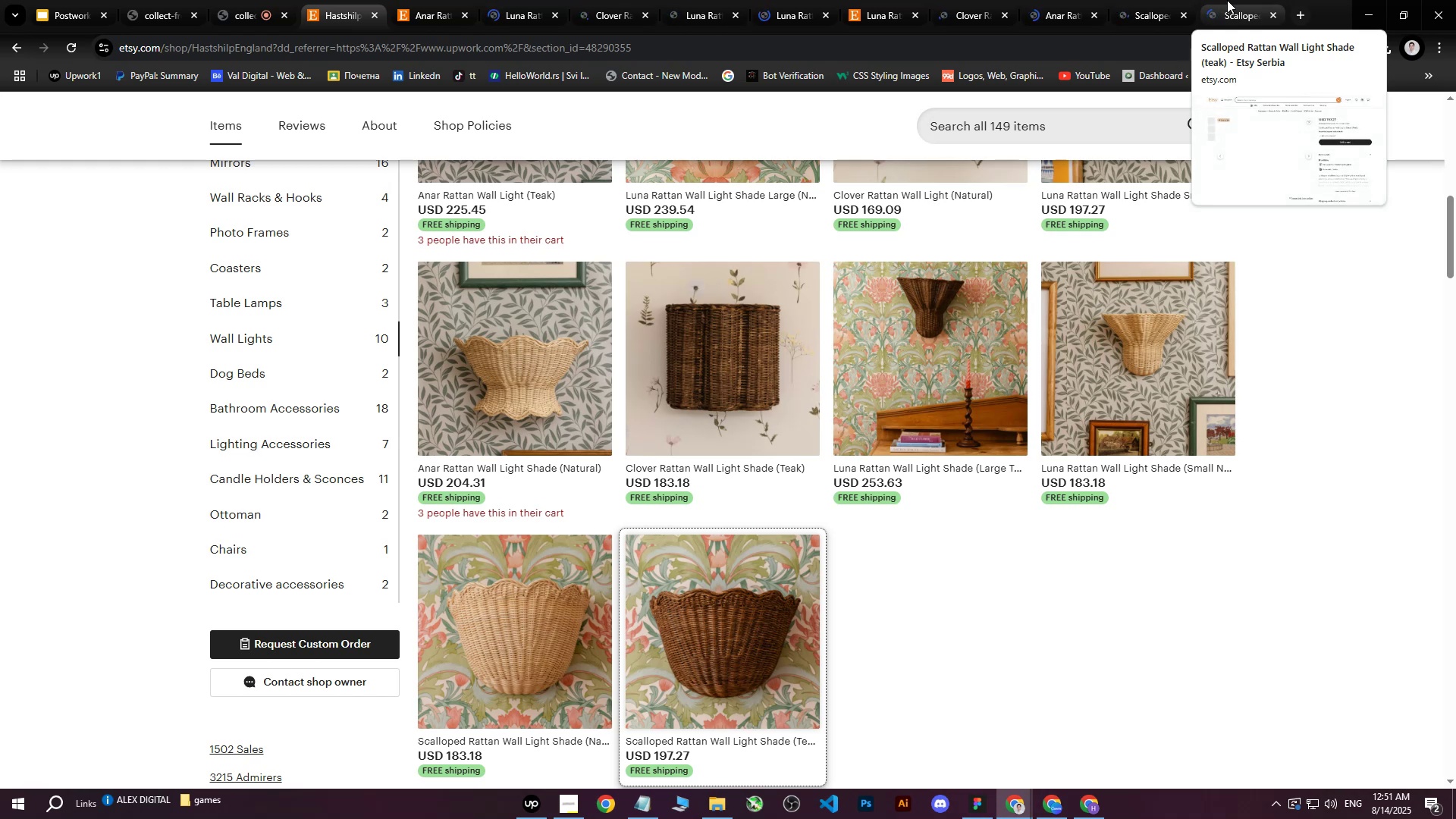 
left_click([1227, 0])
 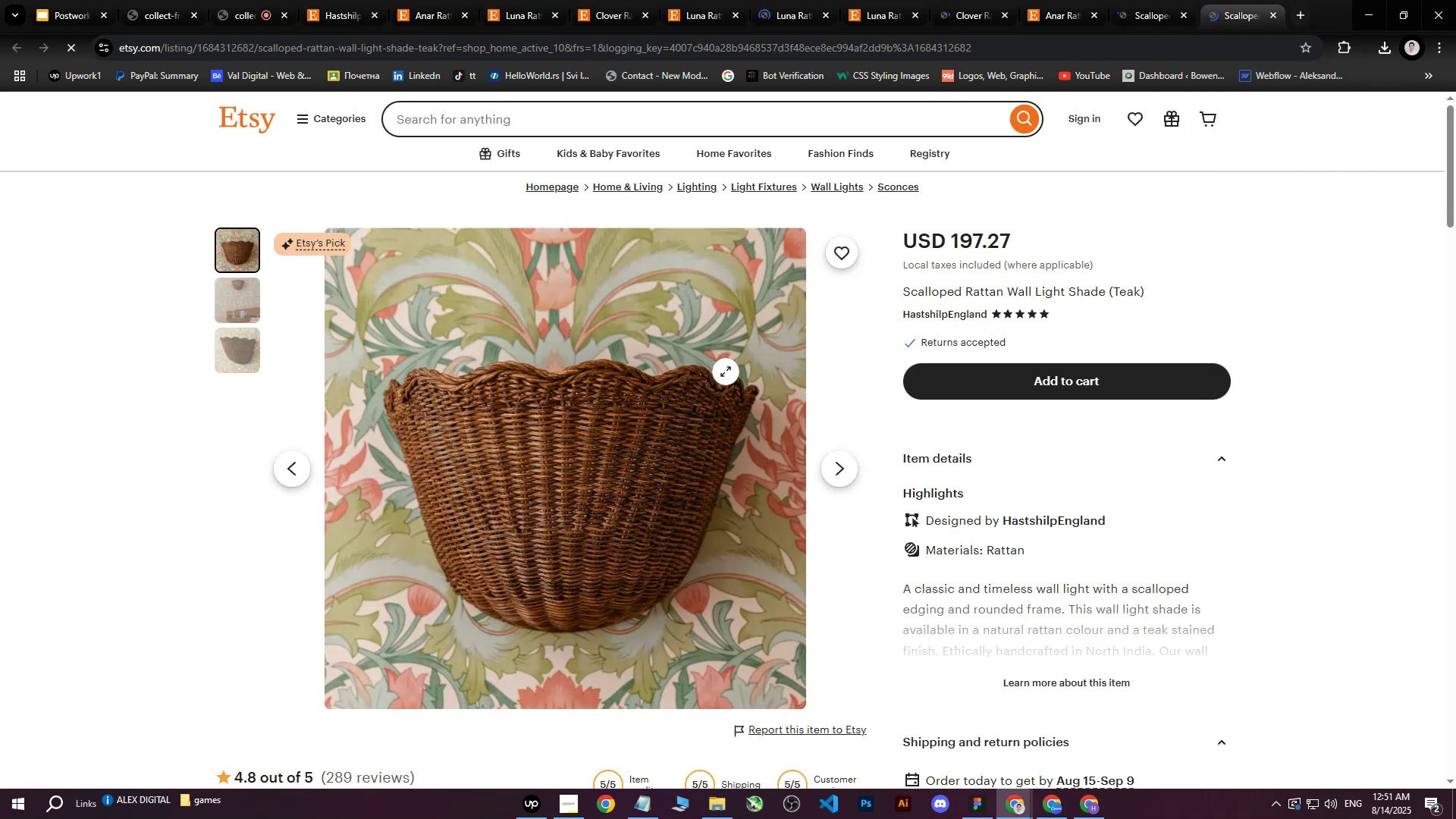 
right_click([639, 396])
 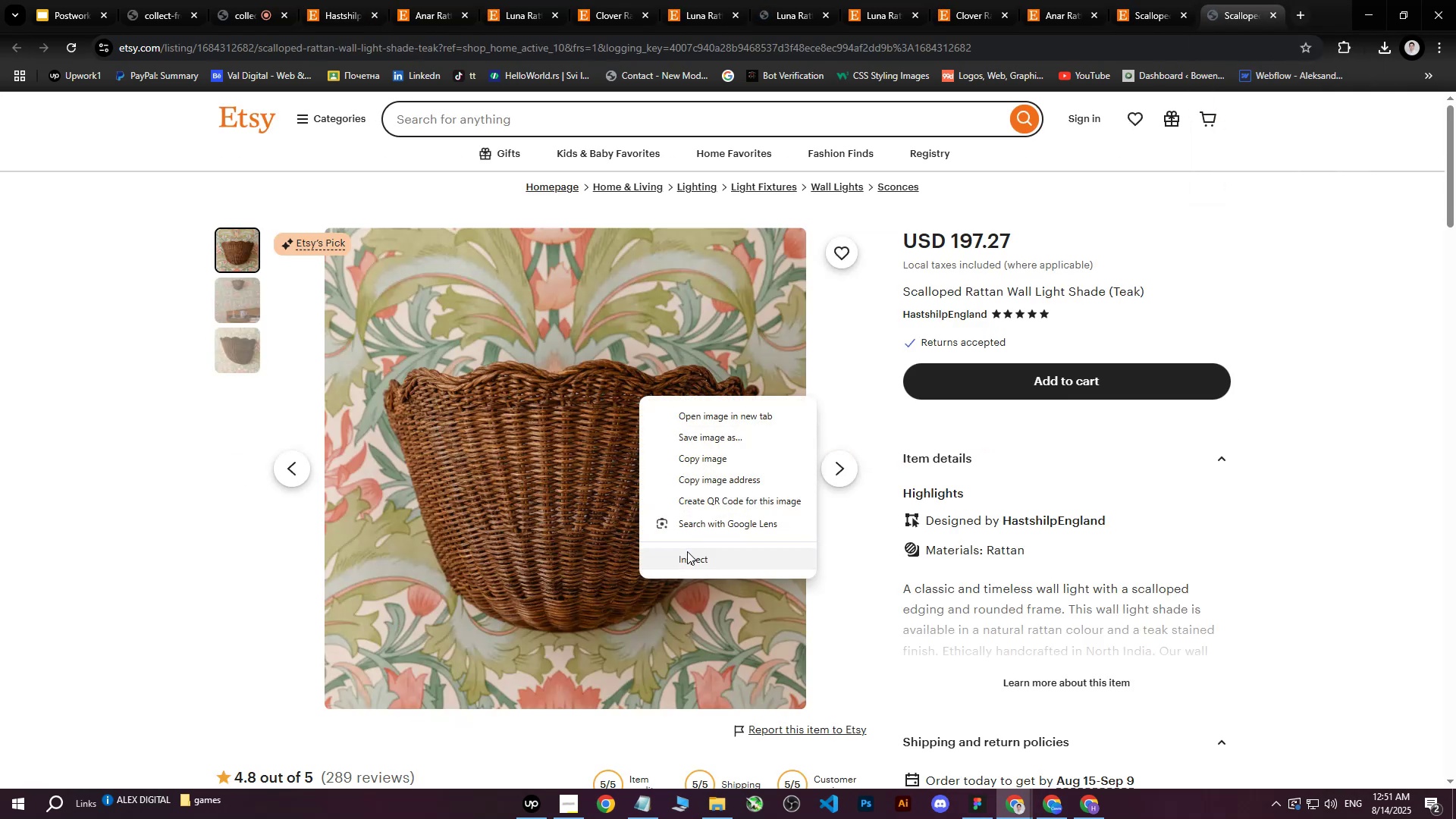 
left_click([682, 560])
 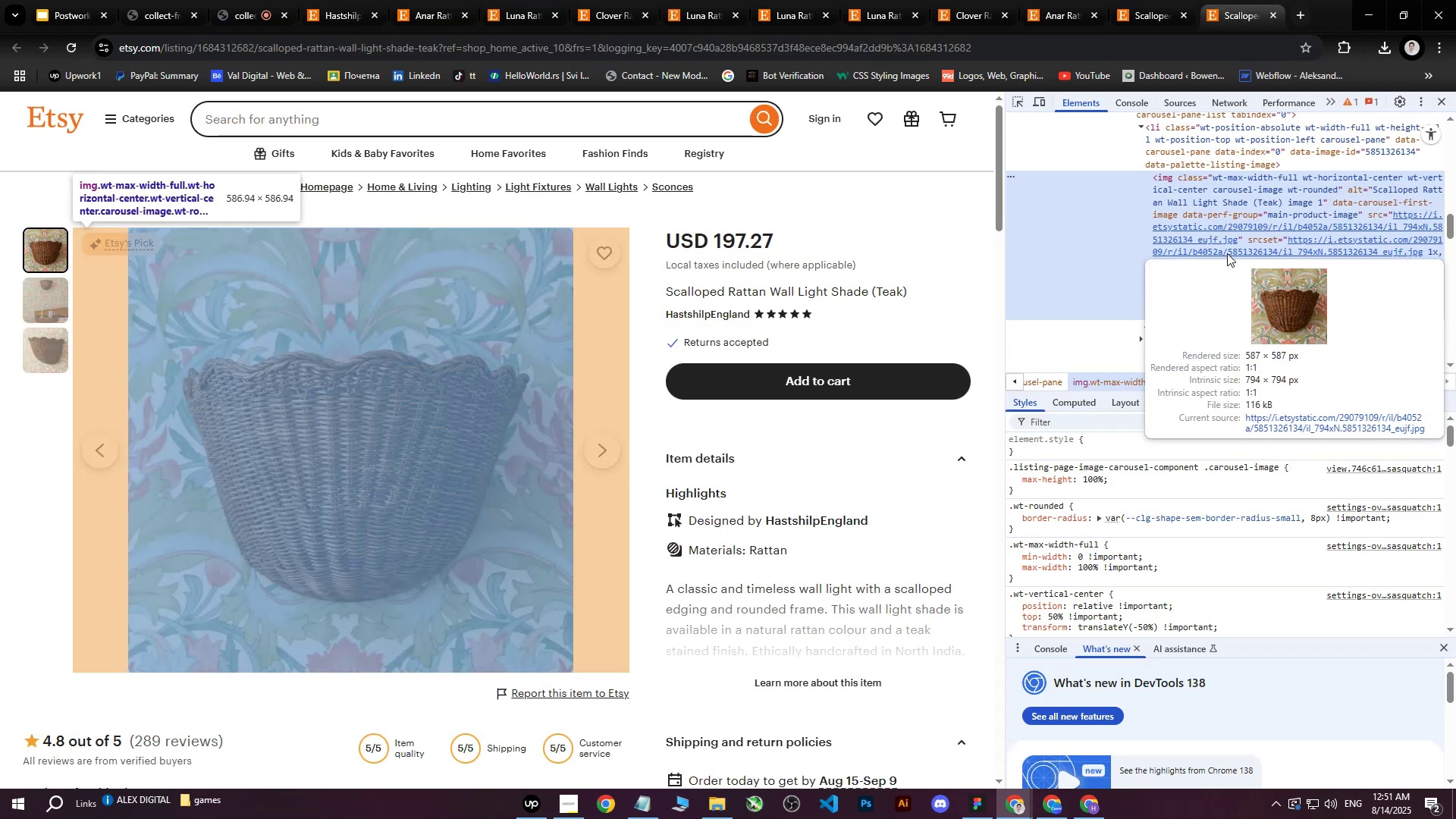 
left_click([1227, 253])
 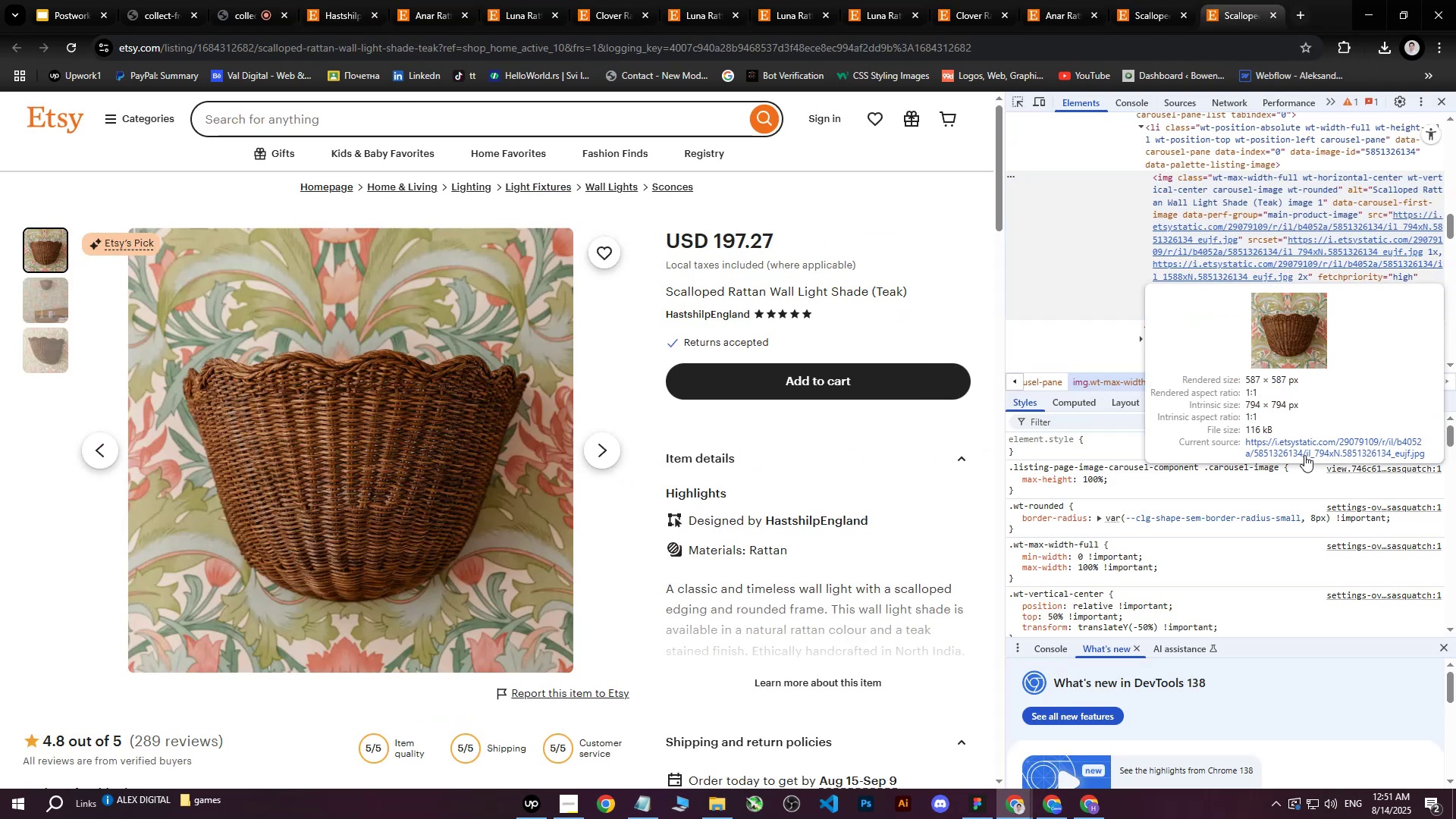 
left_click([1307, 447])
 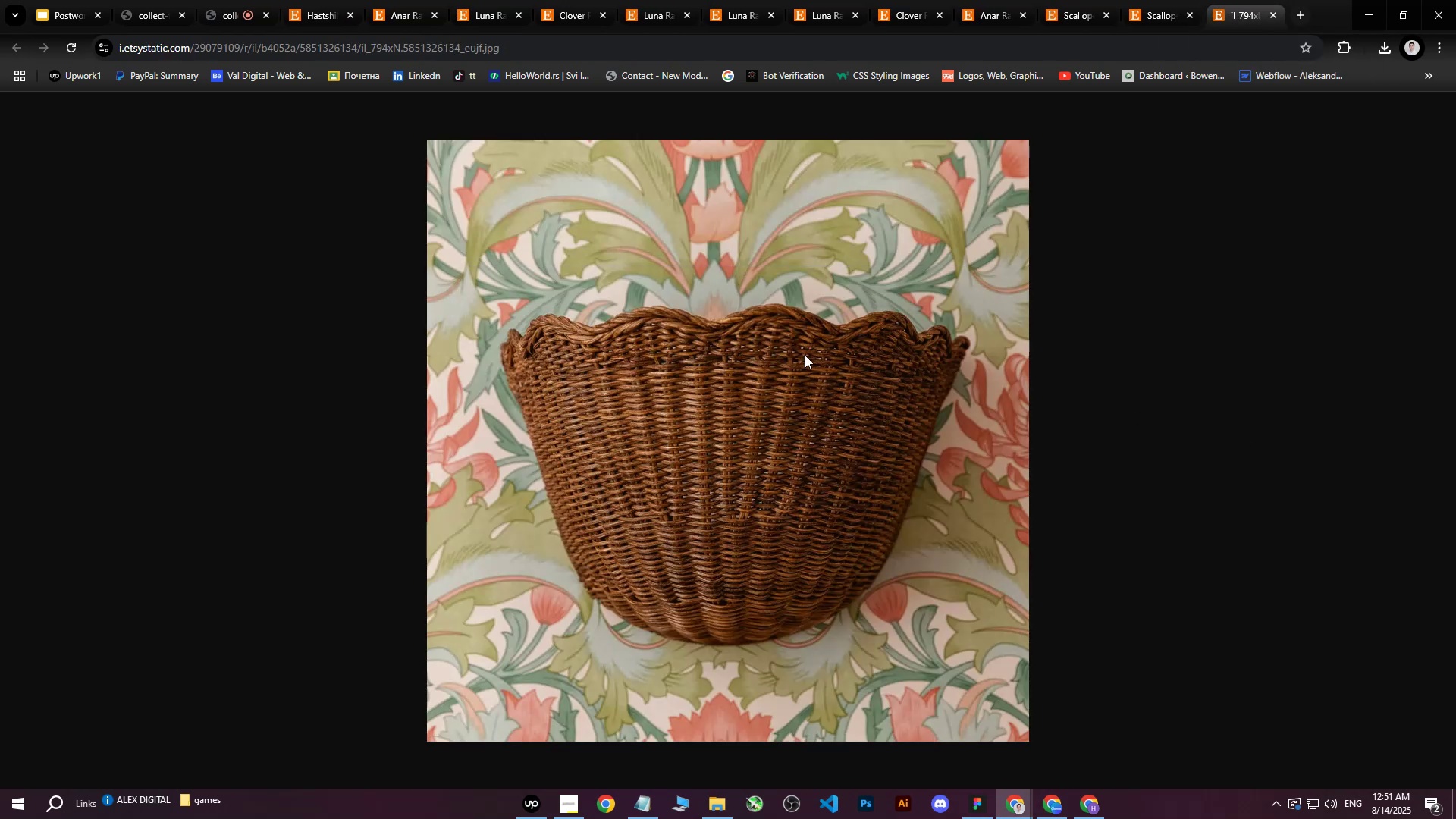 
right_click([804, 355])
 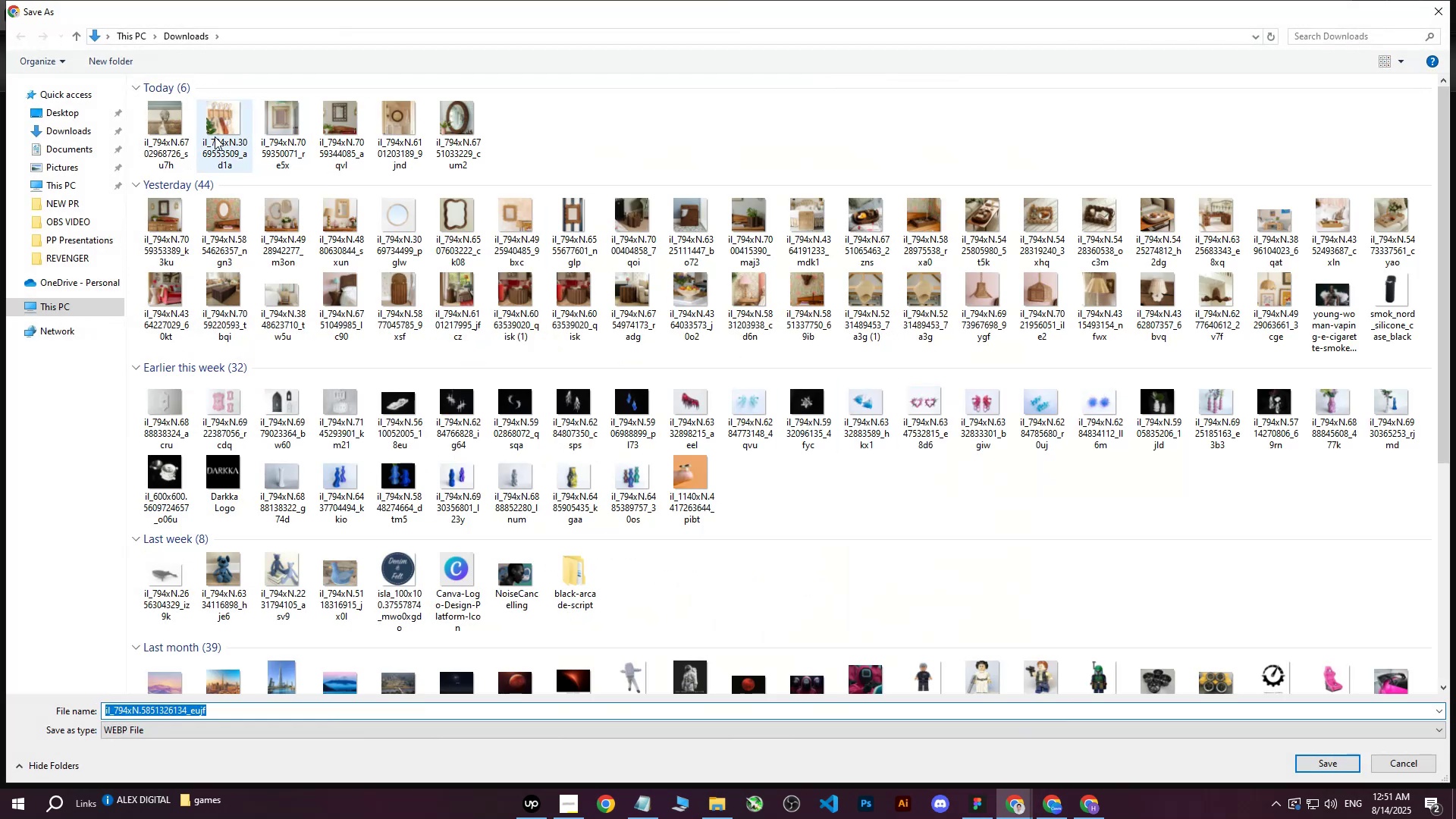 
left_click([1324, 762])
 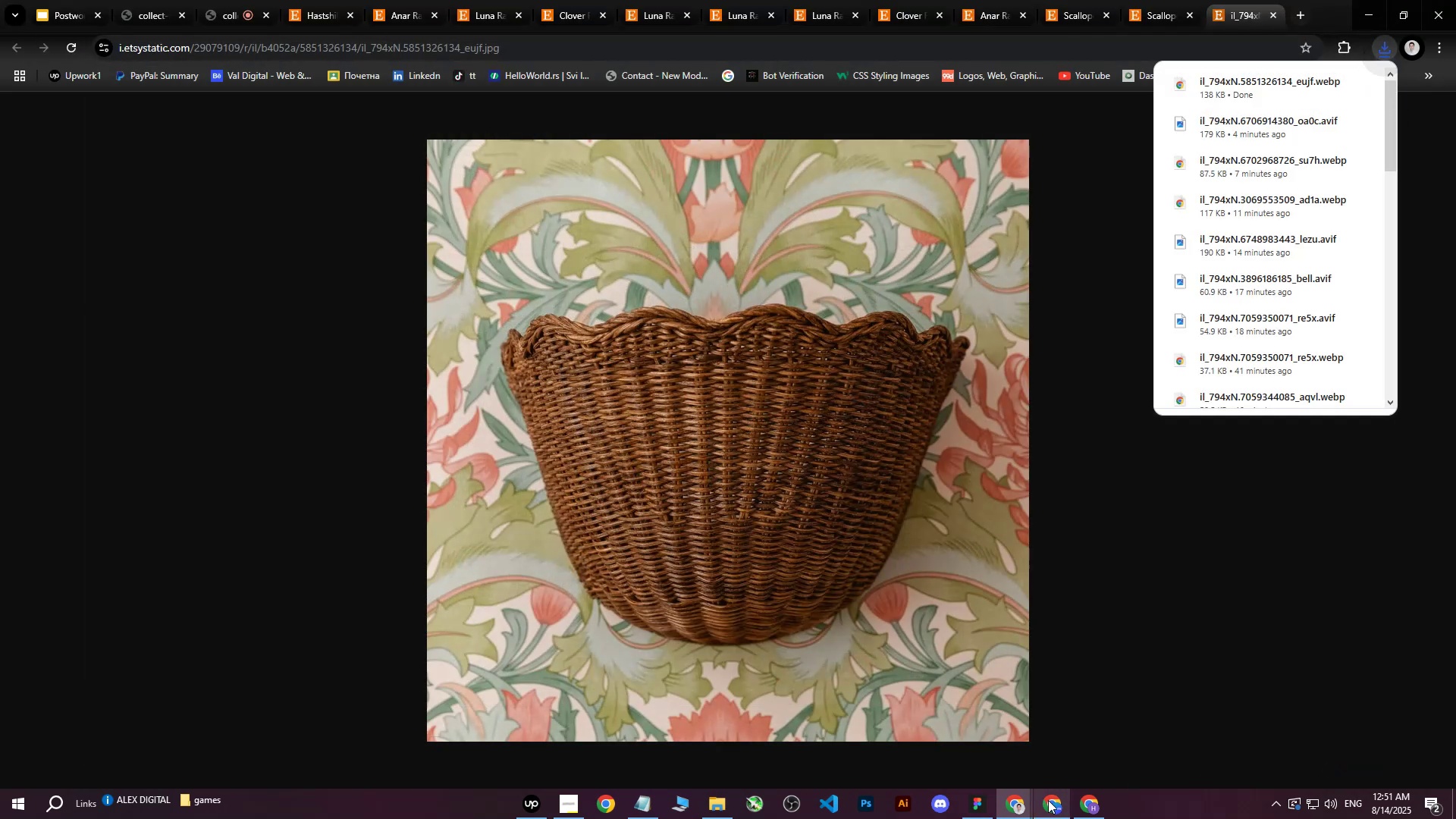 
left_click([1043, 805])
 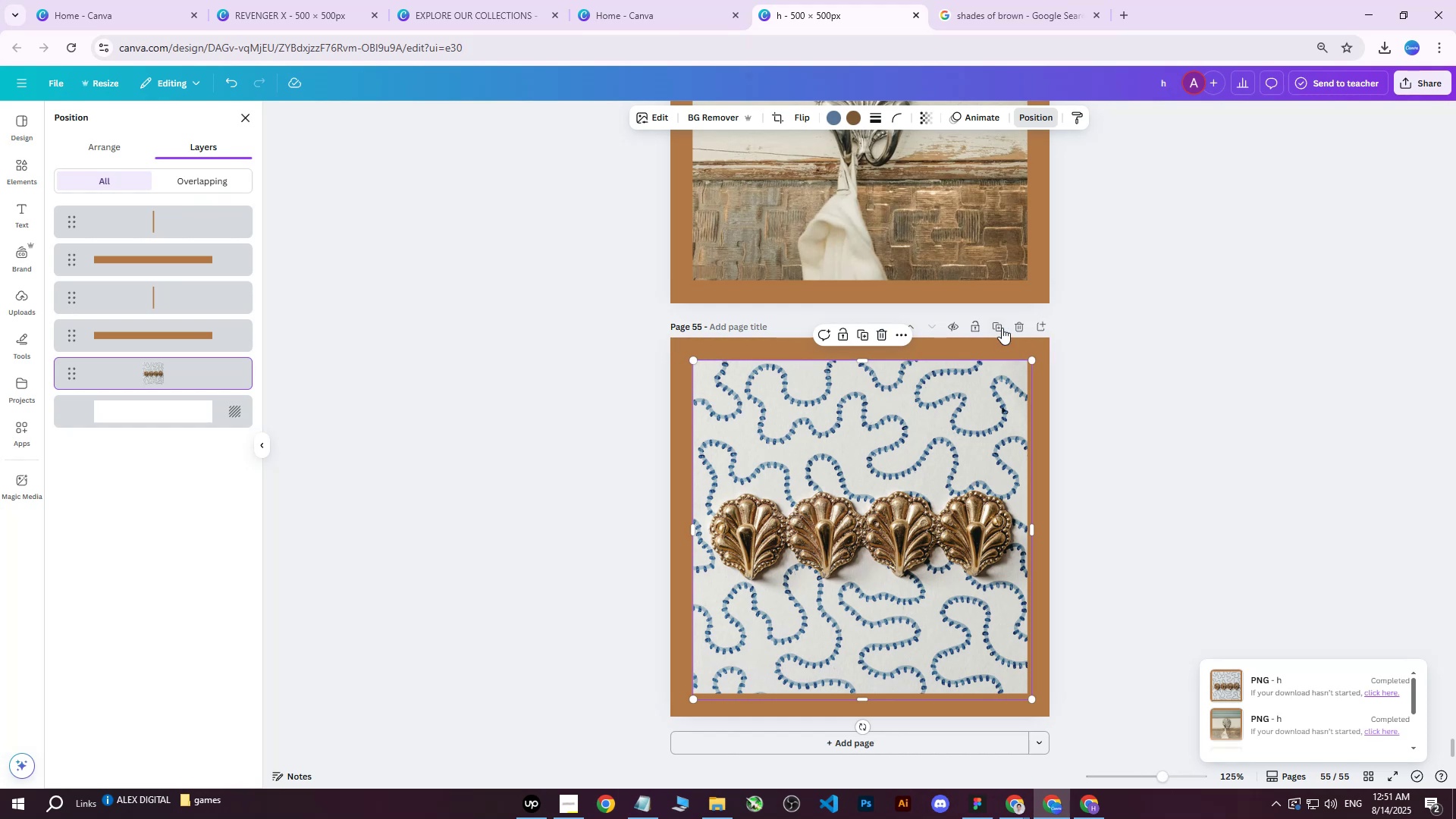 
left_click([1003, 321])
 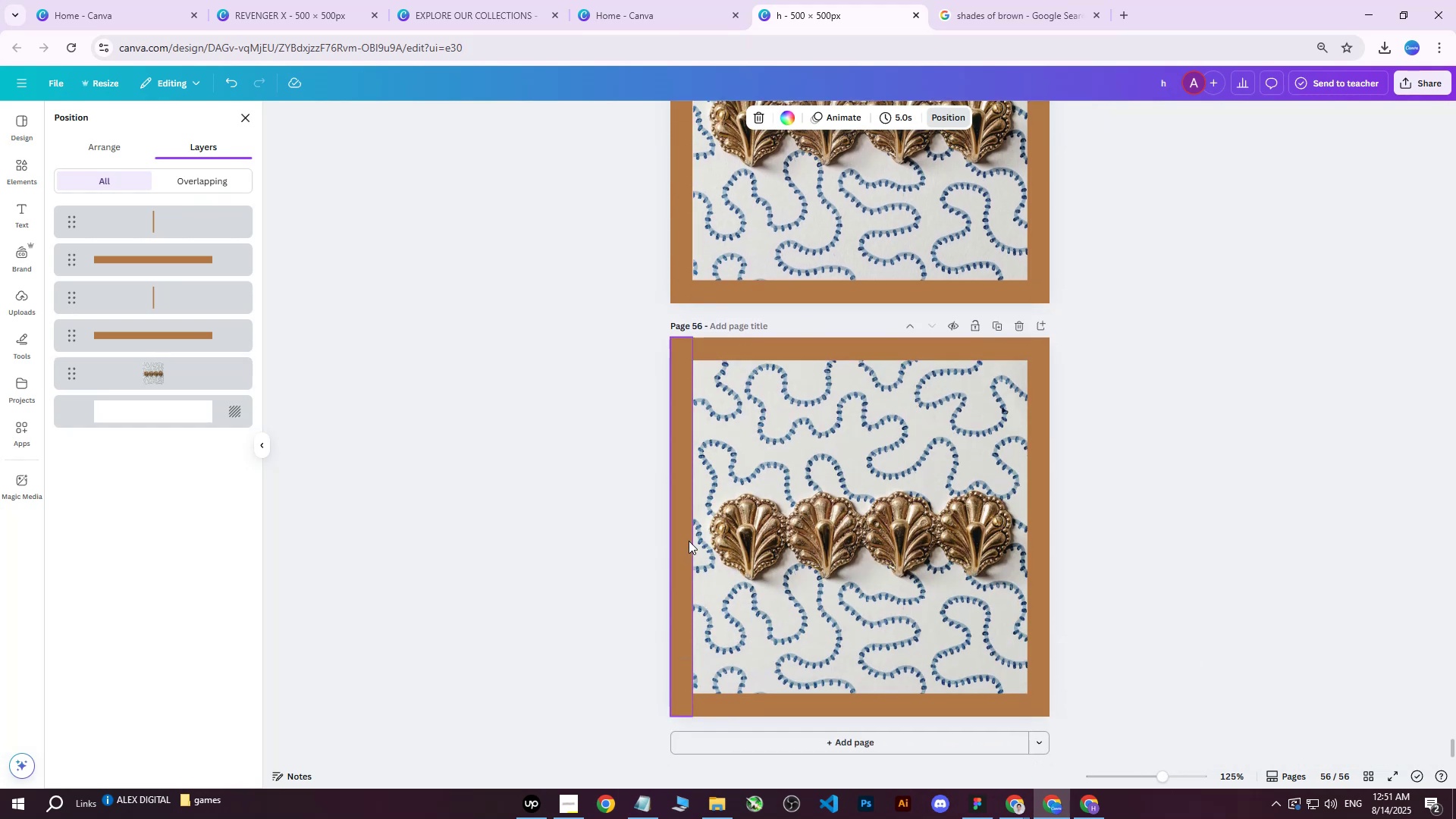 
left_click([688, 541])
 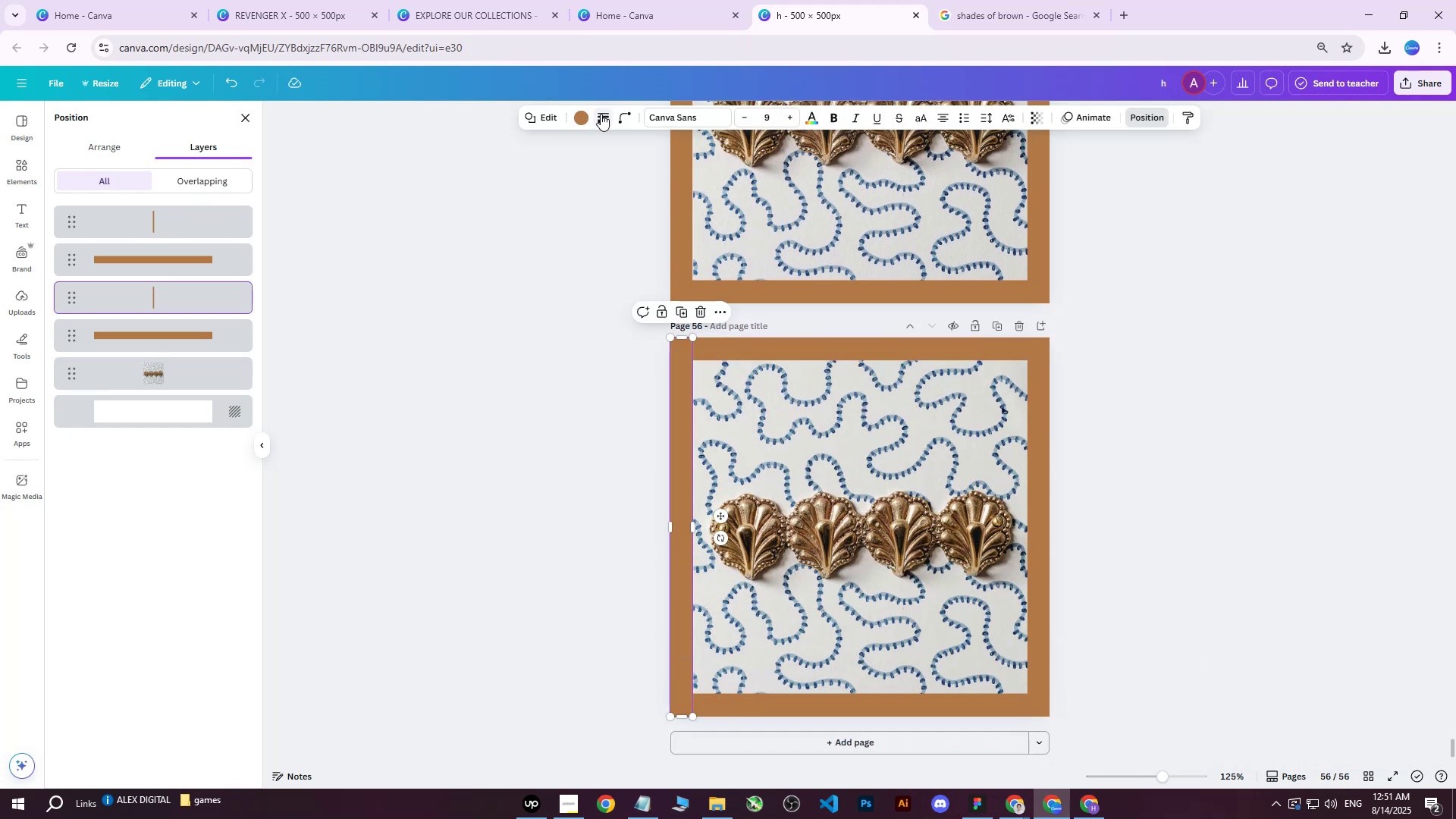 
left_click([581, 115])
 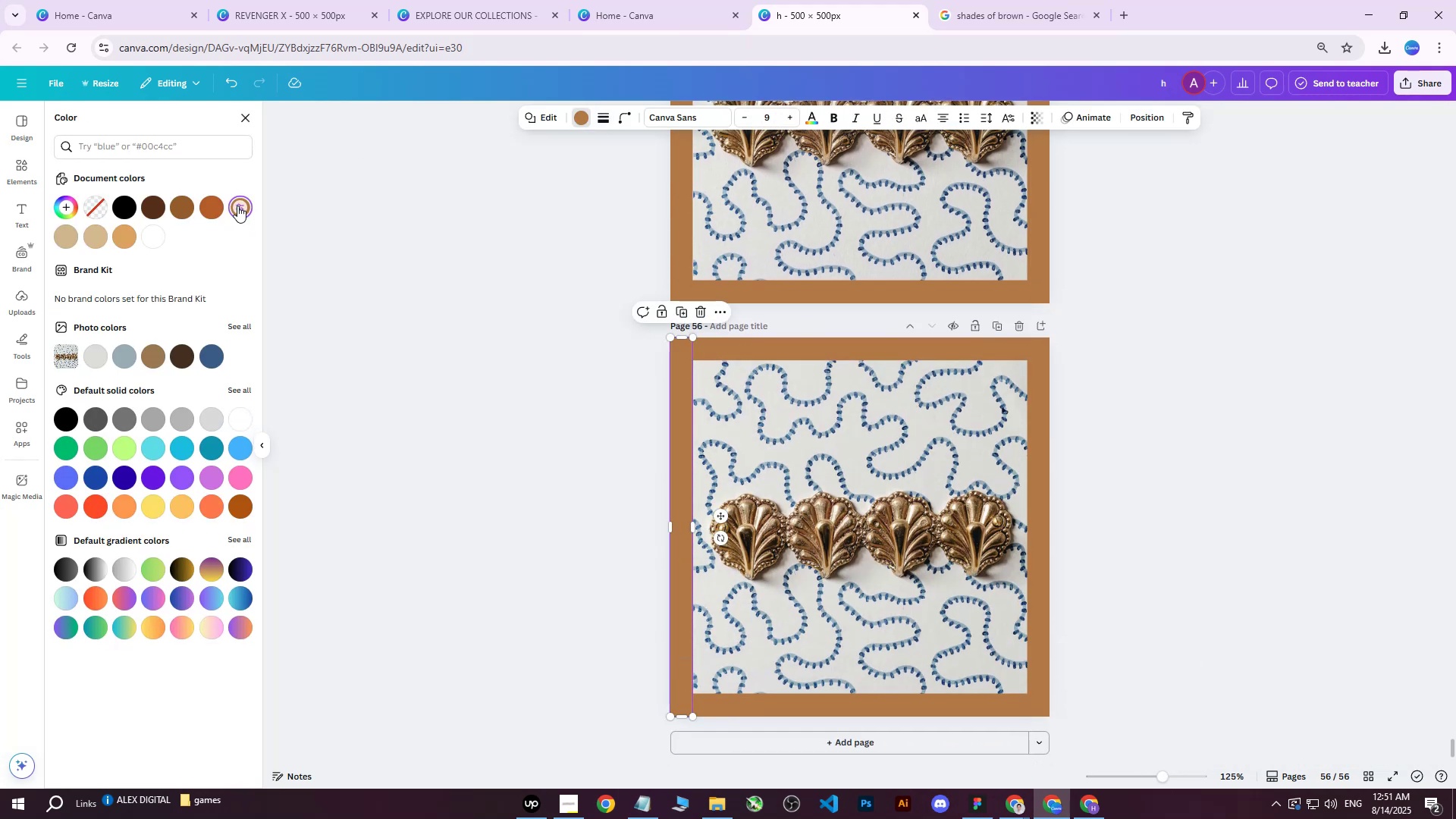 
double_click([237, 206])
 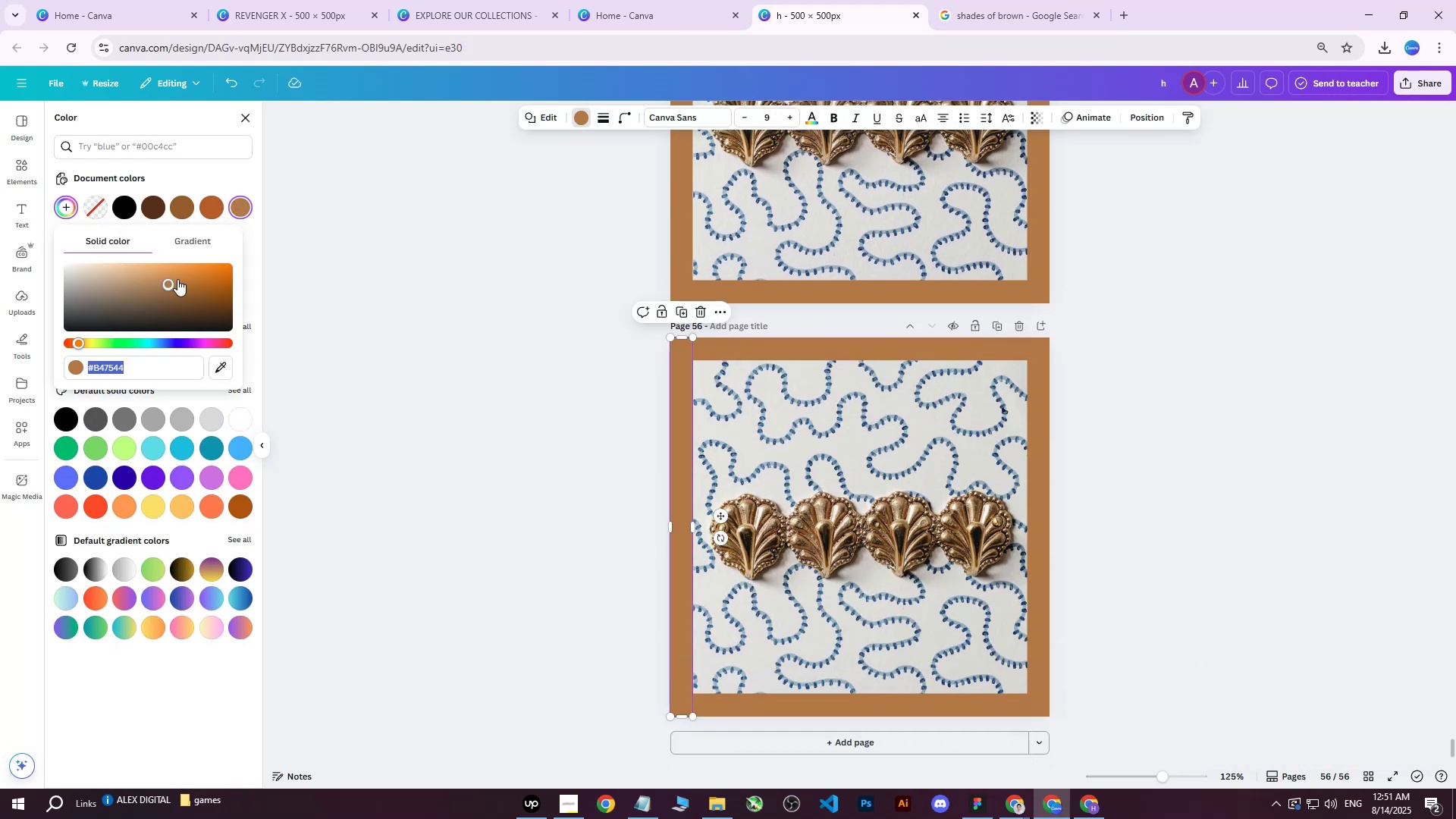 
left_click_drag(start_coordinate=[177, 279], to_coordinate=[196, 278])
 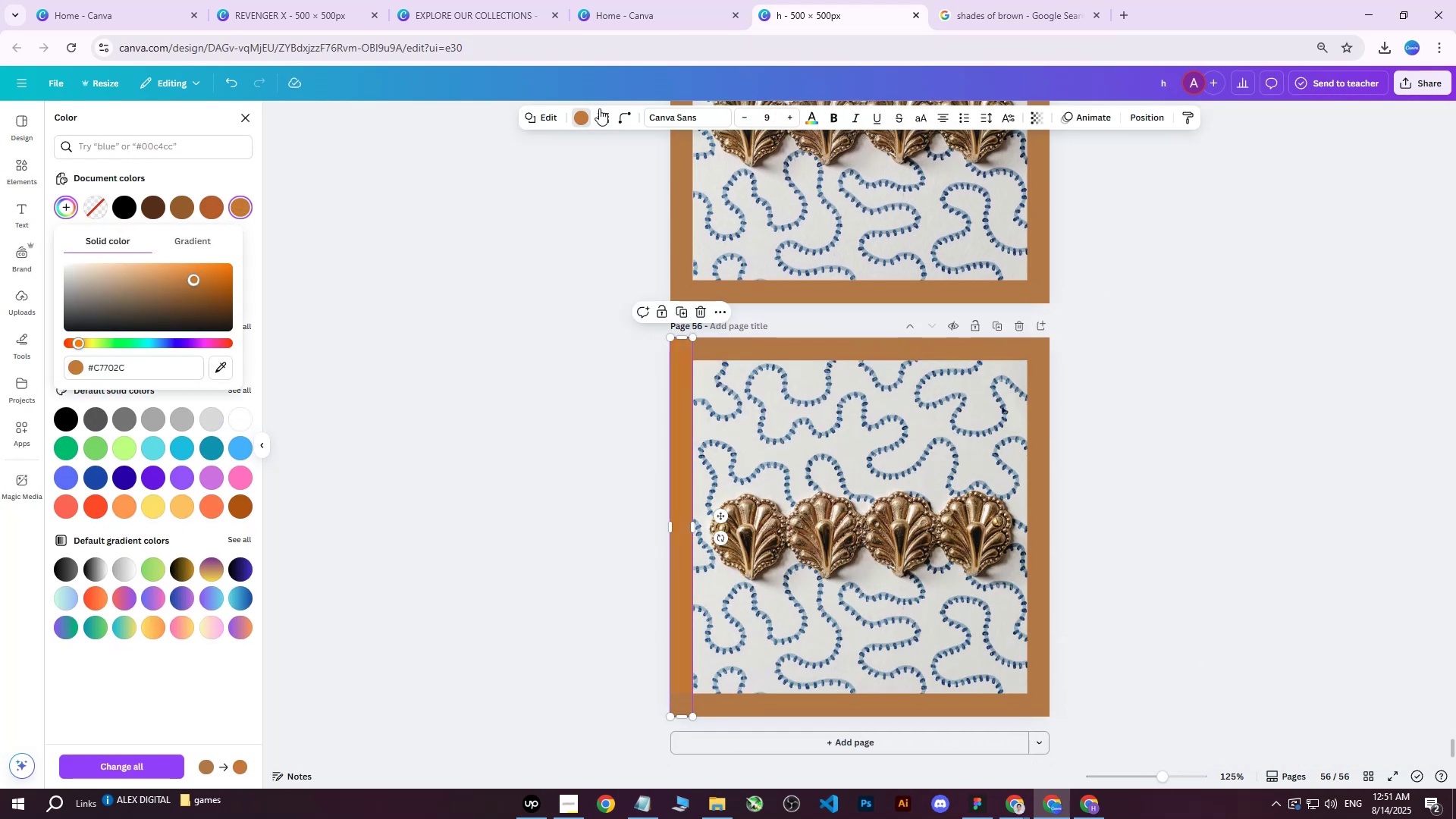 
left_click_drag(start_coordinate=[152, 372], to_coordinate=[11, 372])
 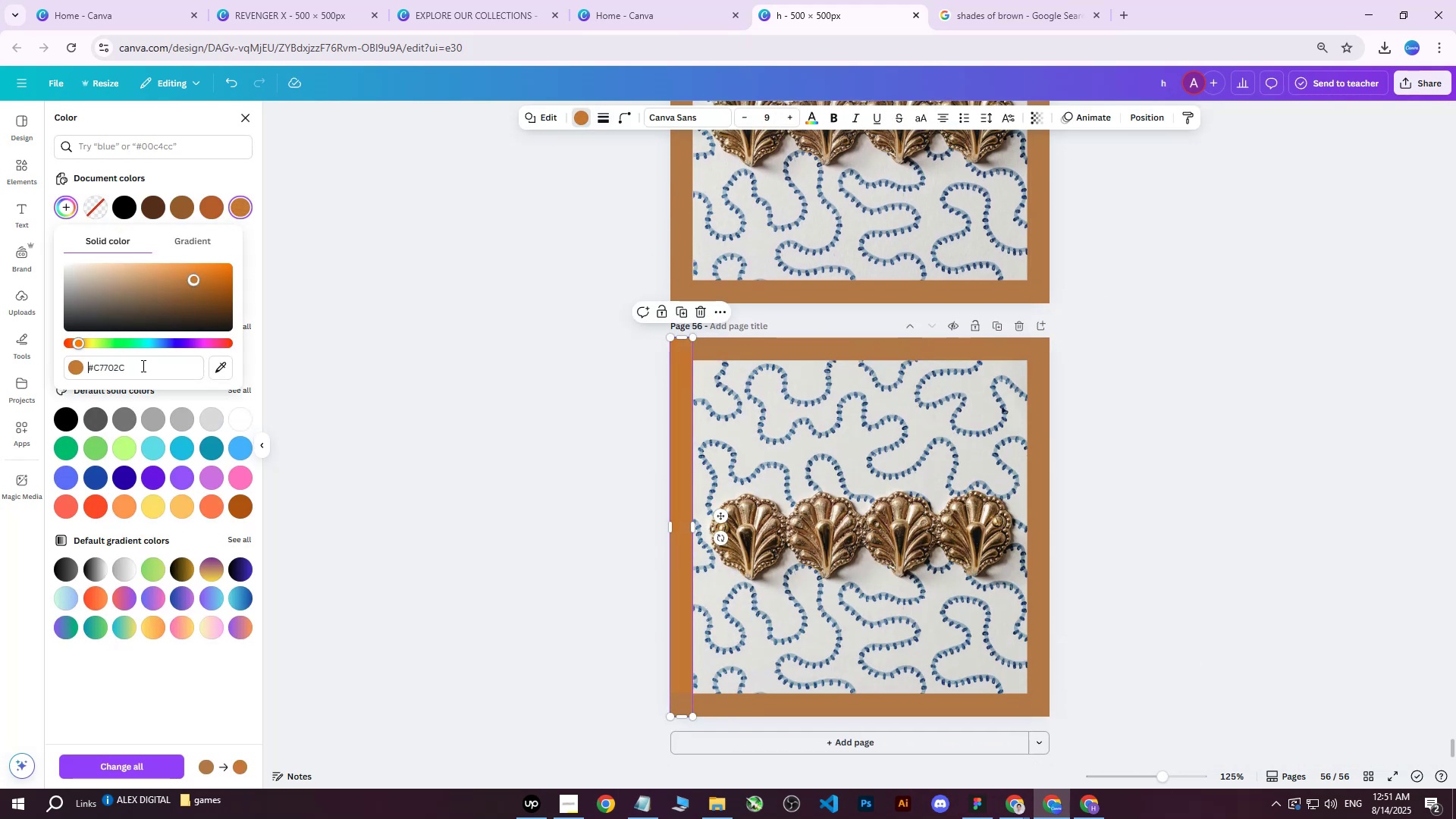 
left_click_drag(start_coordinate=[142, 366], to_coordinate=[14, 366])
 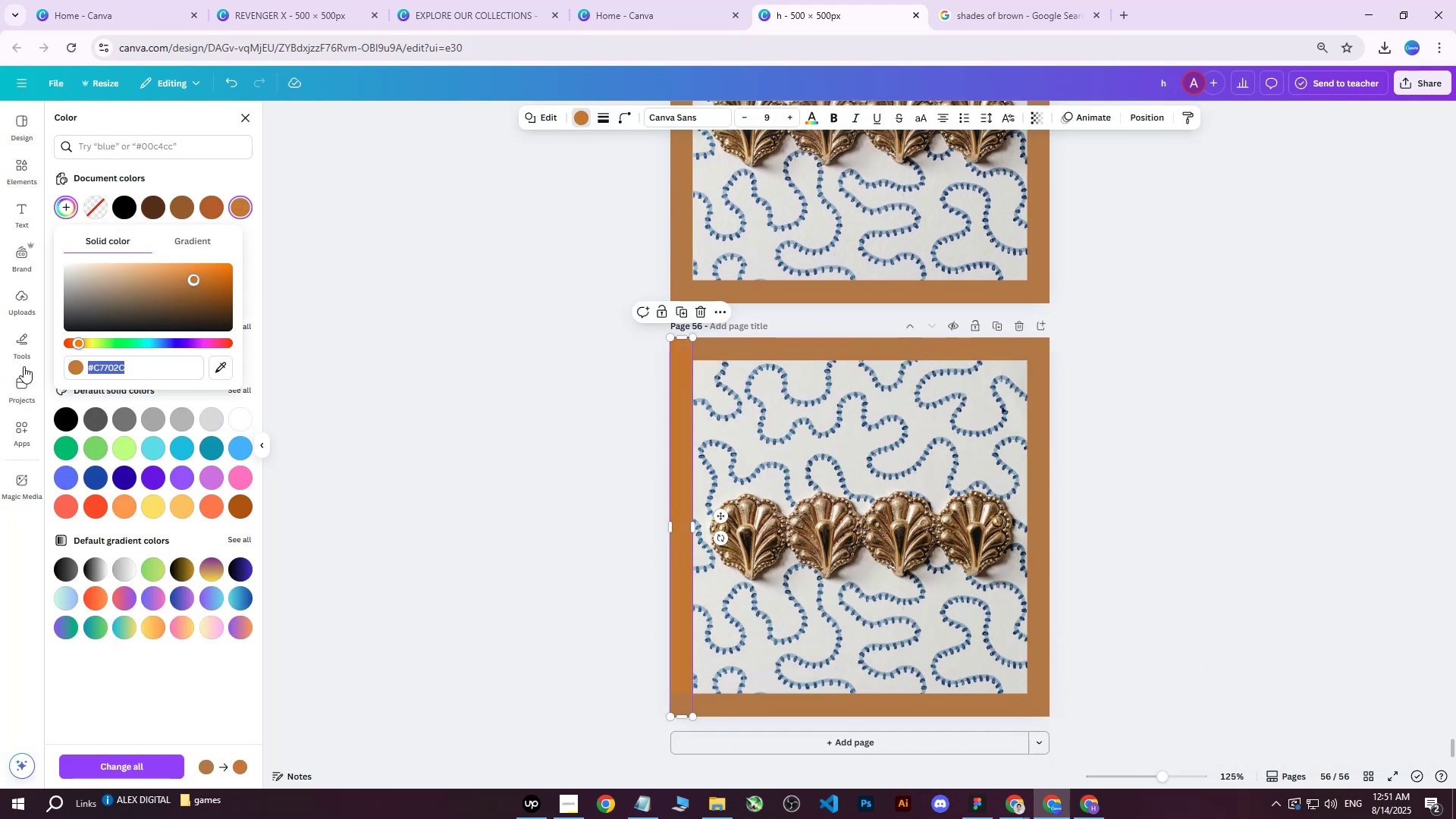 
key(Control+C)
 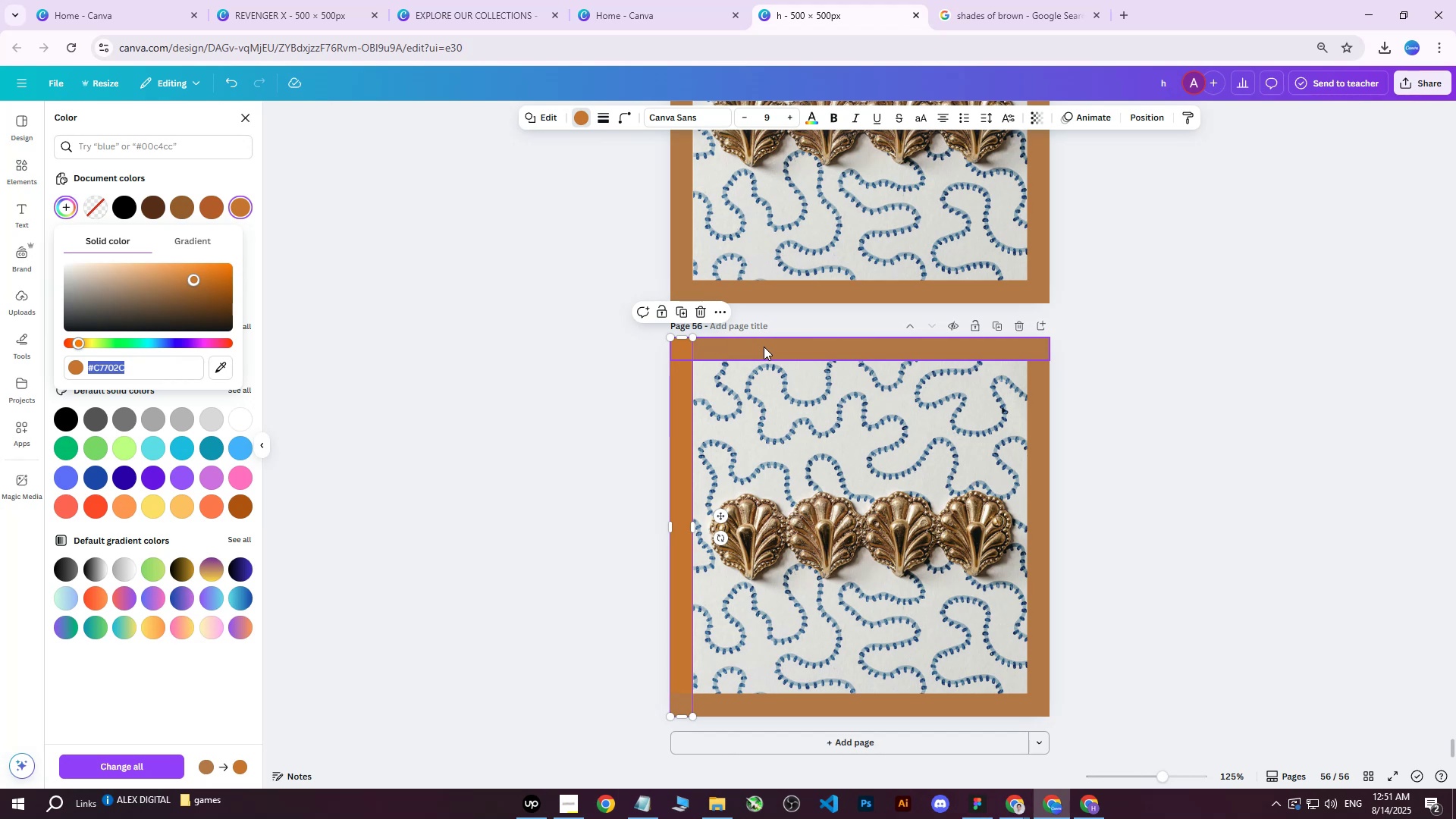 
left_click([780, 347])
 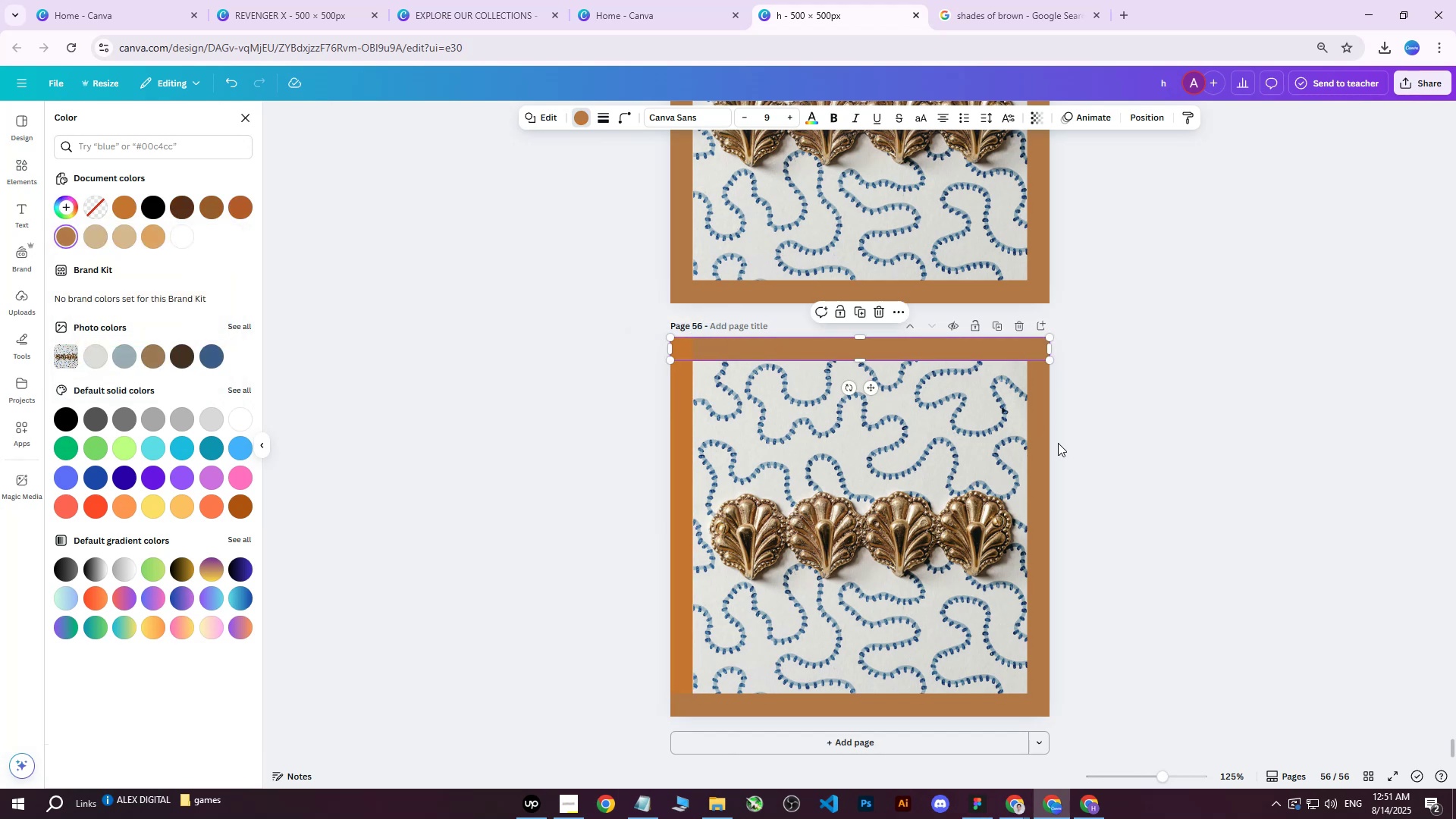 
hold_key(key=ShiftLeft, duration=1.2)
left_click([1044, 465])
 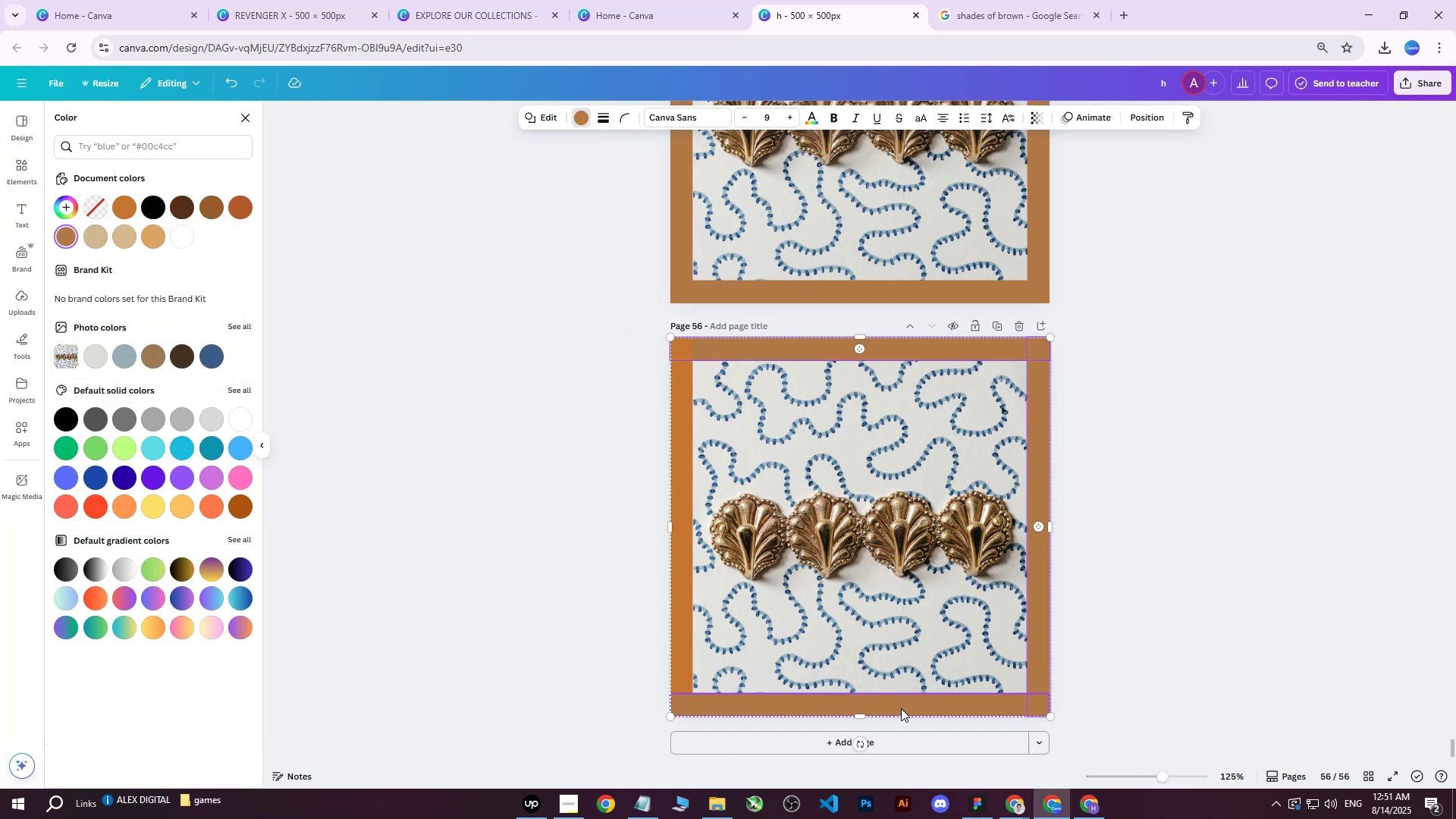 
left_click([901, 708])
 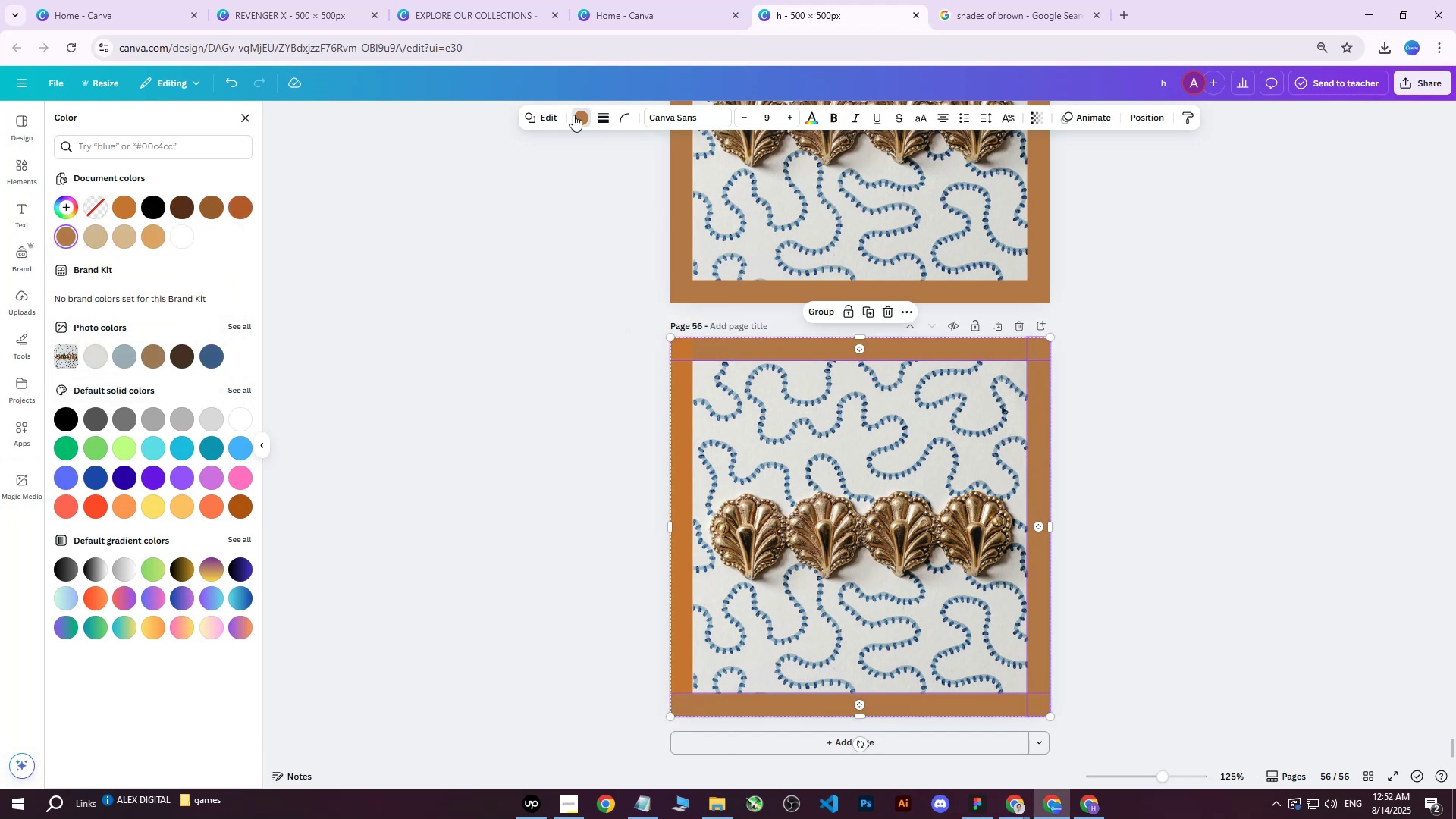 
left_click([576, 118])
 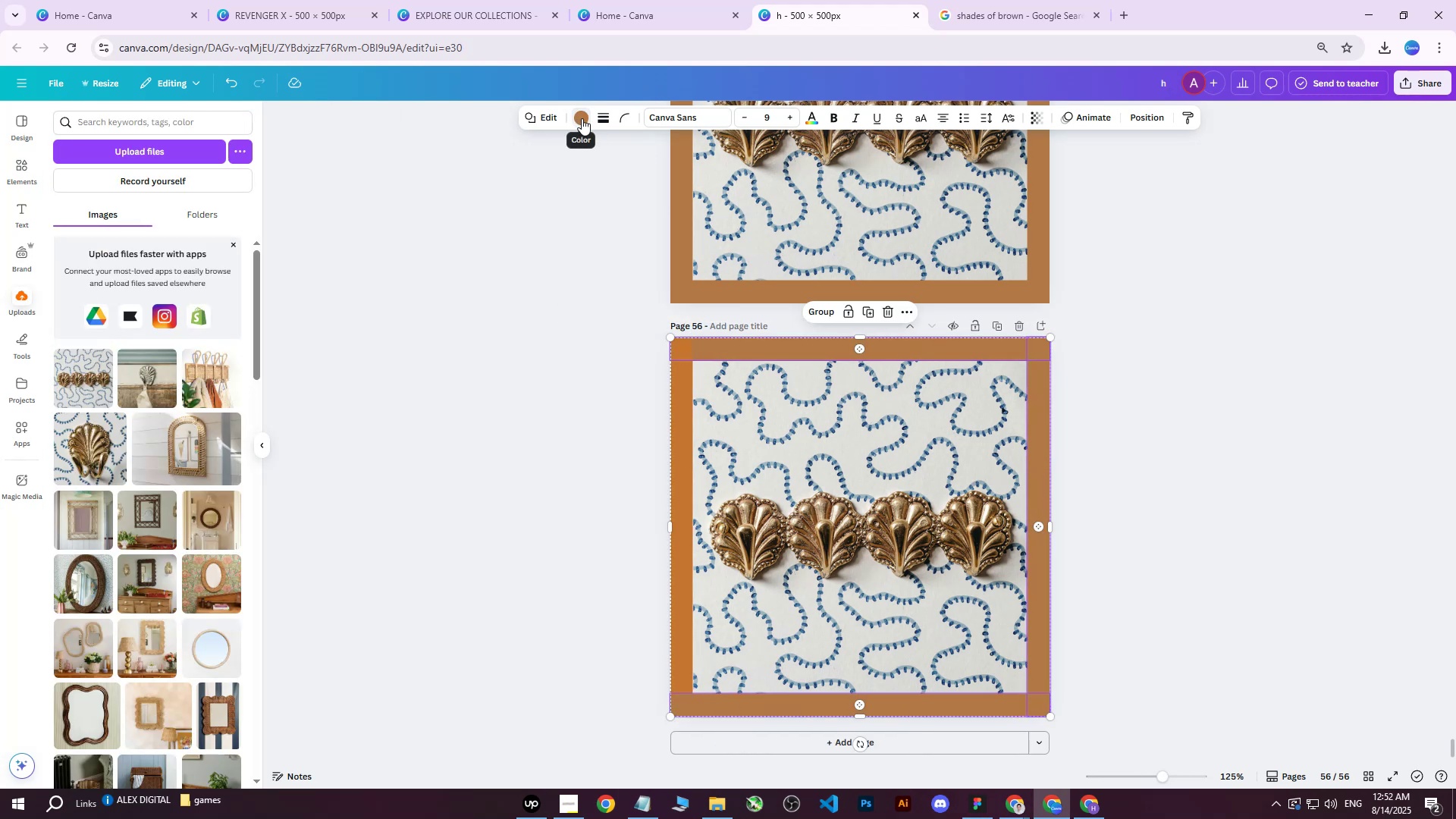 
left_click([582, 118])
 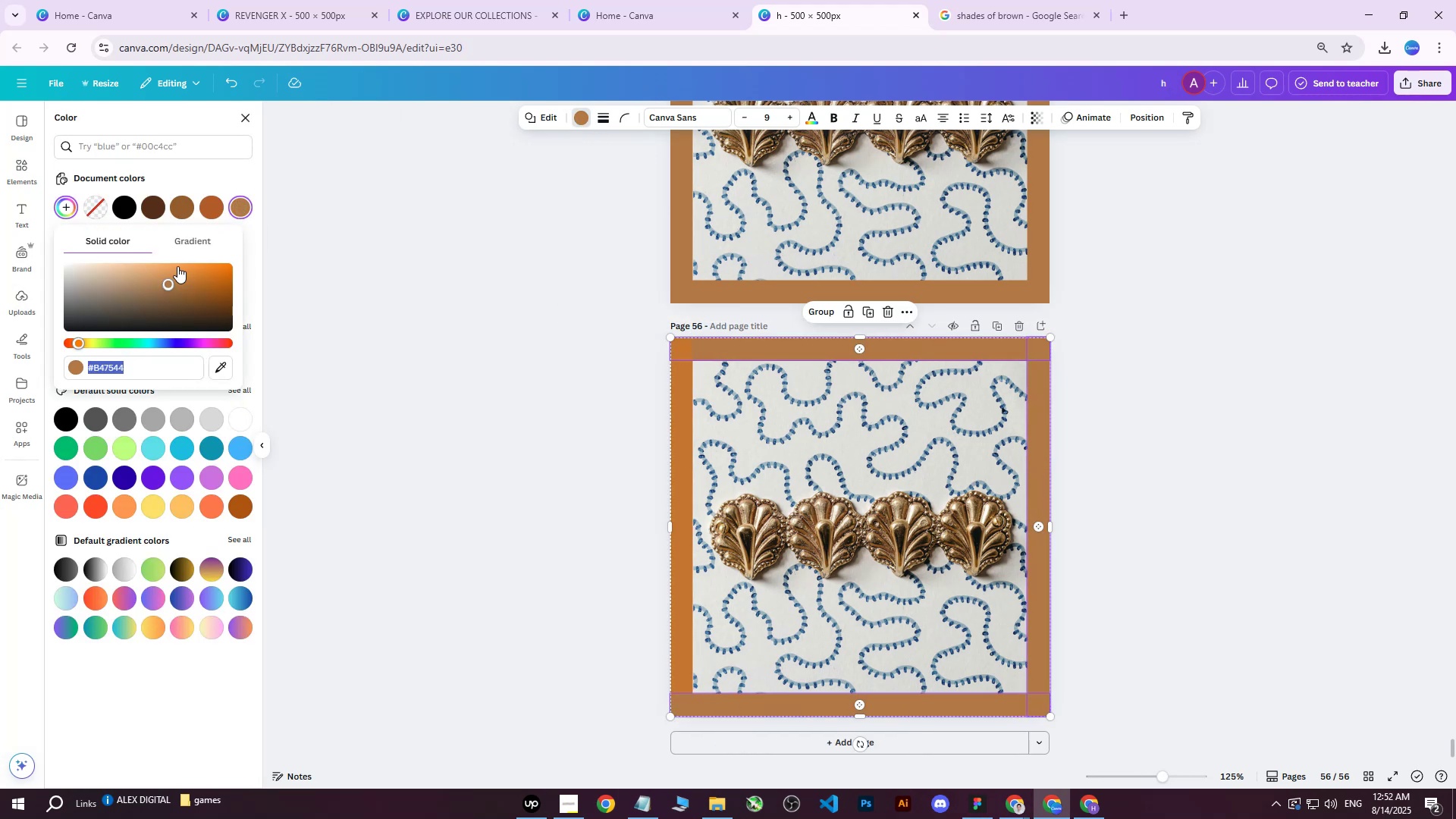 
key(Control+ControlLeft)
 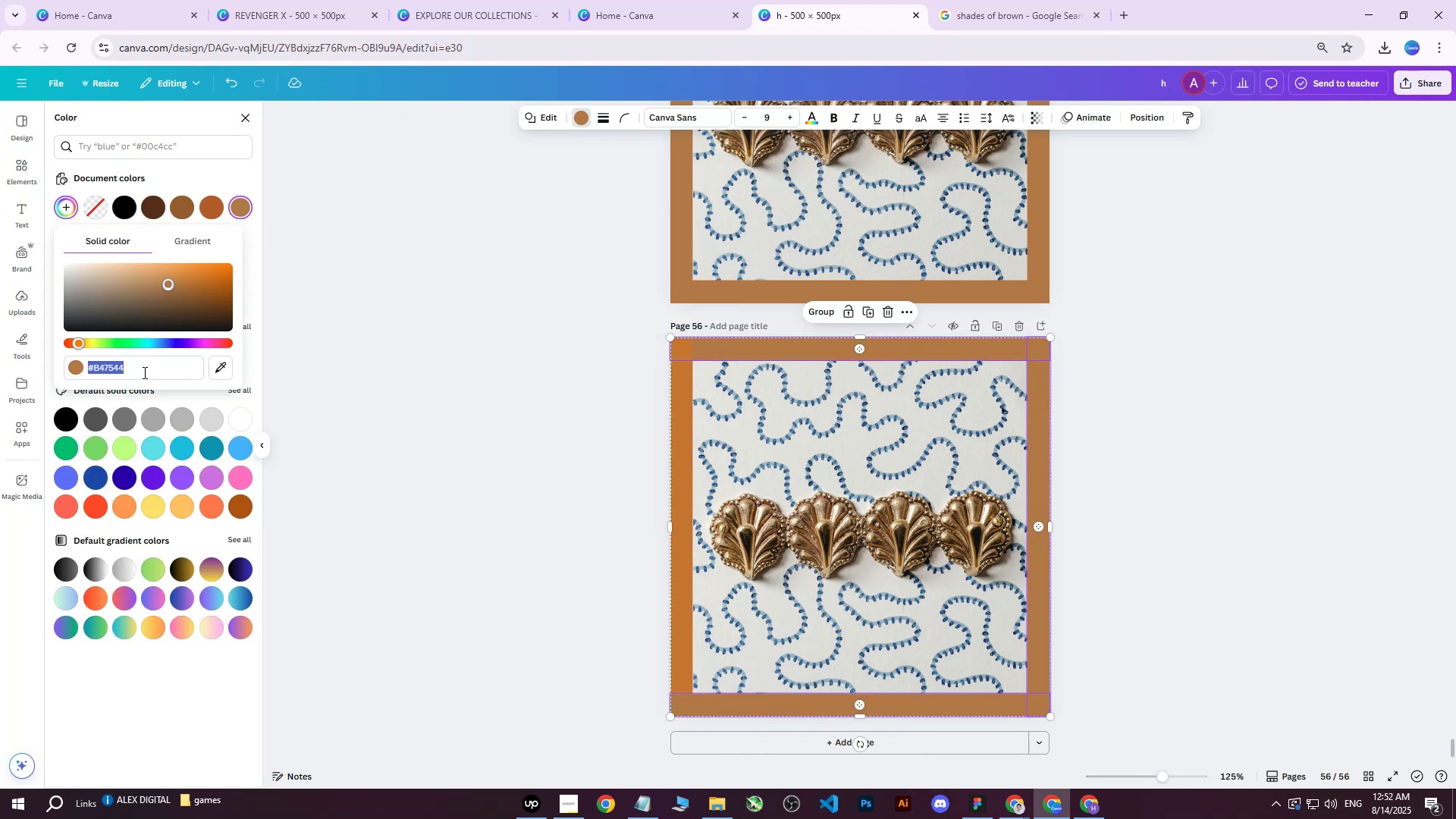 
key(Control+V)
 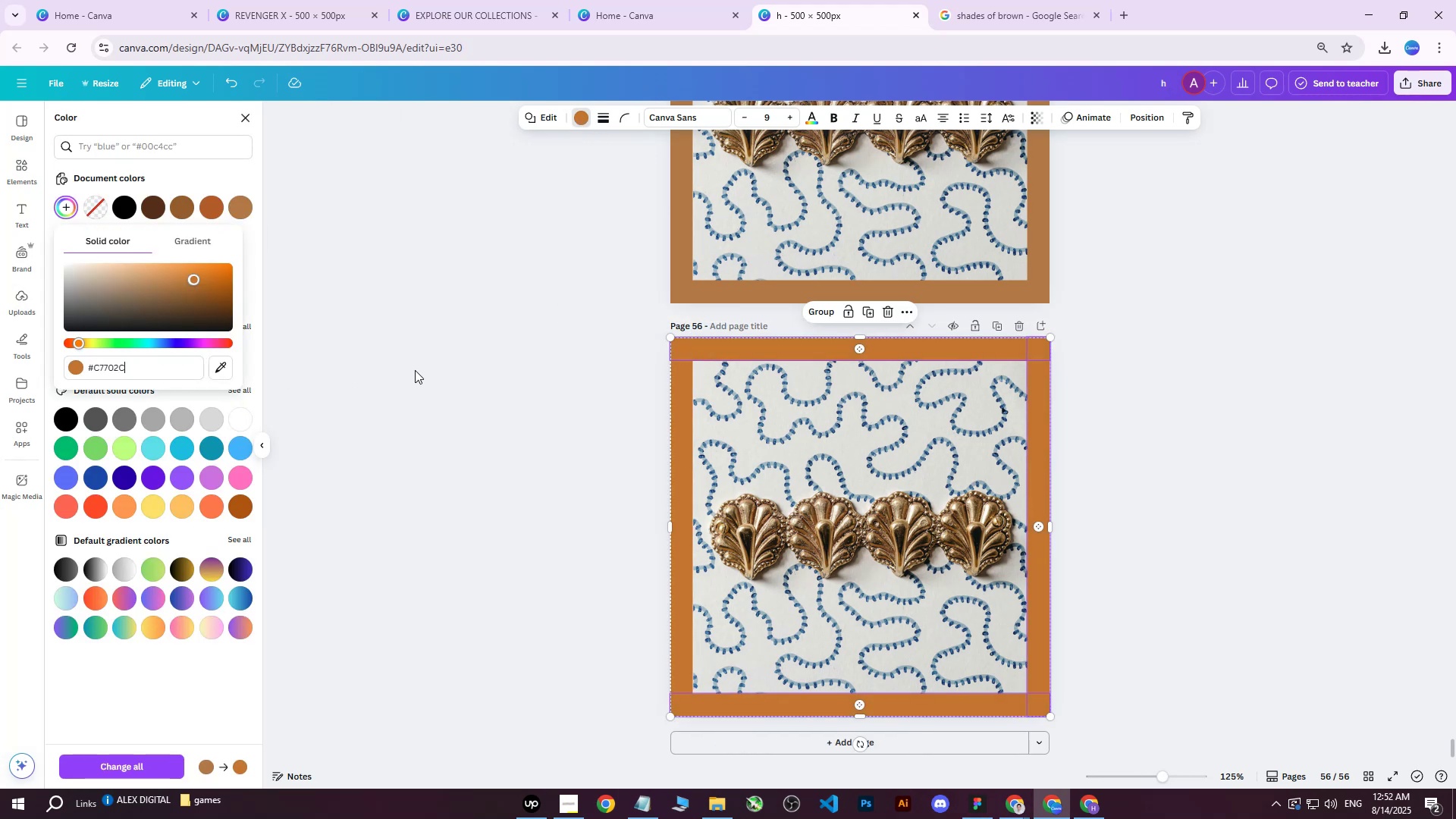 
key(Enter)
 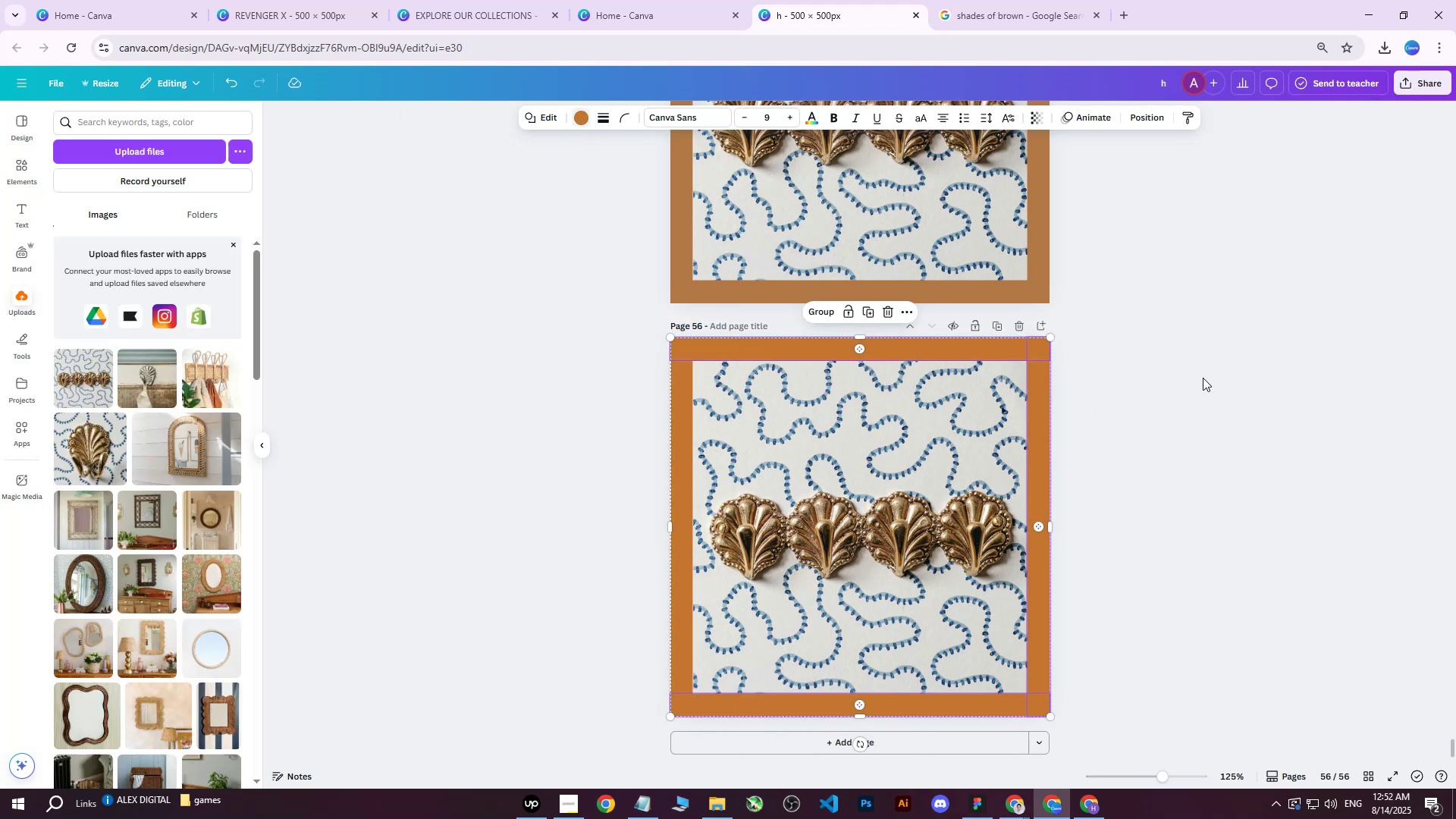 
double_click([1203, 378])
 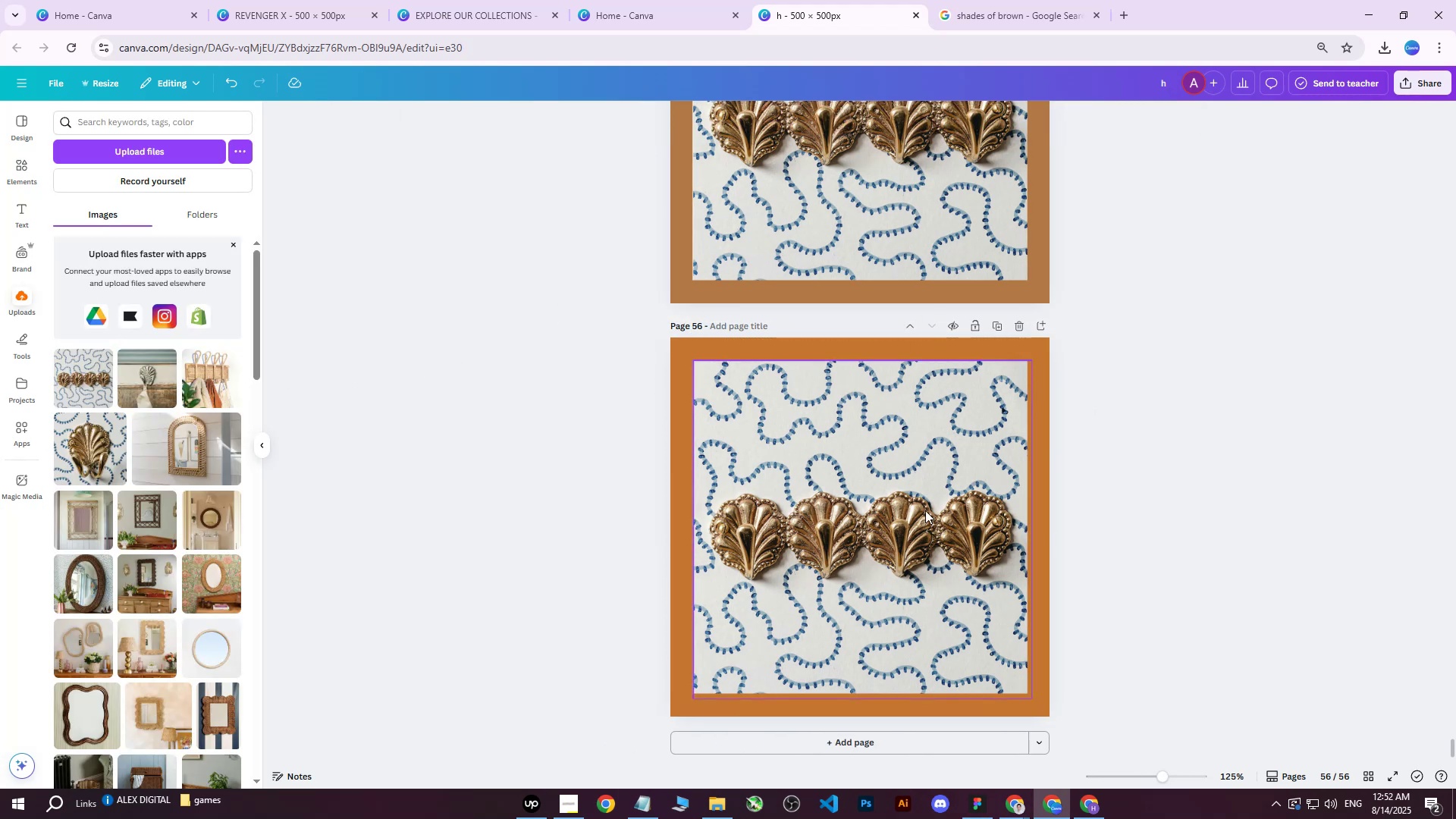 
left_click([853, 532])
 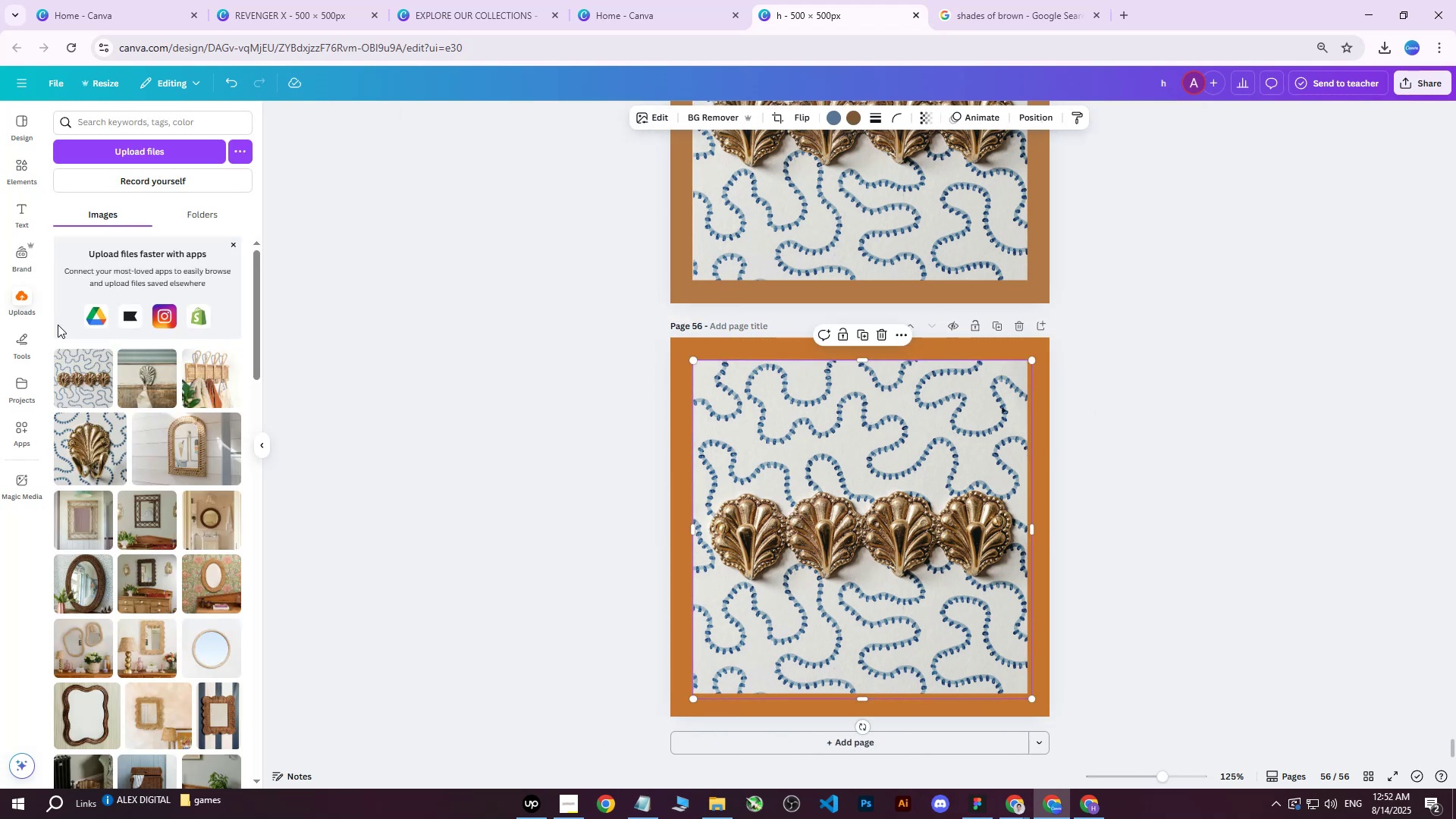 
key(Delete)
 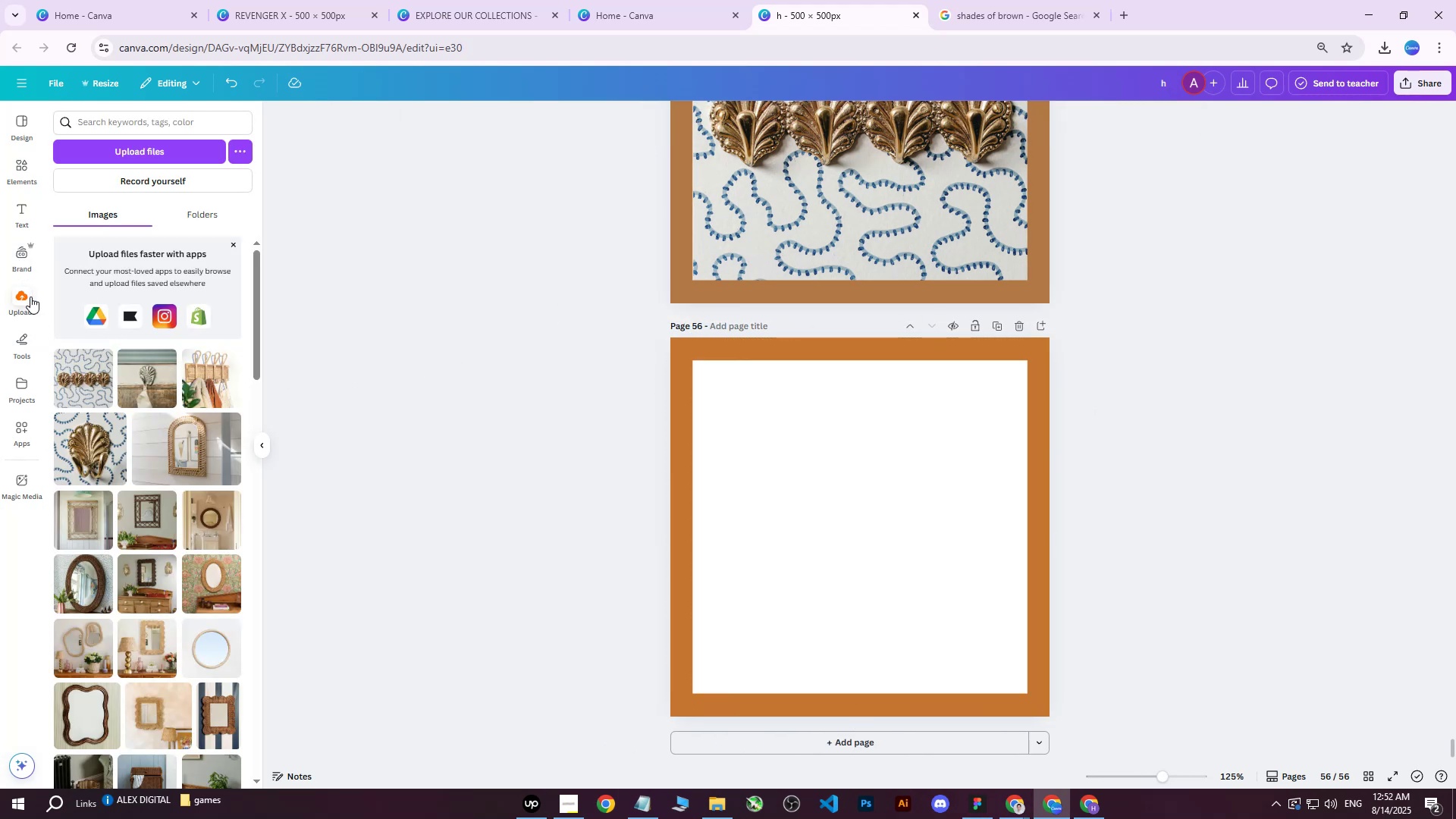 
left_click([29, 297])
 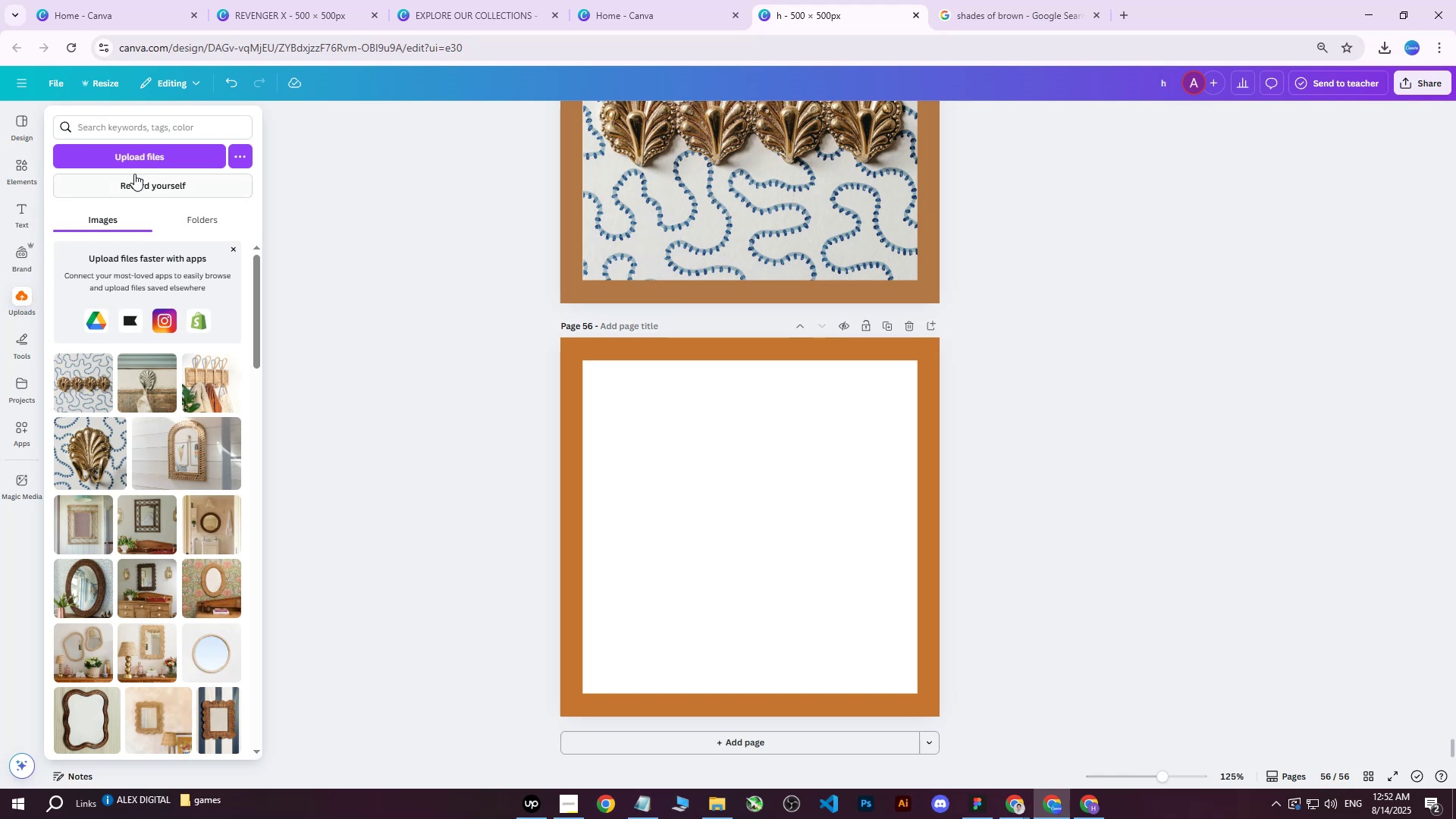 
left_click([145, 158])
 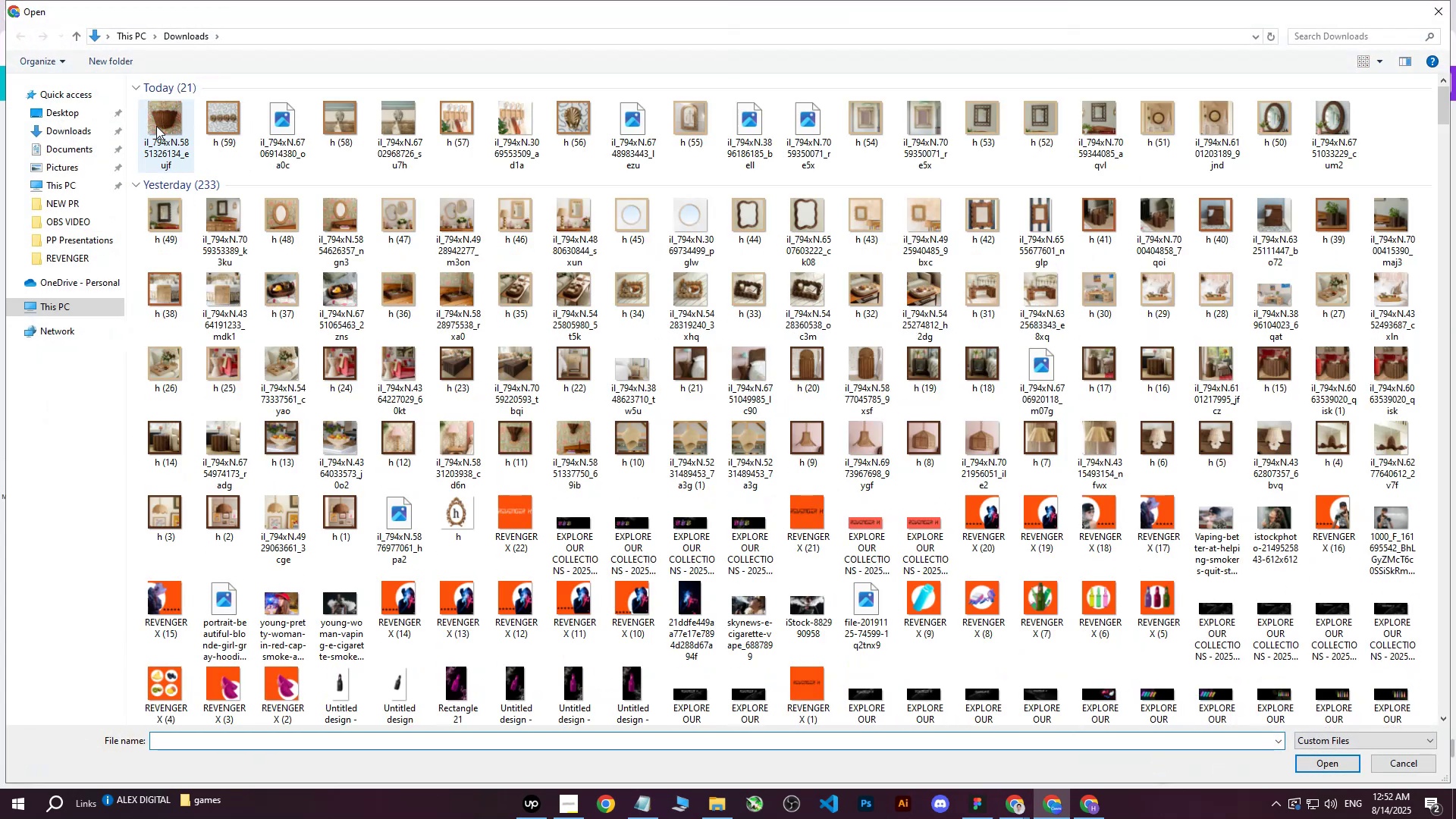 
left_click([156, 126])
 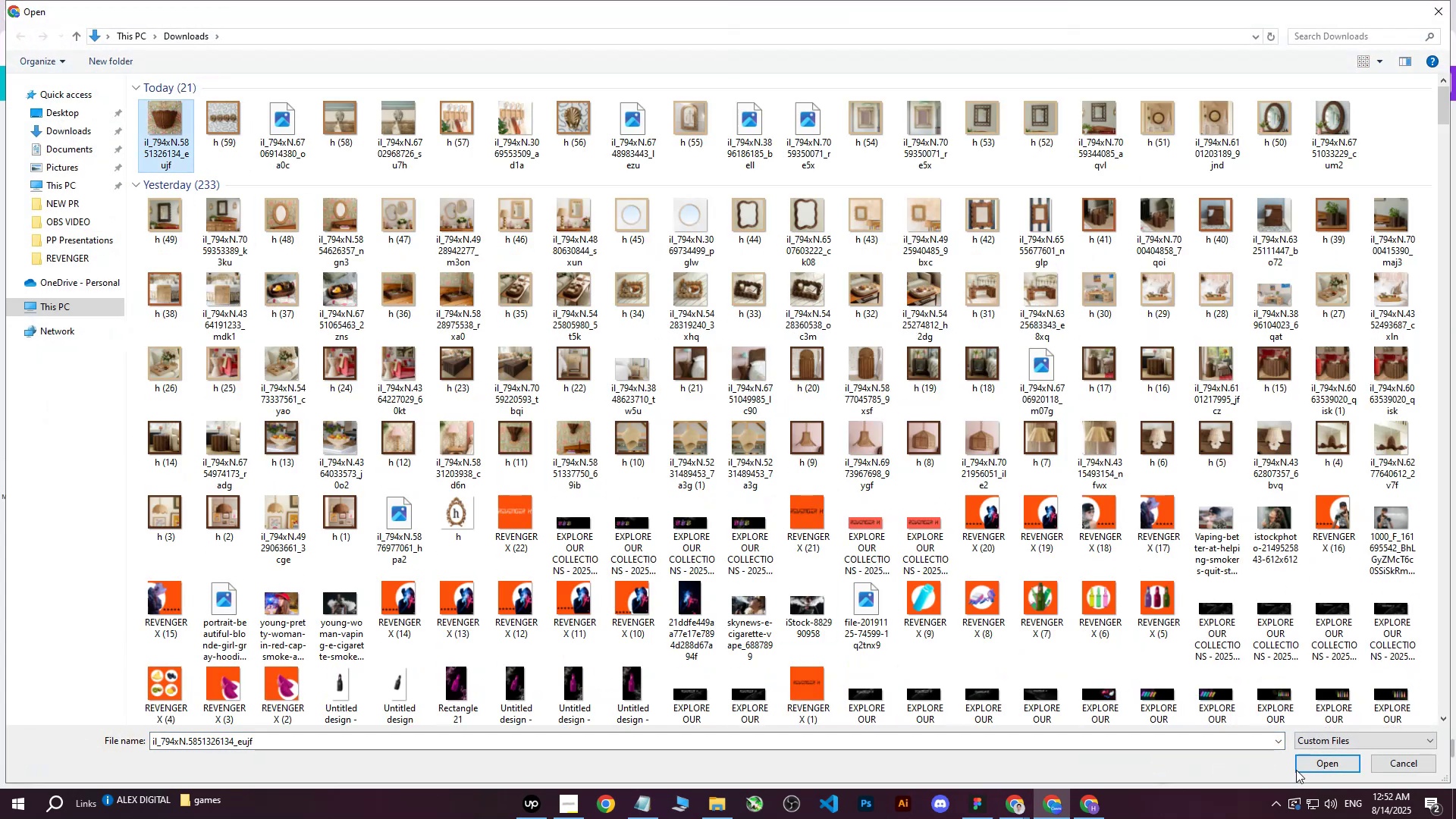 
left_click([1310, 765])
 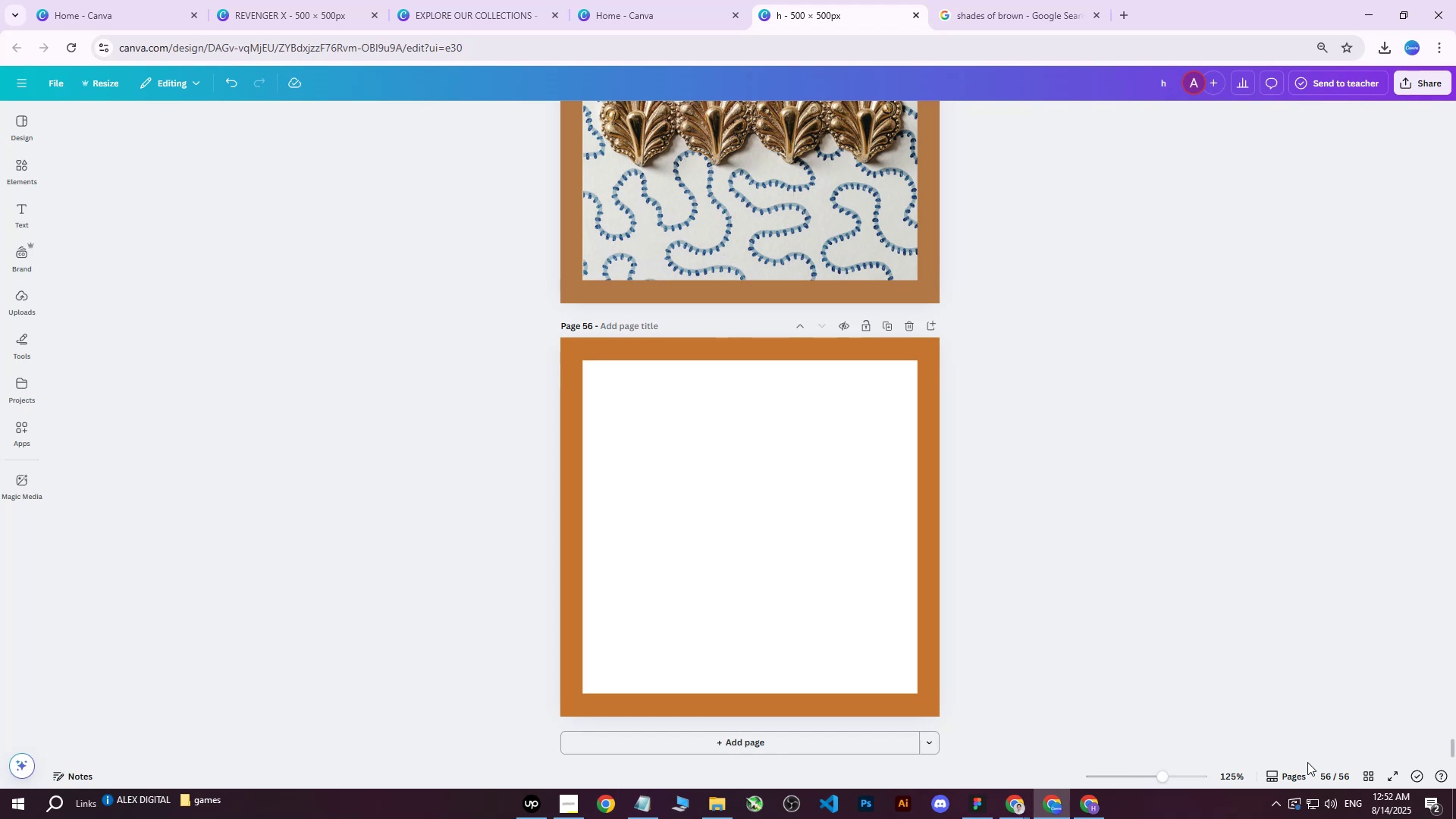 
wait(17.23)
 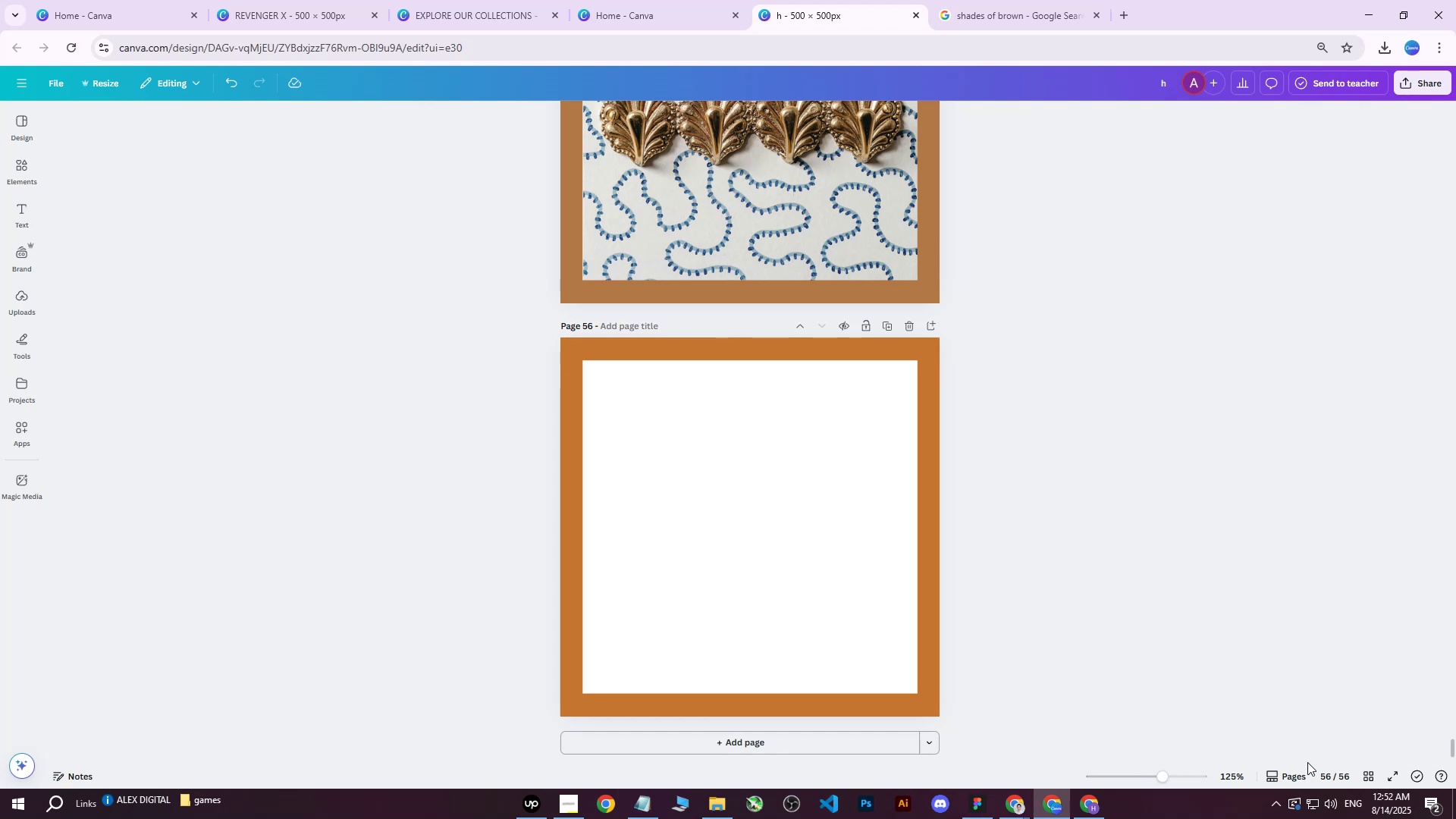 
left_click([26, 301])
 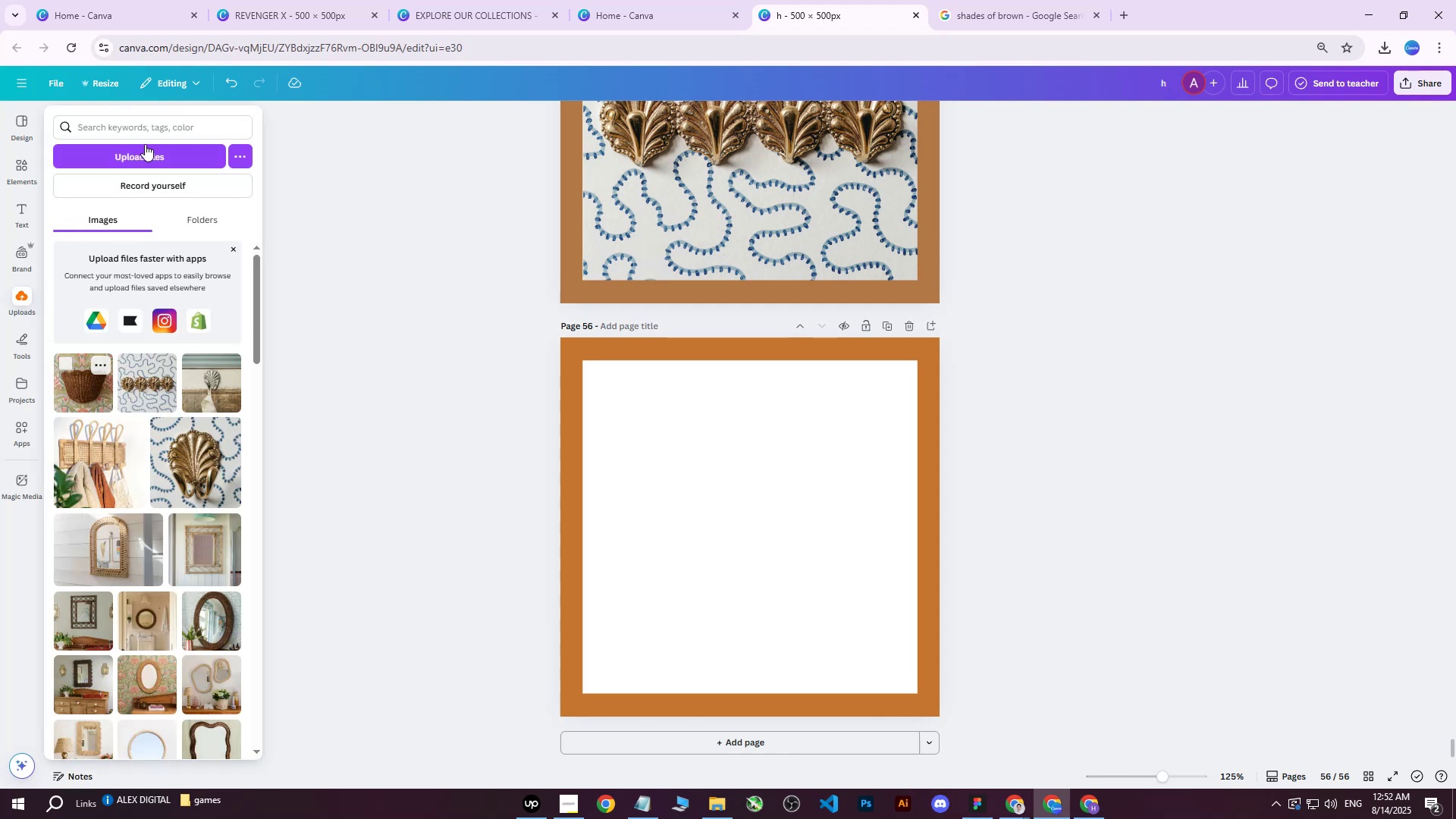 
left_click([136, 158])
 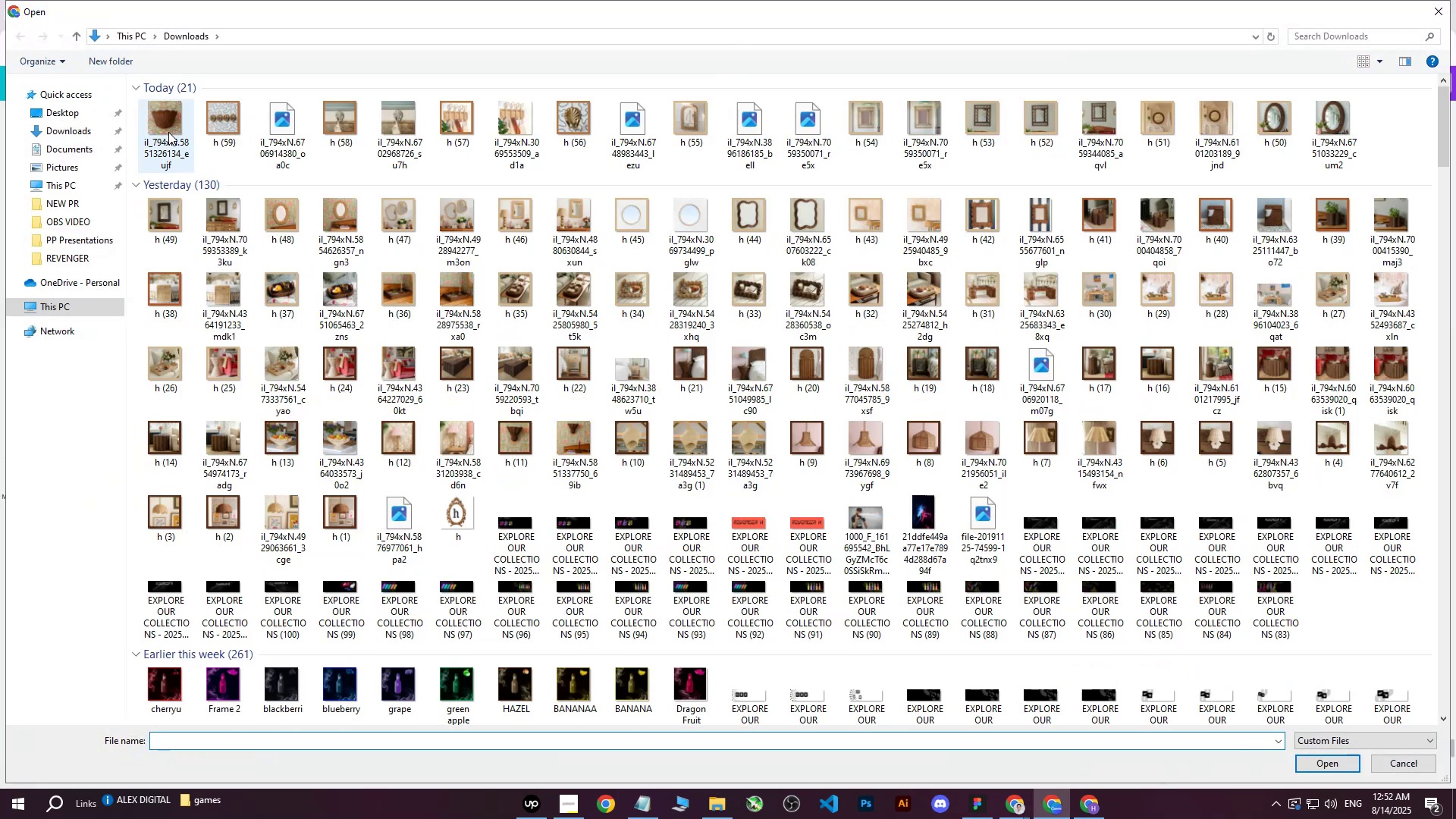 
left_click([168, 132])
 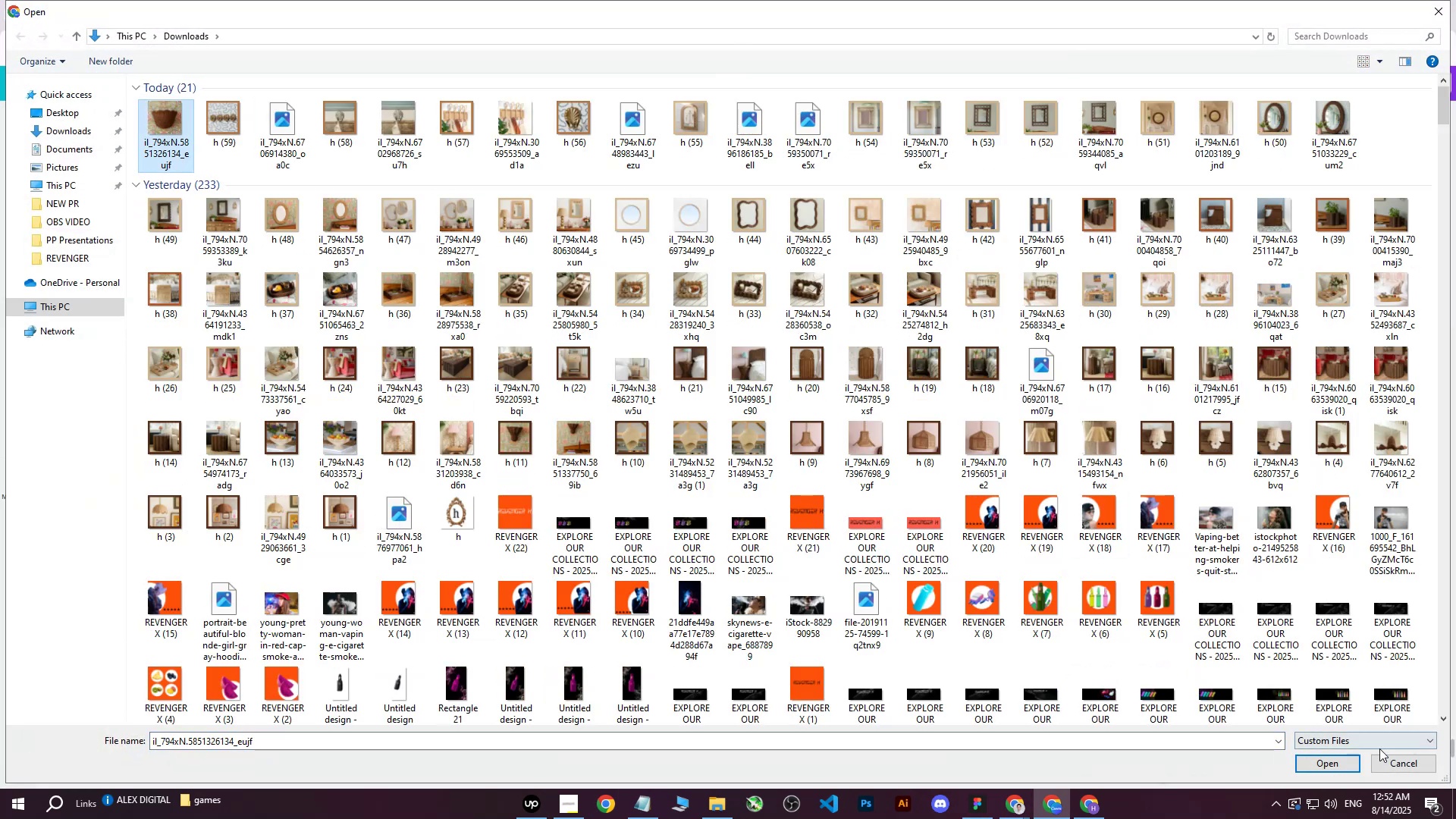 
left_click([1335, 758])
 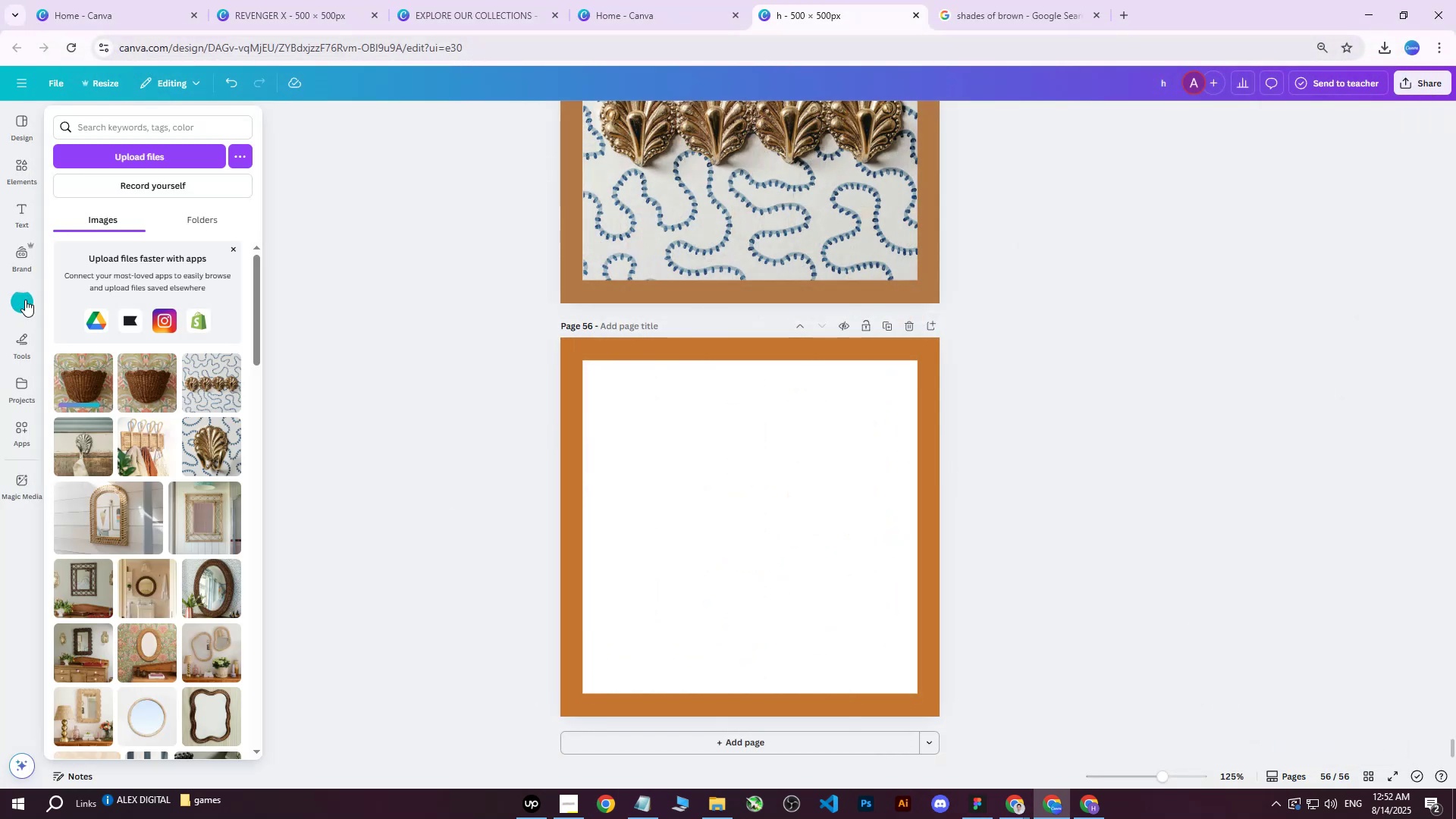 
left_click([100, 379])
 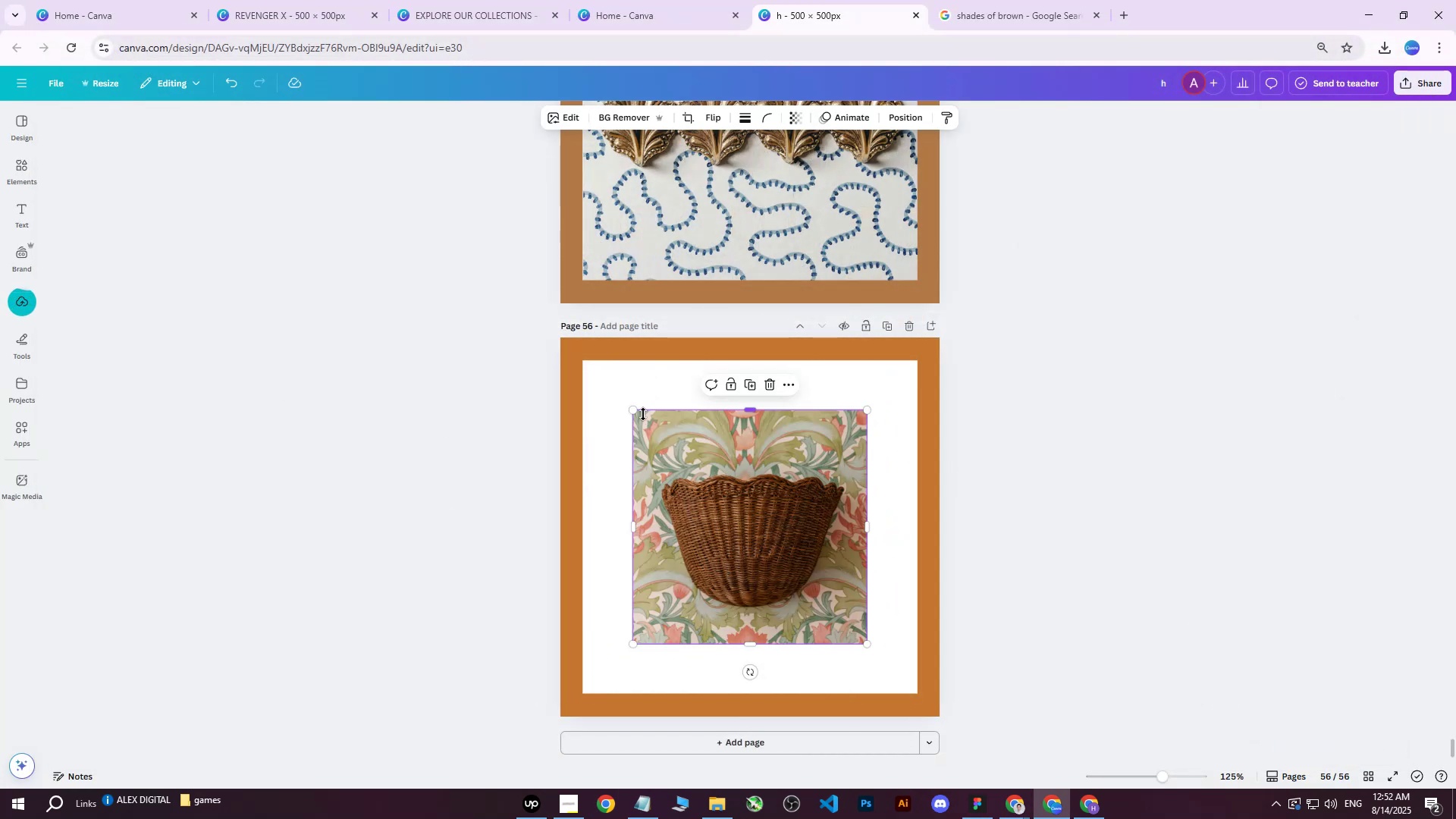 
left_click_drag(start_coordinate=[635, 414], to_coordinate=[567, 385])
 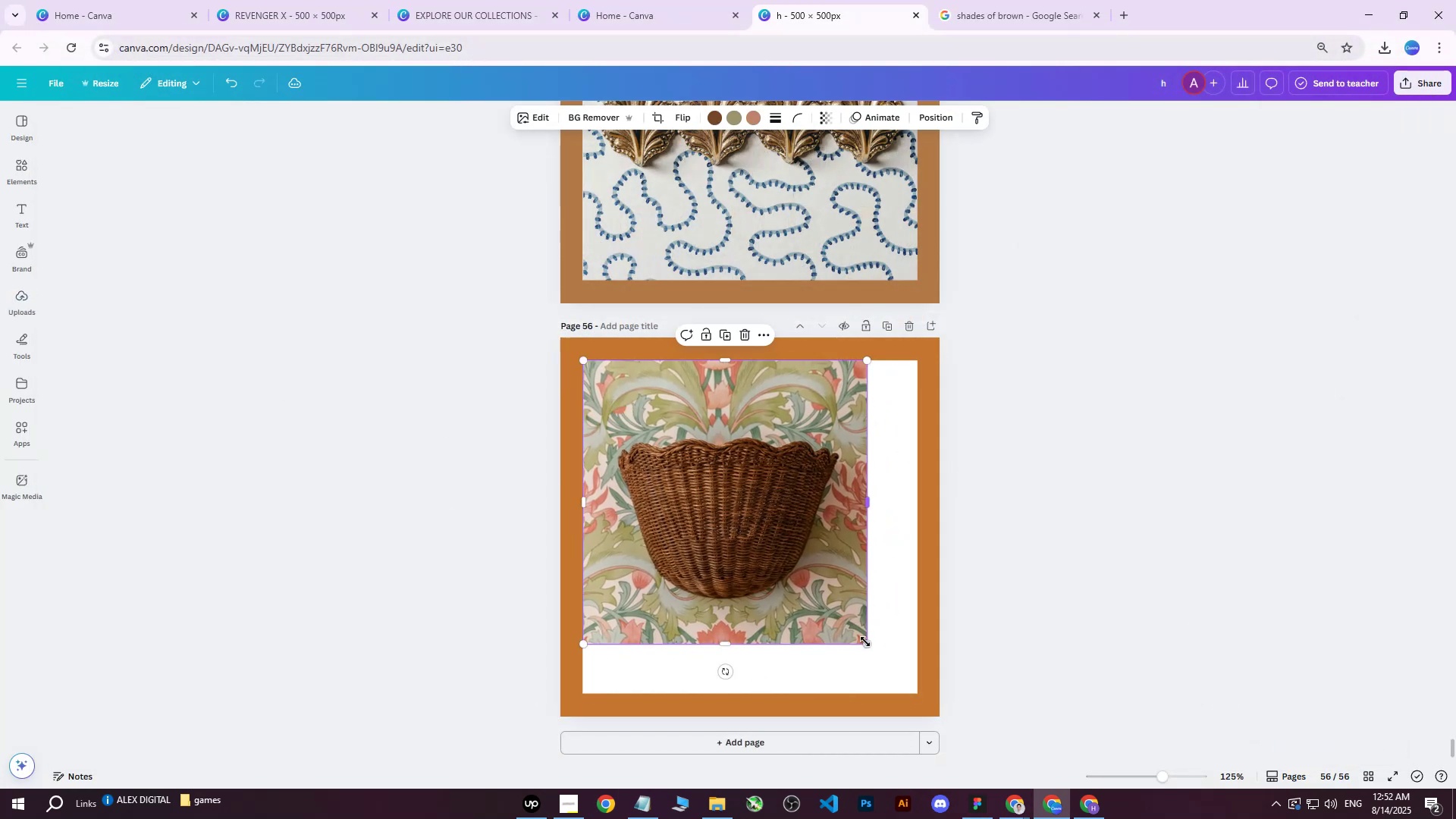 
left_click_drag(start_coordinate=[866, 646], to_coordinate=[936, 685])
 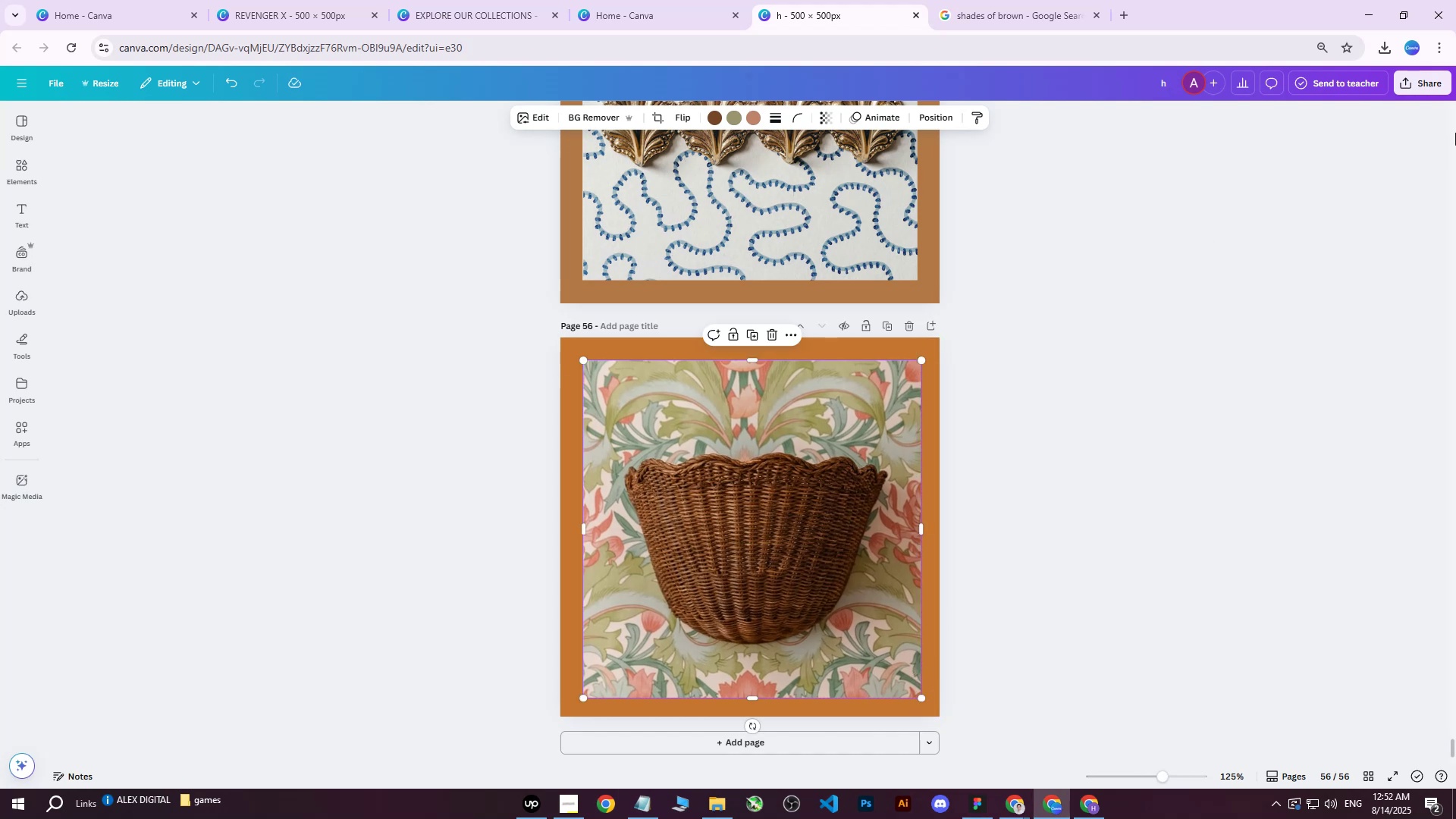 
left_click([1438, 91])
 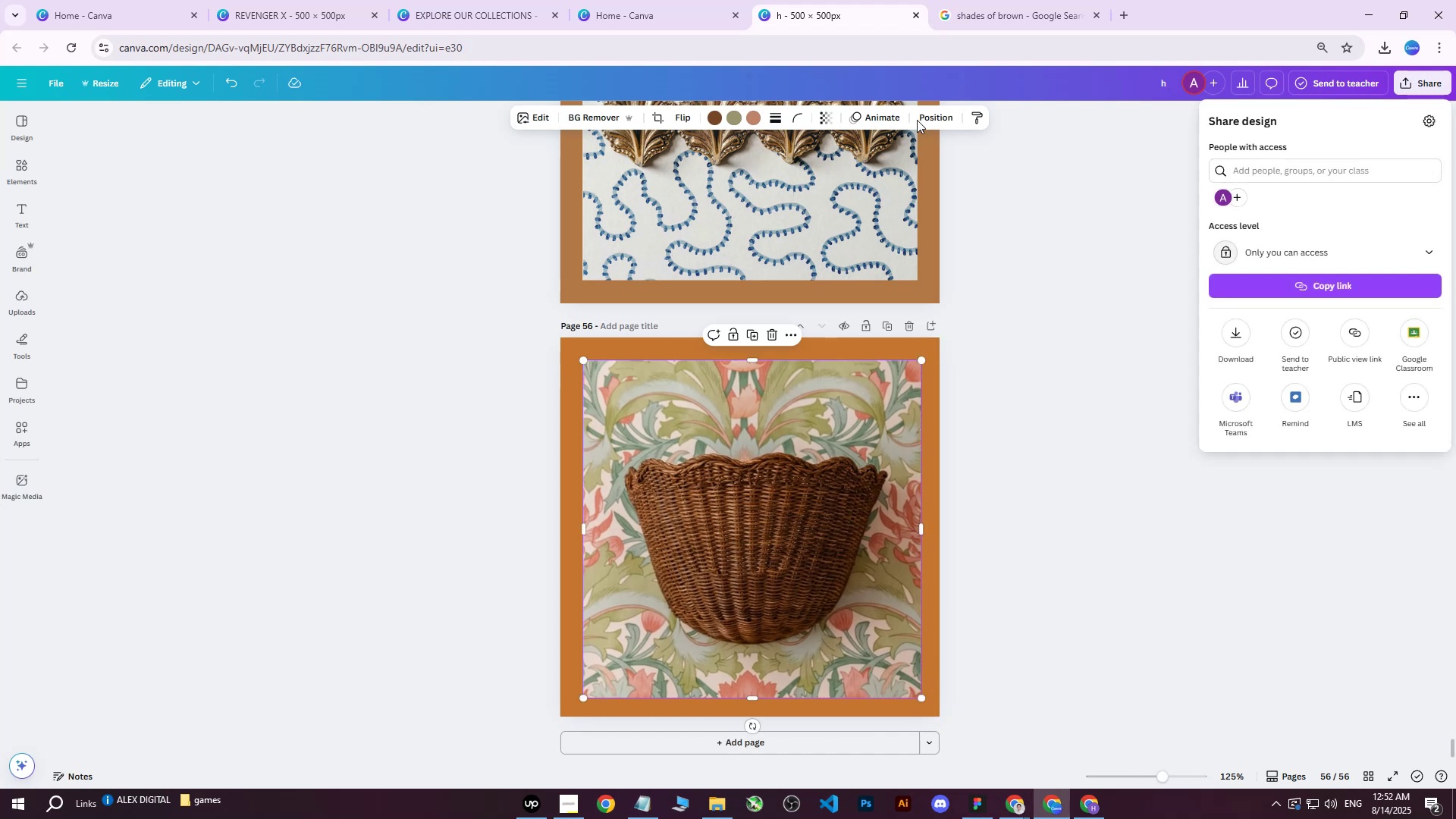 
double_click([926, 123])
 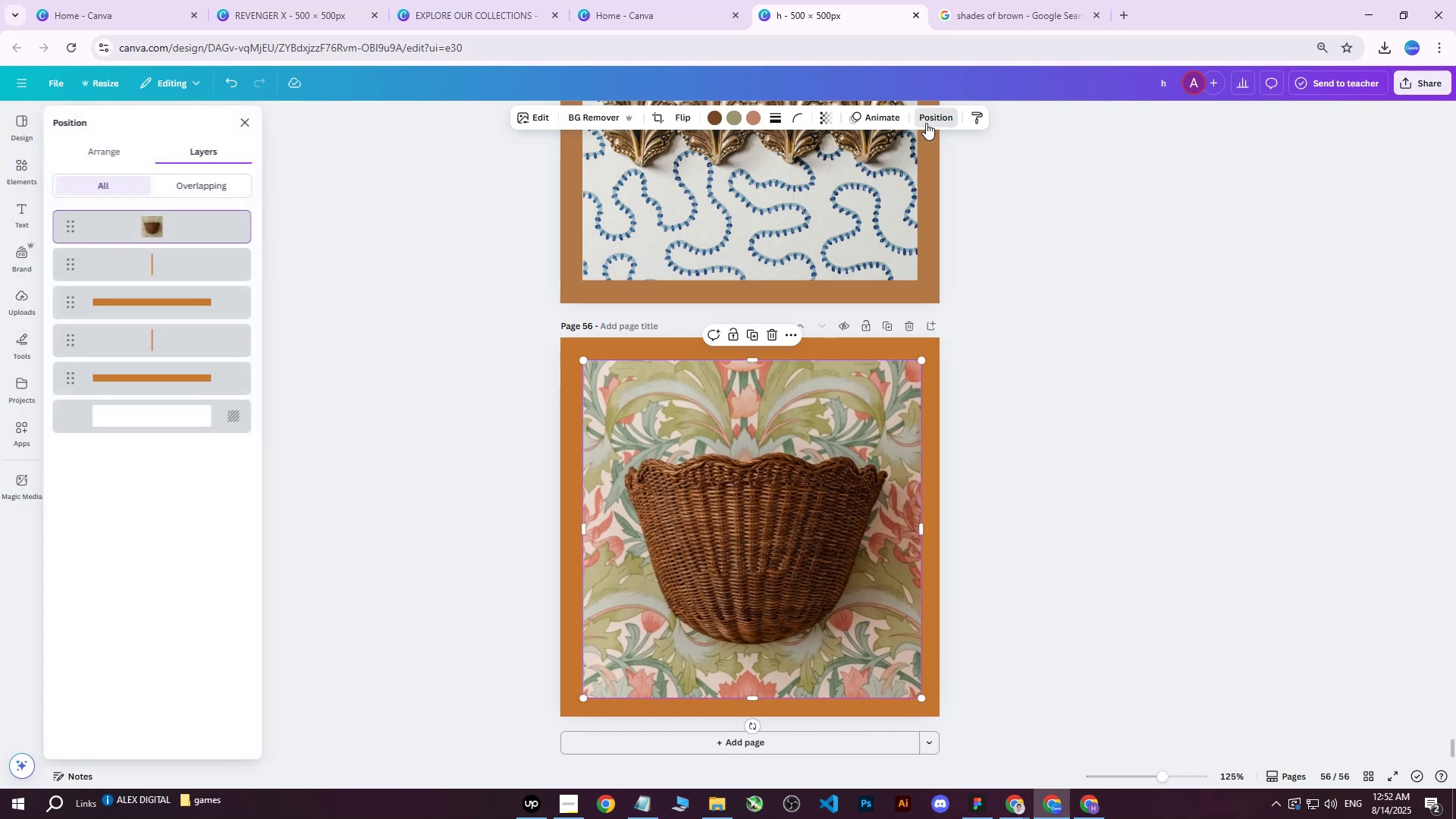 
triple_click([926, 123])
 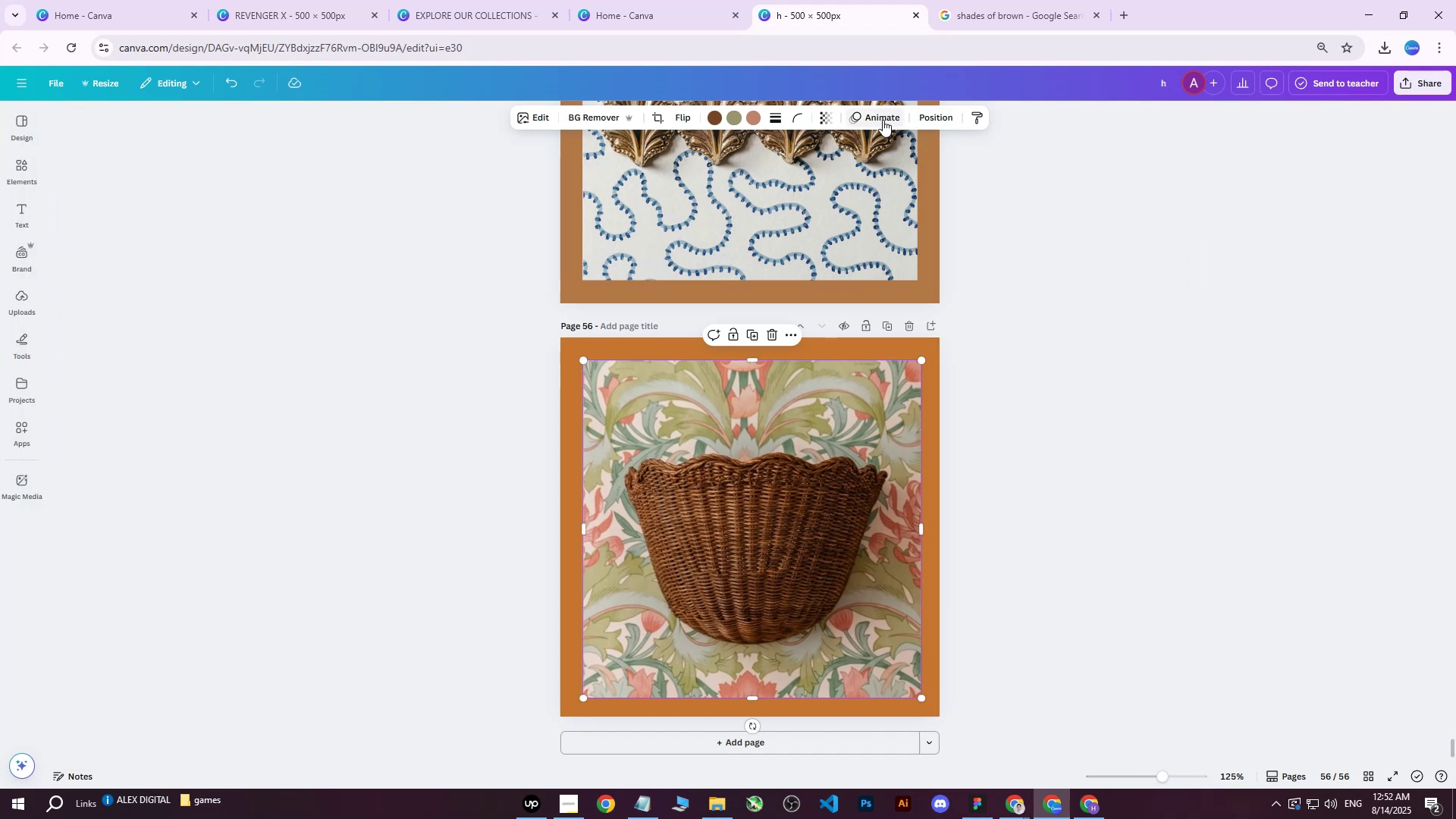 
left_click([925, 118])
 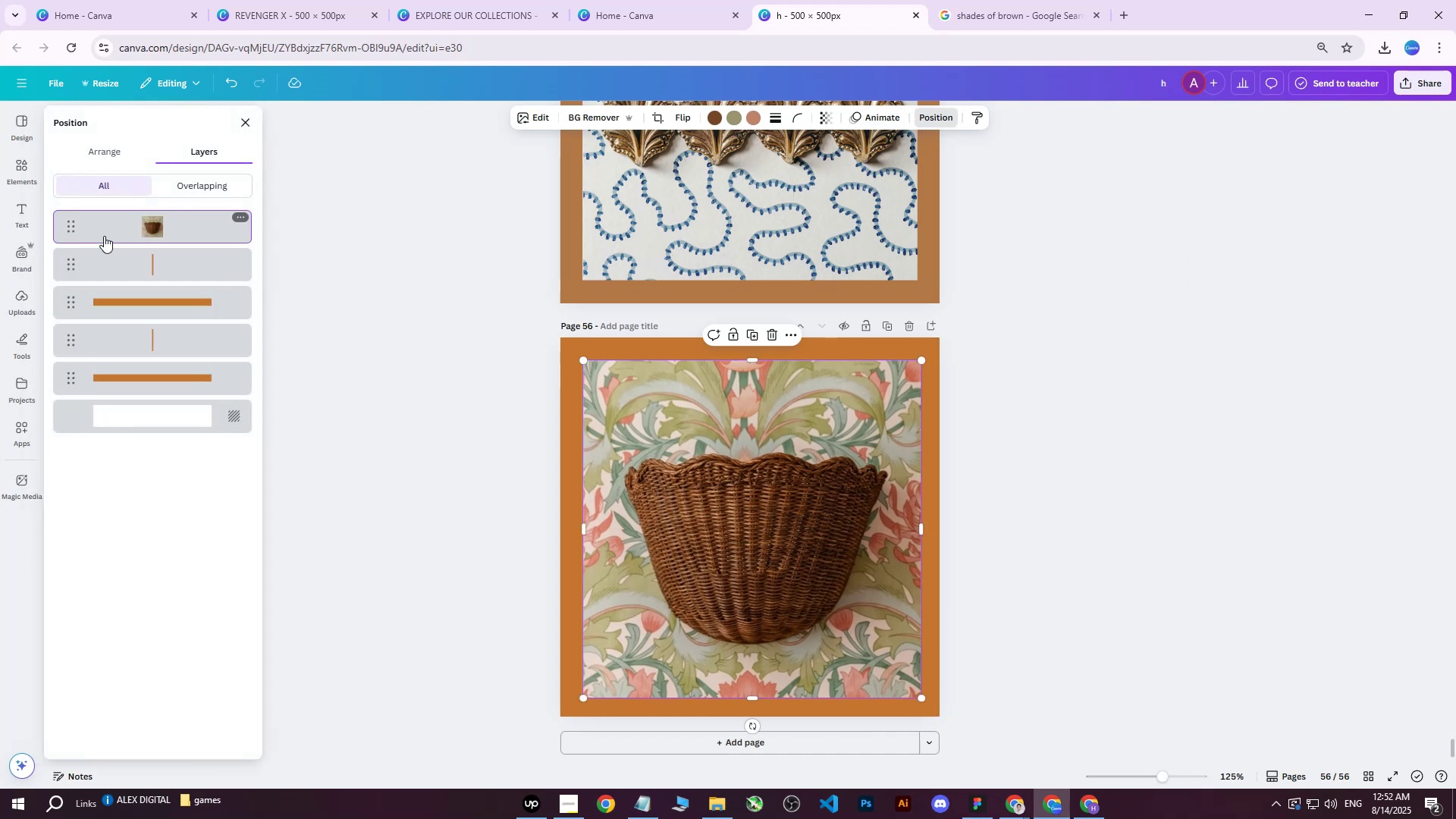 
left_click_drag(start_coordinate=[142, 228], to_coordinate=[156, 397])
 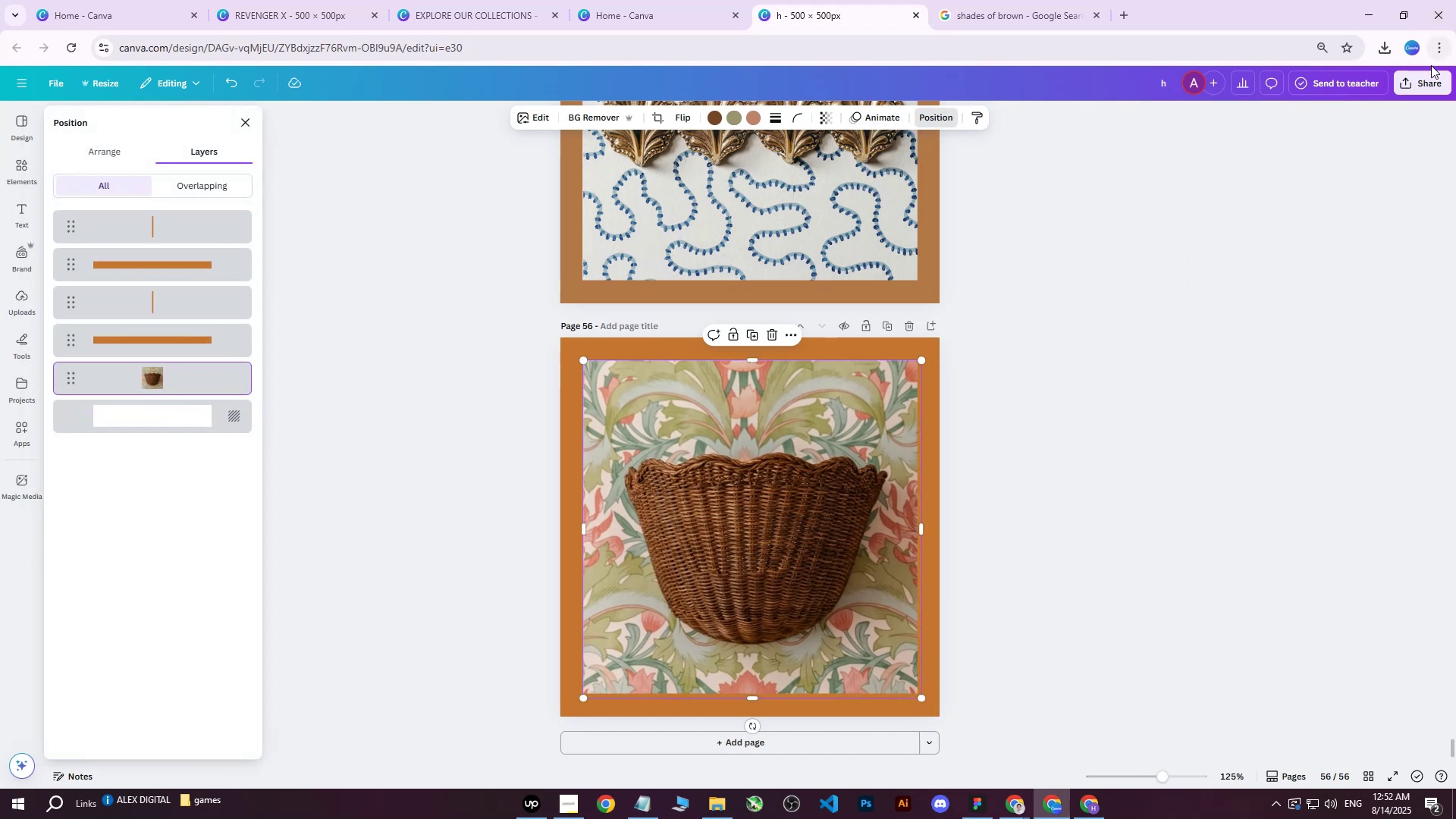 
left_click([1416, 84])
 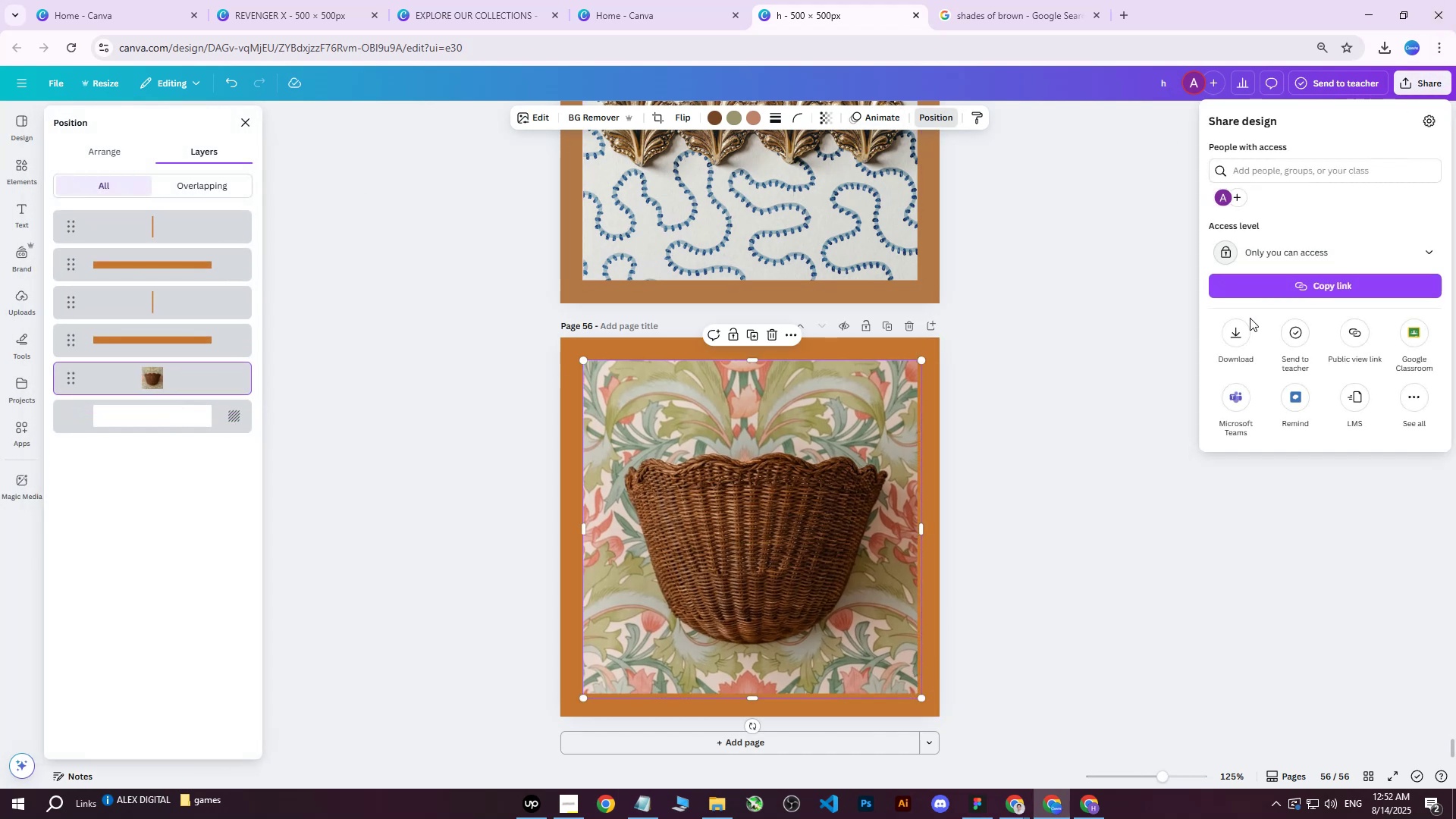 
double_click([1242, 328])
 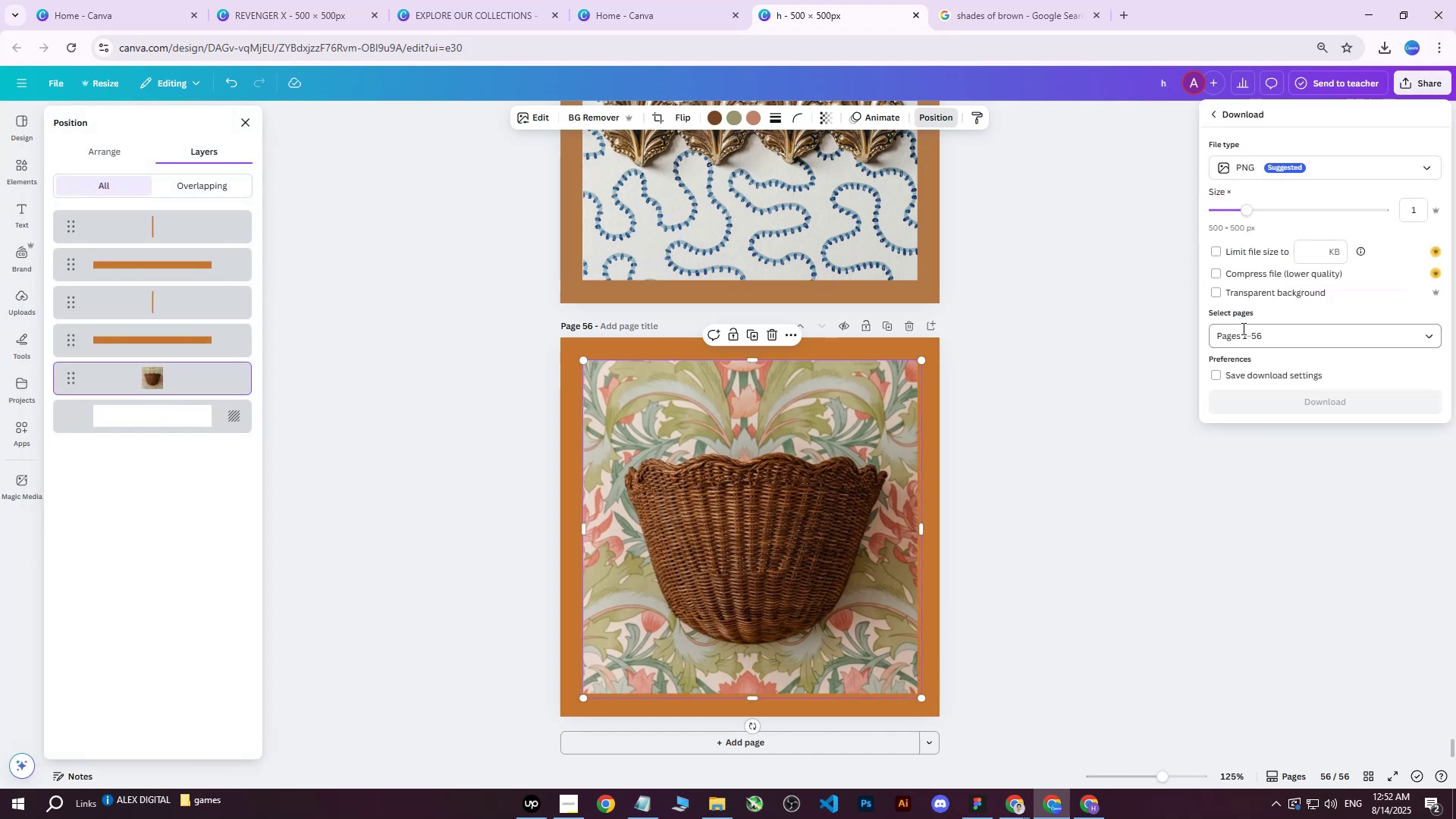 
triple_click([1242, 328])
 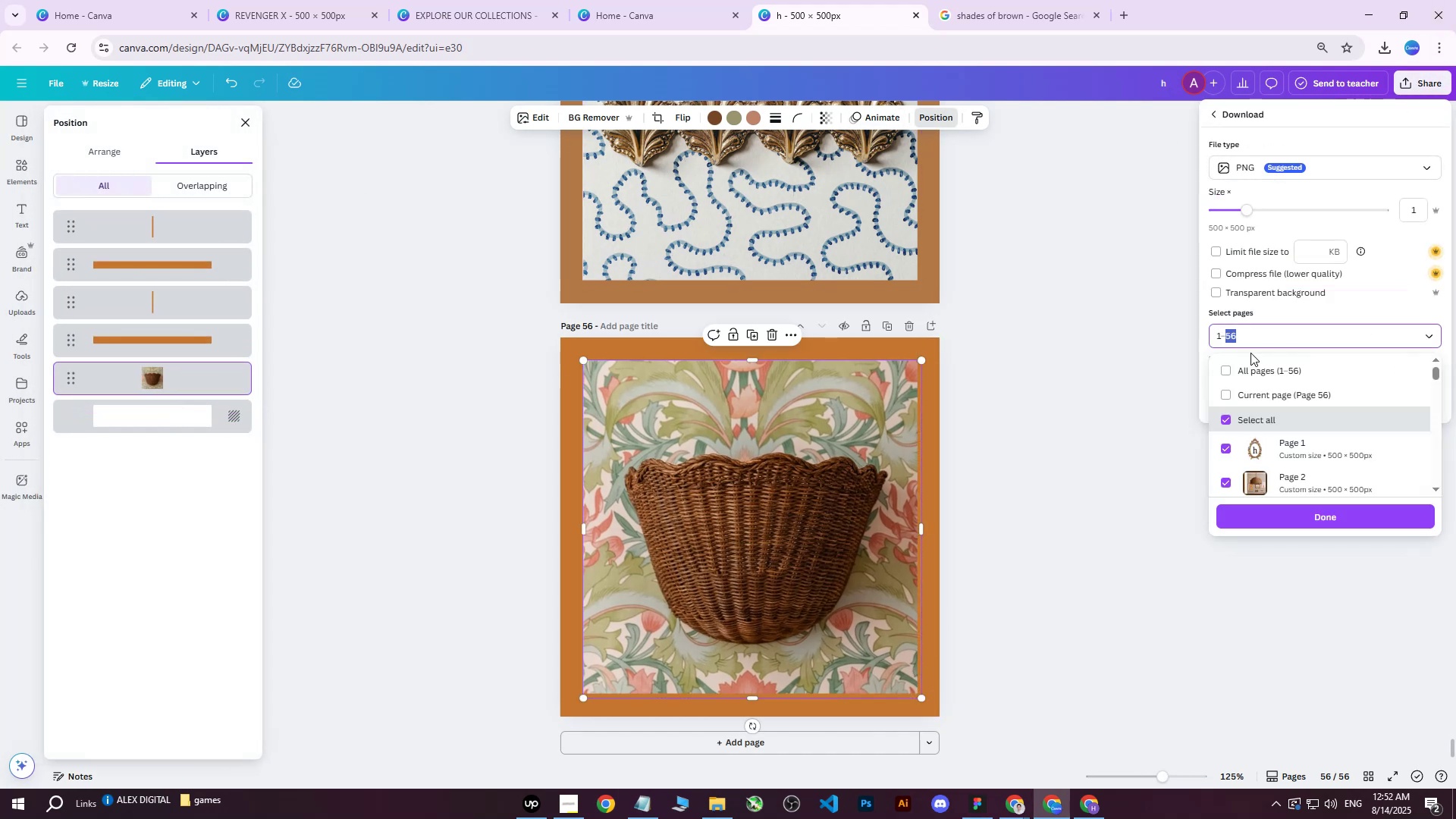 
triple_click([1250, 356])
 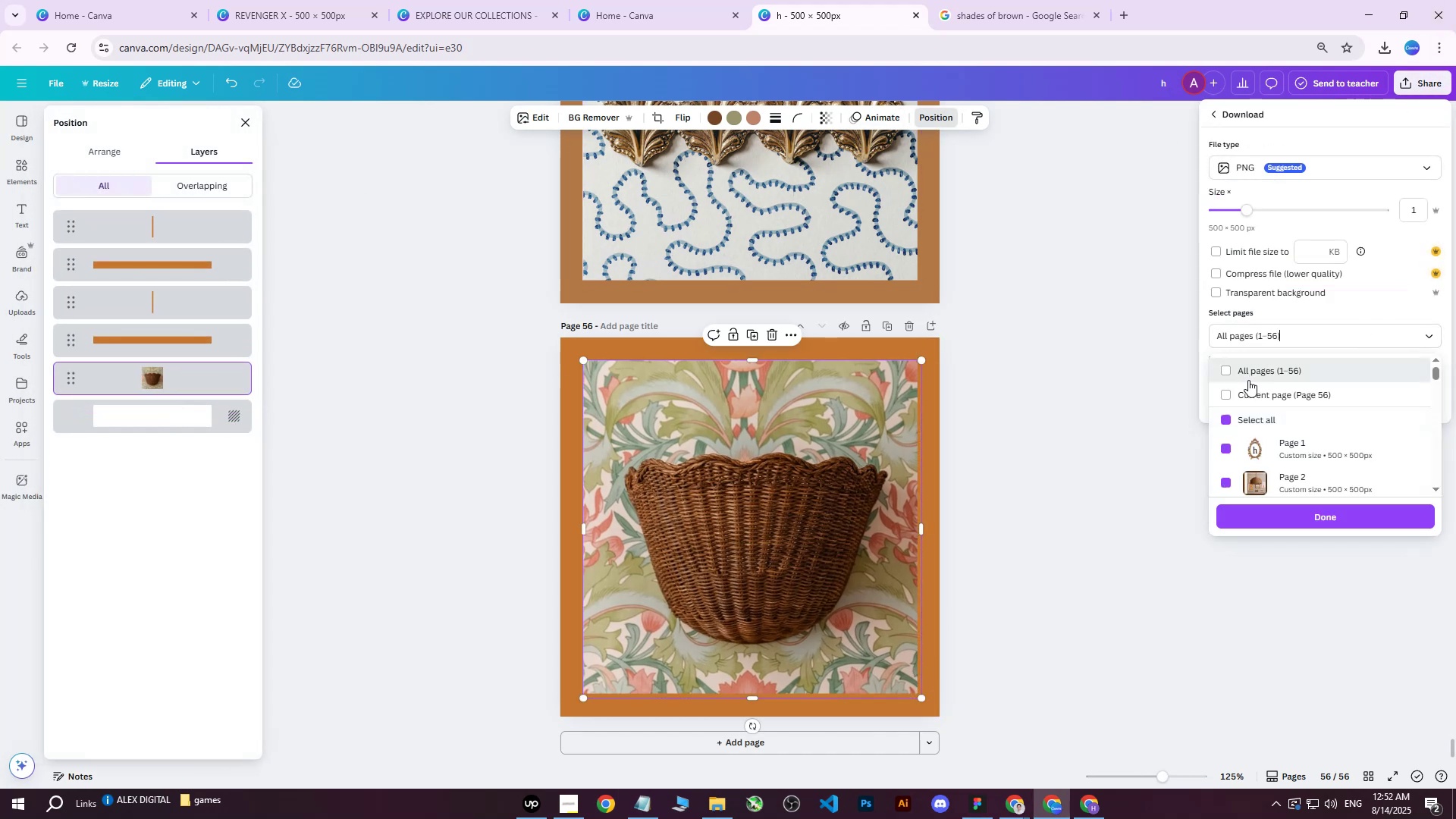 
double_click([1244, 393])
 